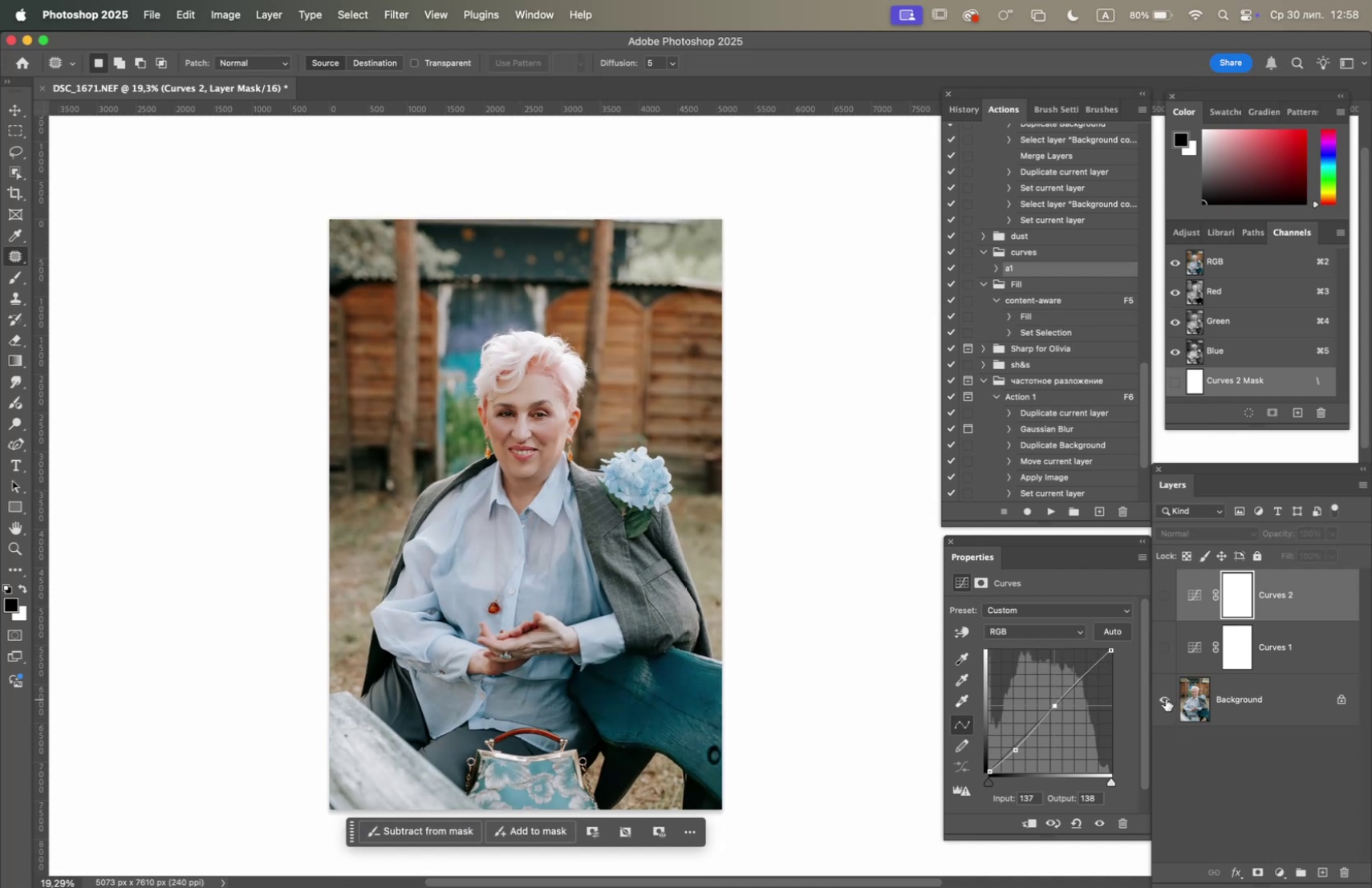 
left_click([1166, 698])
 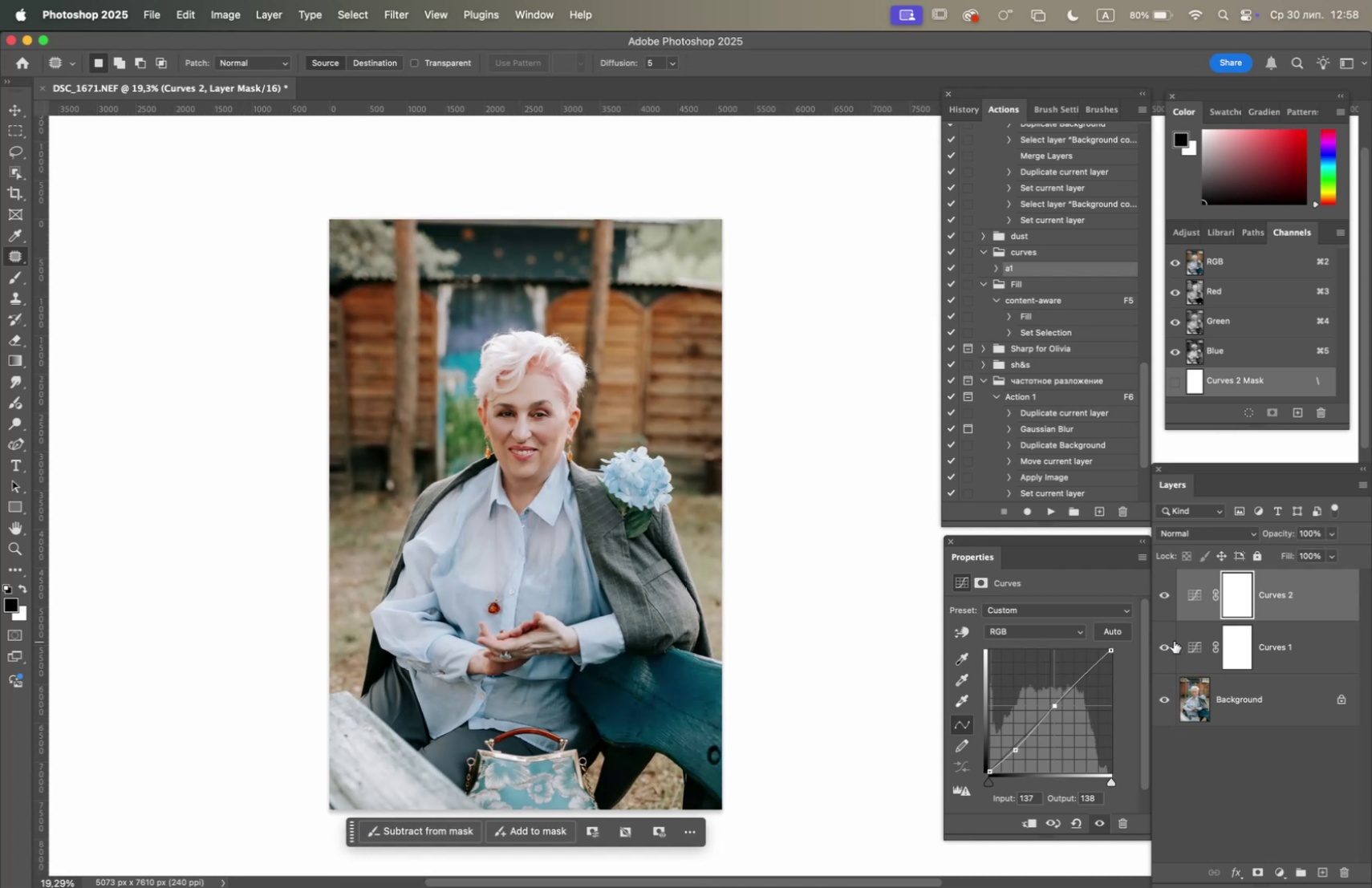 
left_click([1165, 646])
 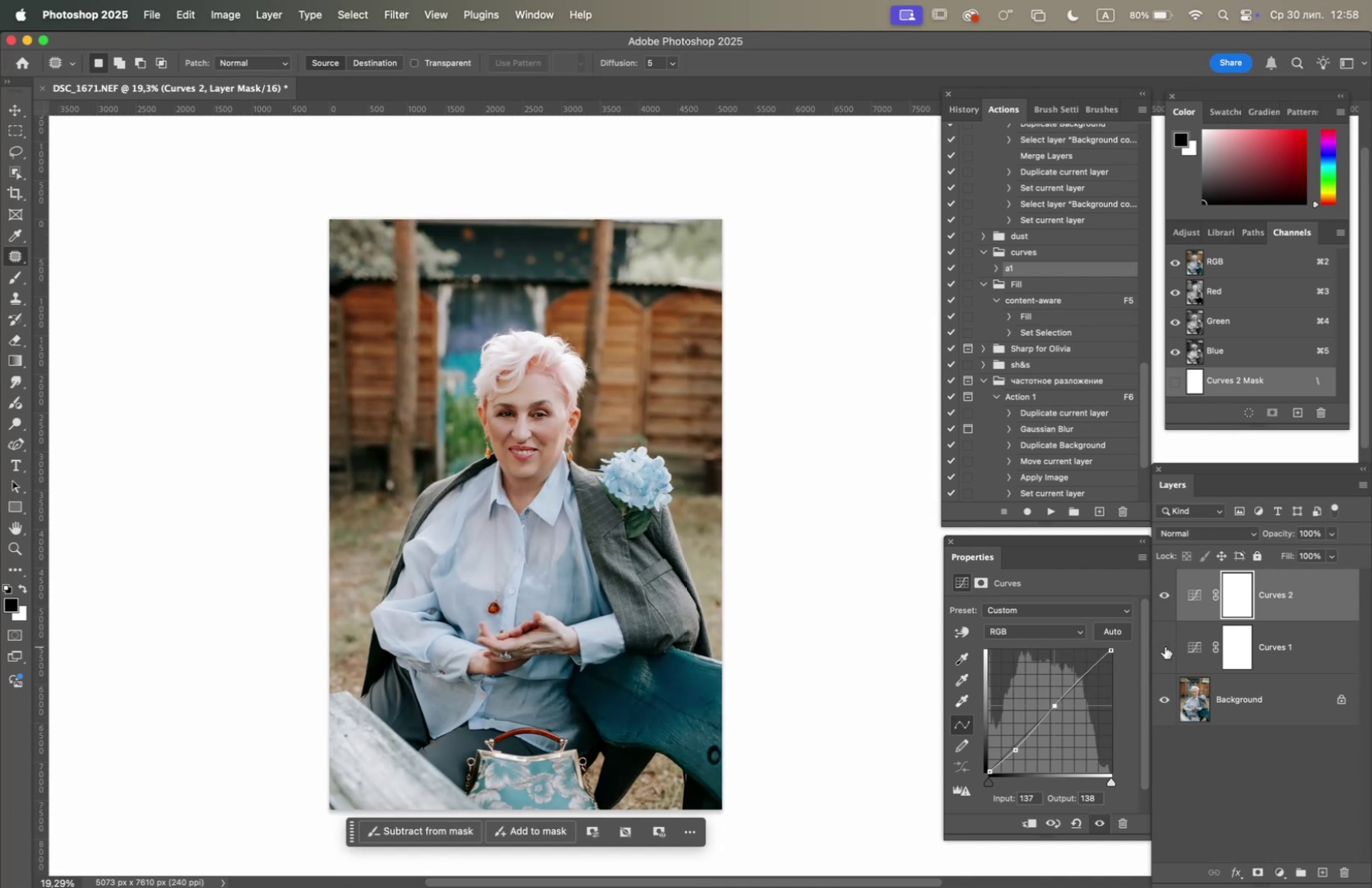 
left_click([1165, 646])
 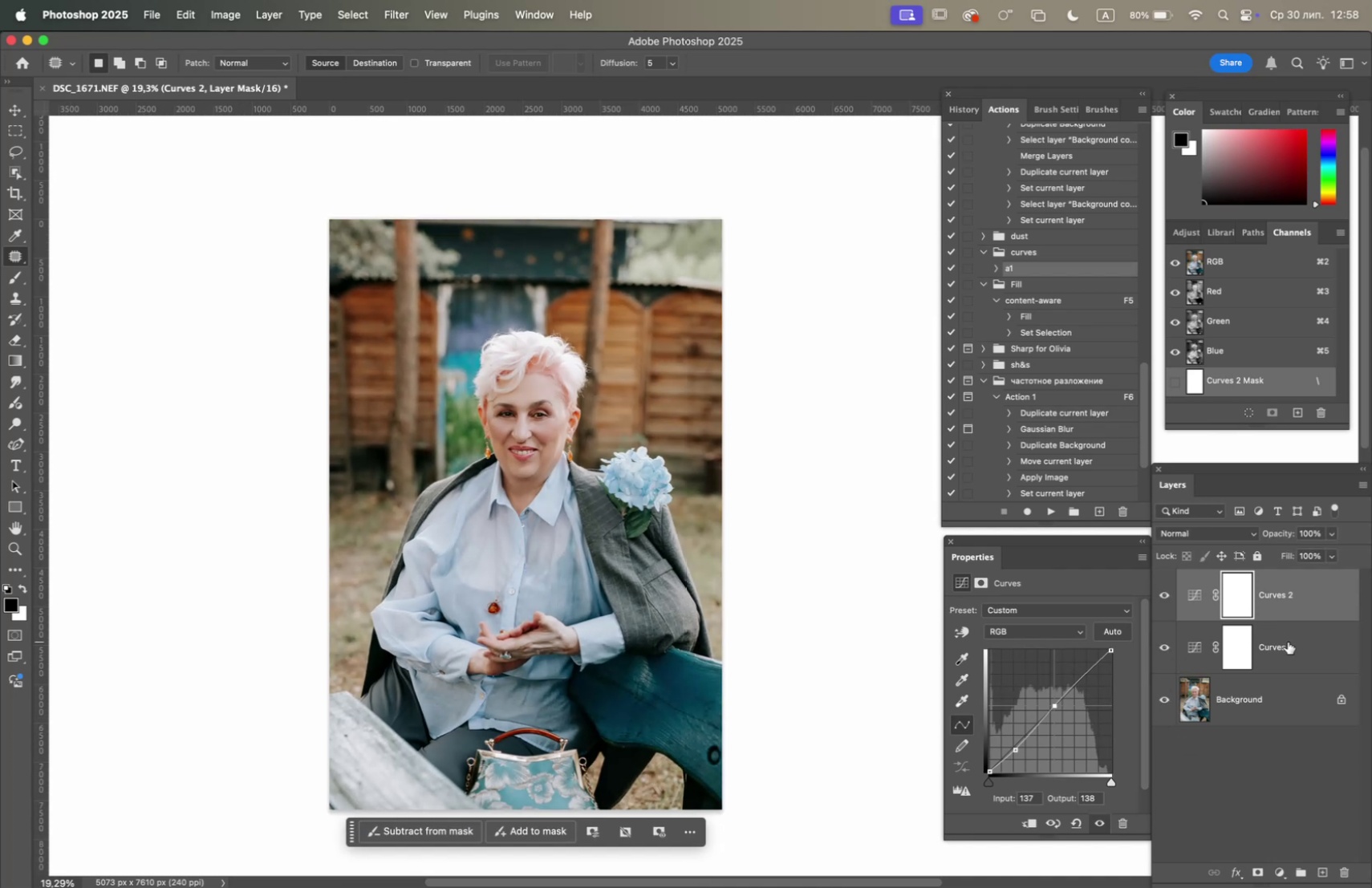 
hold_key(key=CommandLeft, duration=0.55)
left_click([1290, 645])
 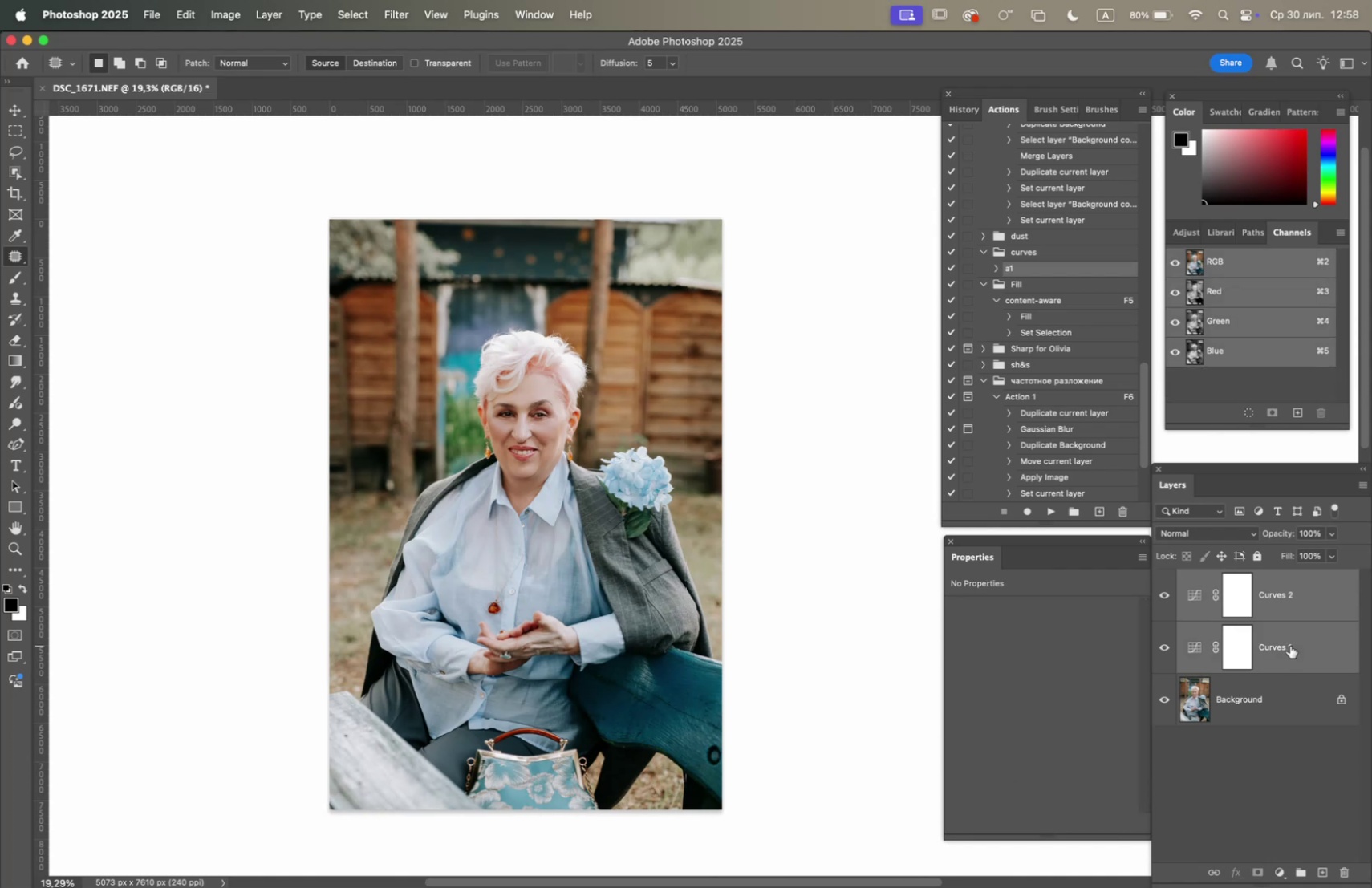 
key(Meta+G)
 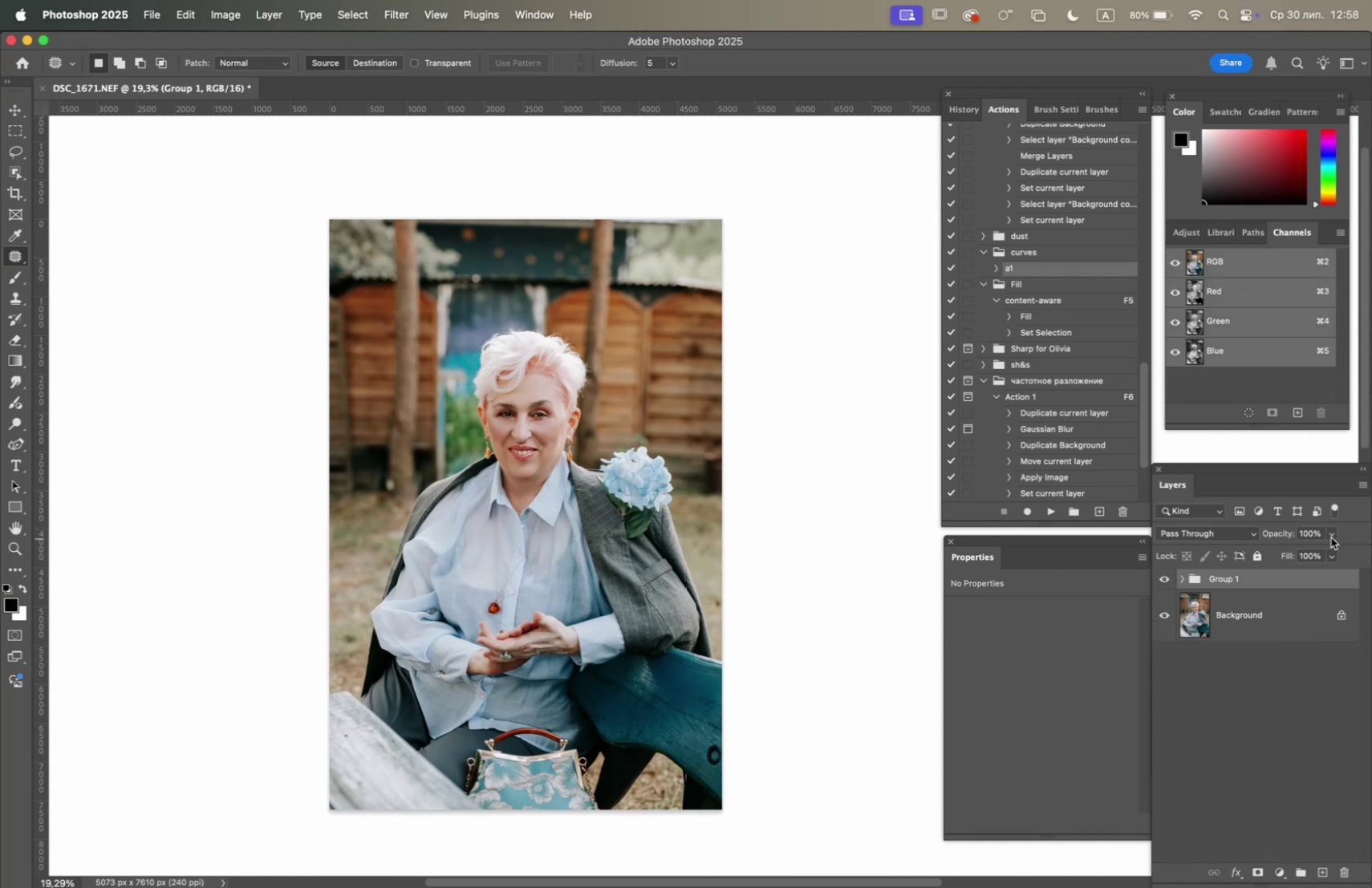 
left_click([1333, 531])
 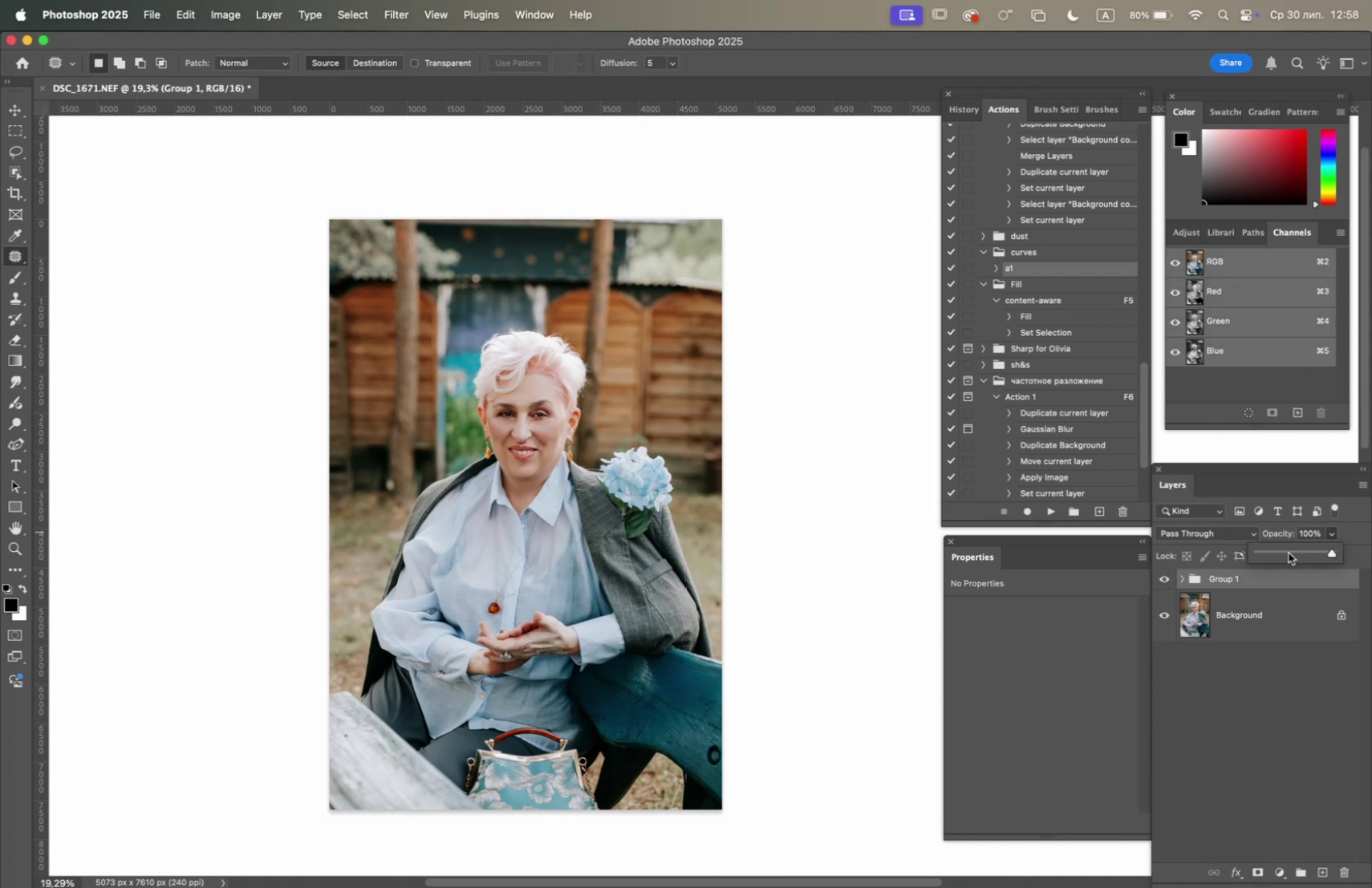 
left_click([1289, 551])
 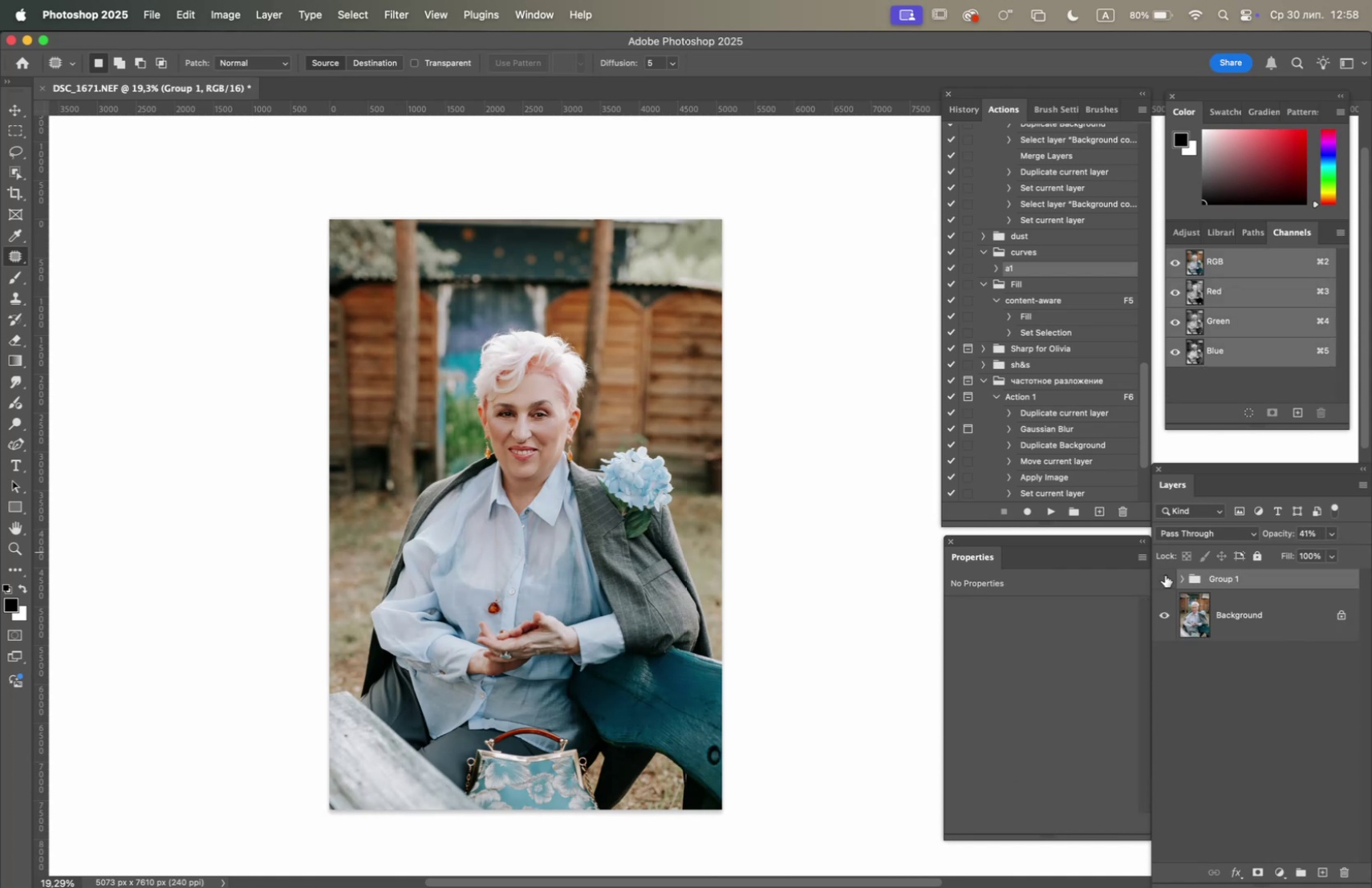 
double_click([1165, 574])
 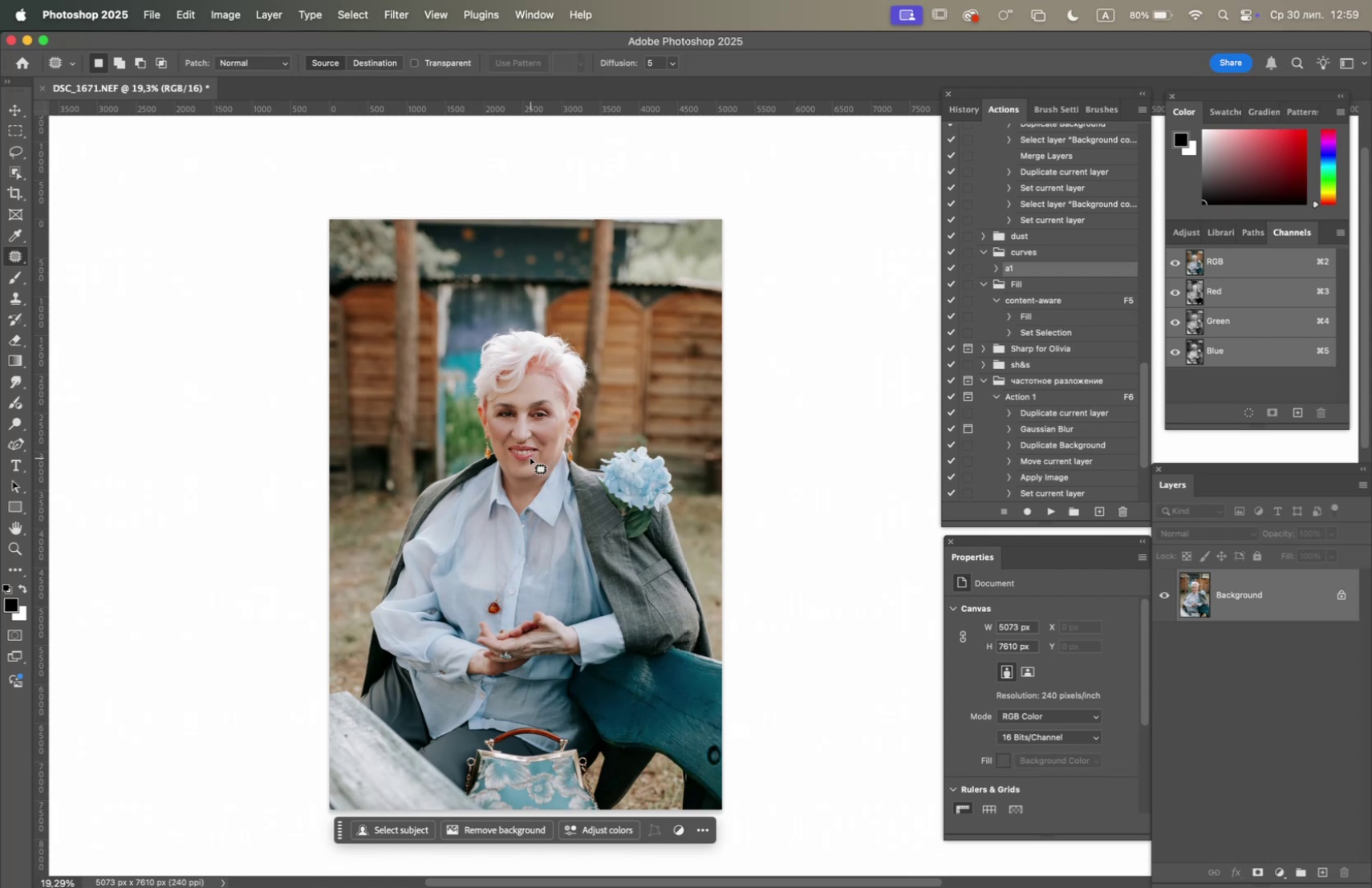 
wait(40.42)
 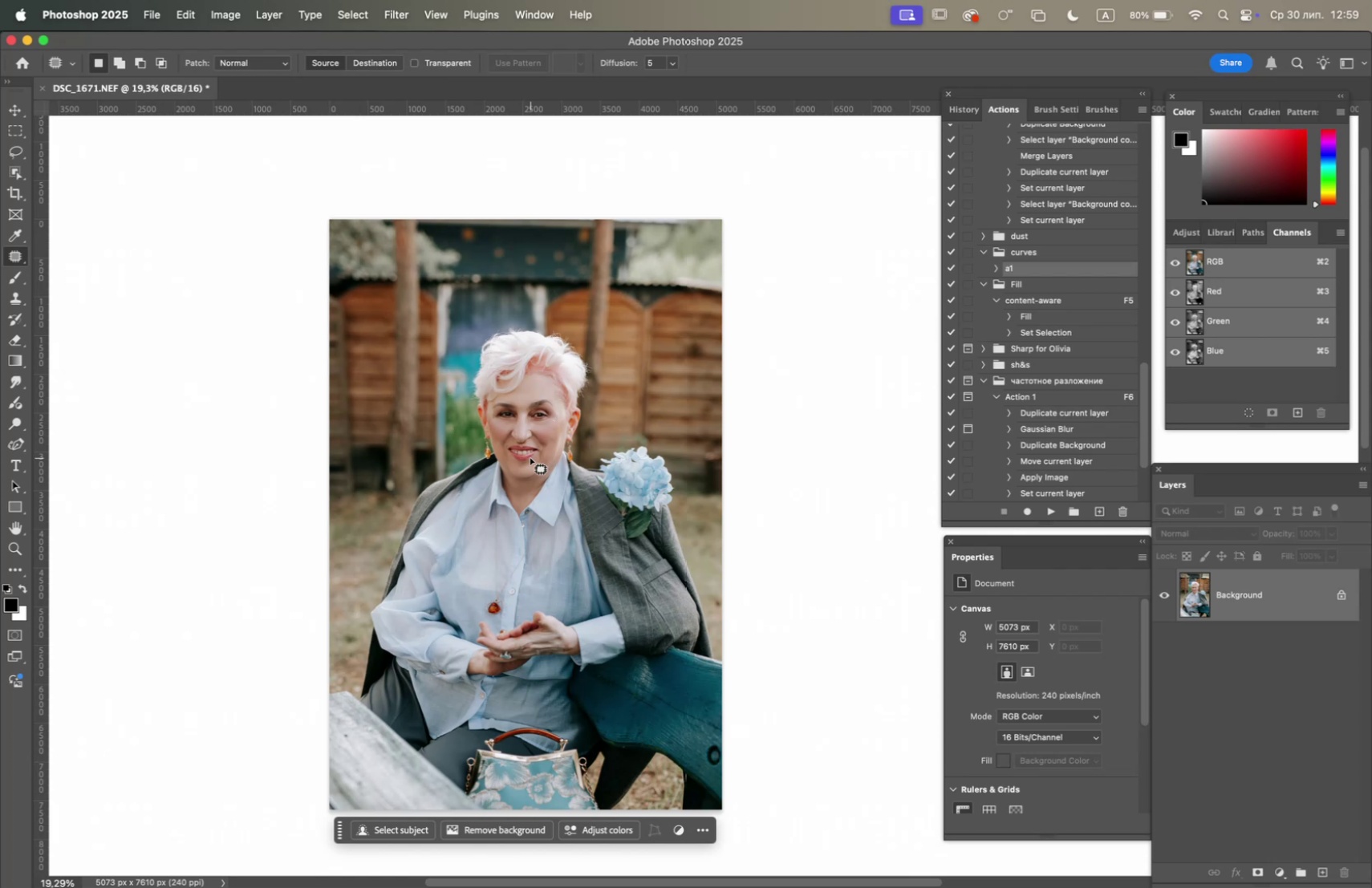 
hold_key(key=Space, duration=0.73)
 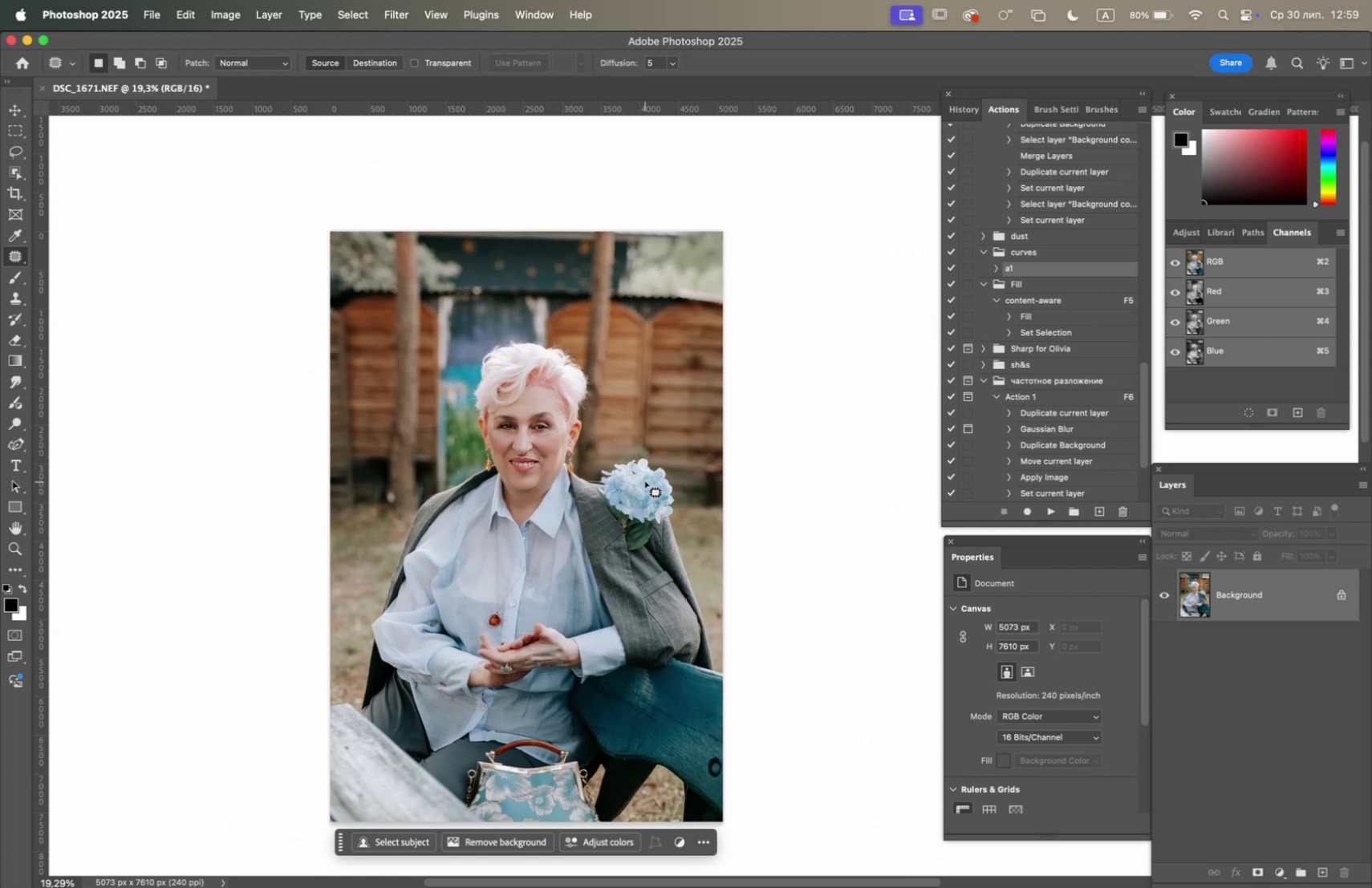 
left_click_drag(start_coordinate=[639, 470], to_coordinate=[640, 482])
 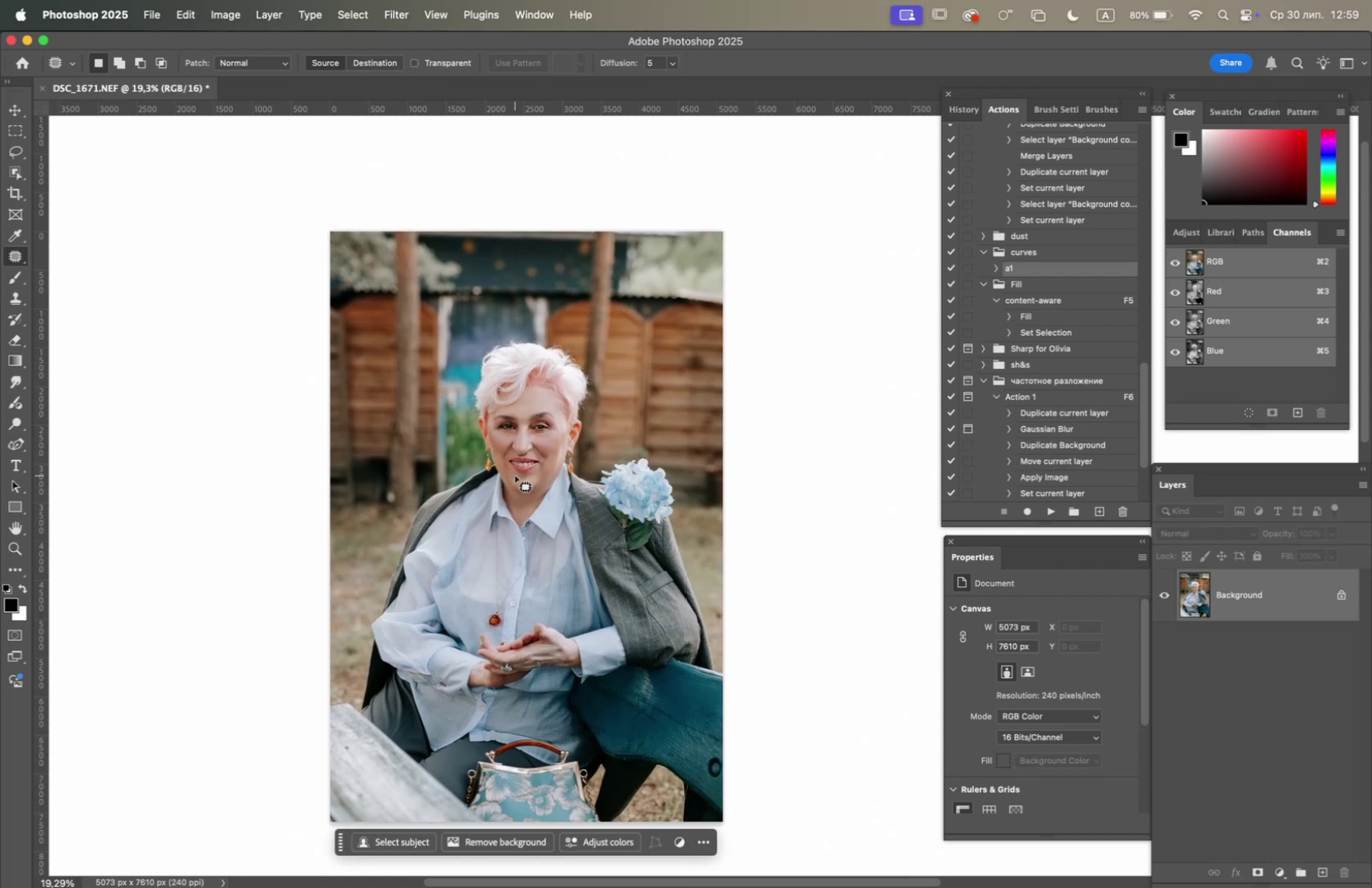 
hold_key(key=OptionLeft, duration=1.79)
scroll: coordinate [528, 483], scroll_direction: up, amount: 9.0
 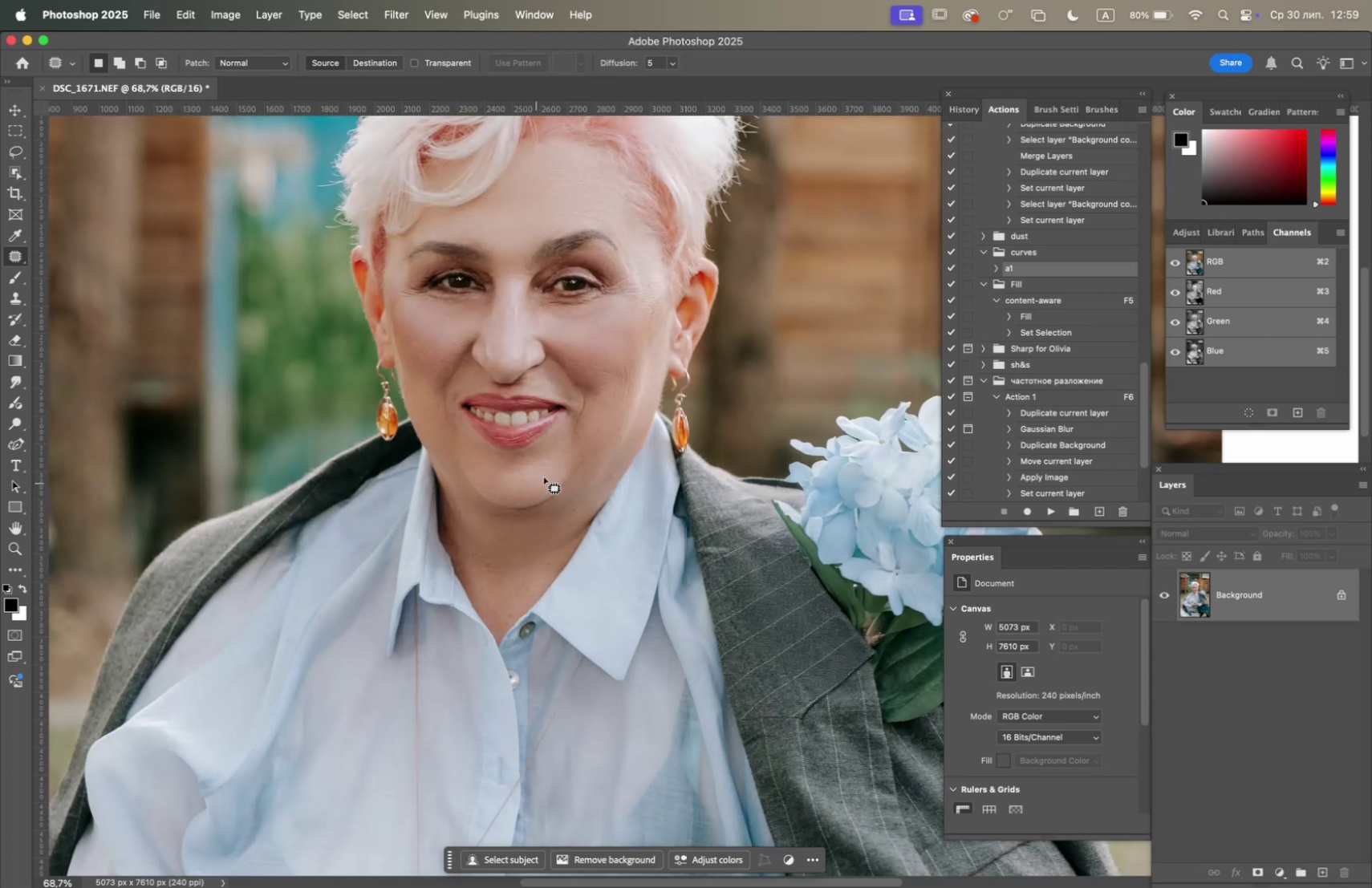 
hold_key(key=Space, duration=0.8)
 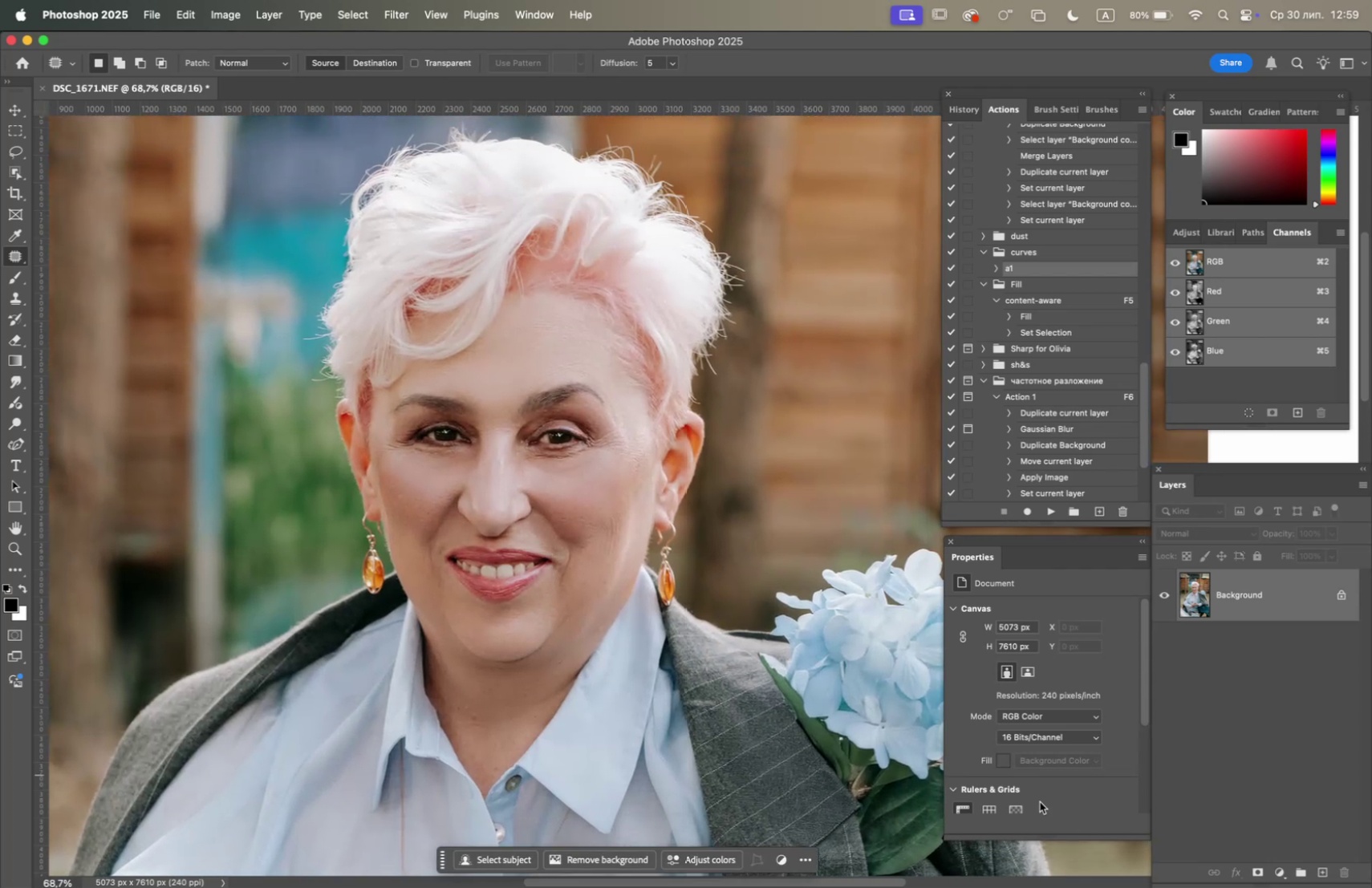 
left_click_drag(start_coordinate=[562, 423], to_coordinate=[547, 576])
 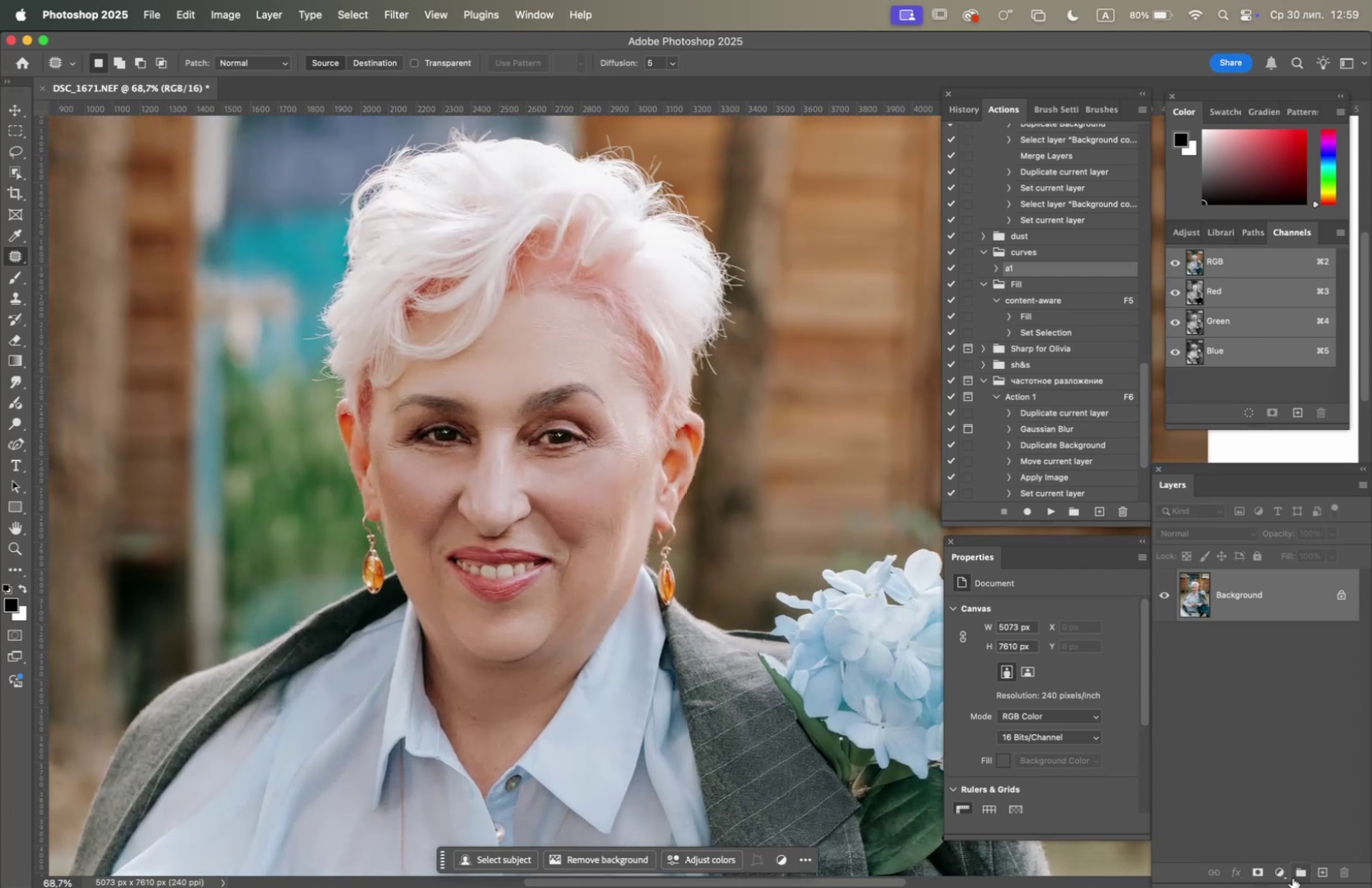 
left_click([1274, 870])
 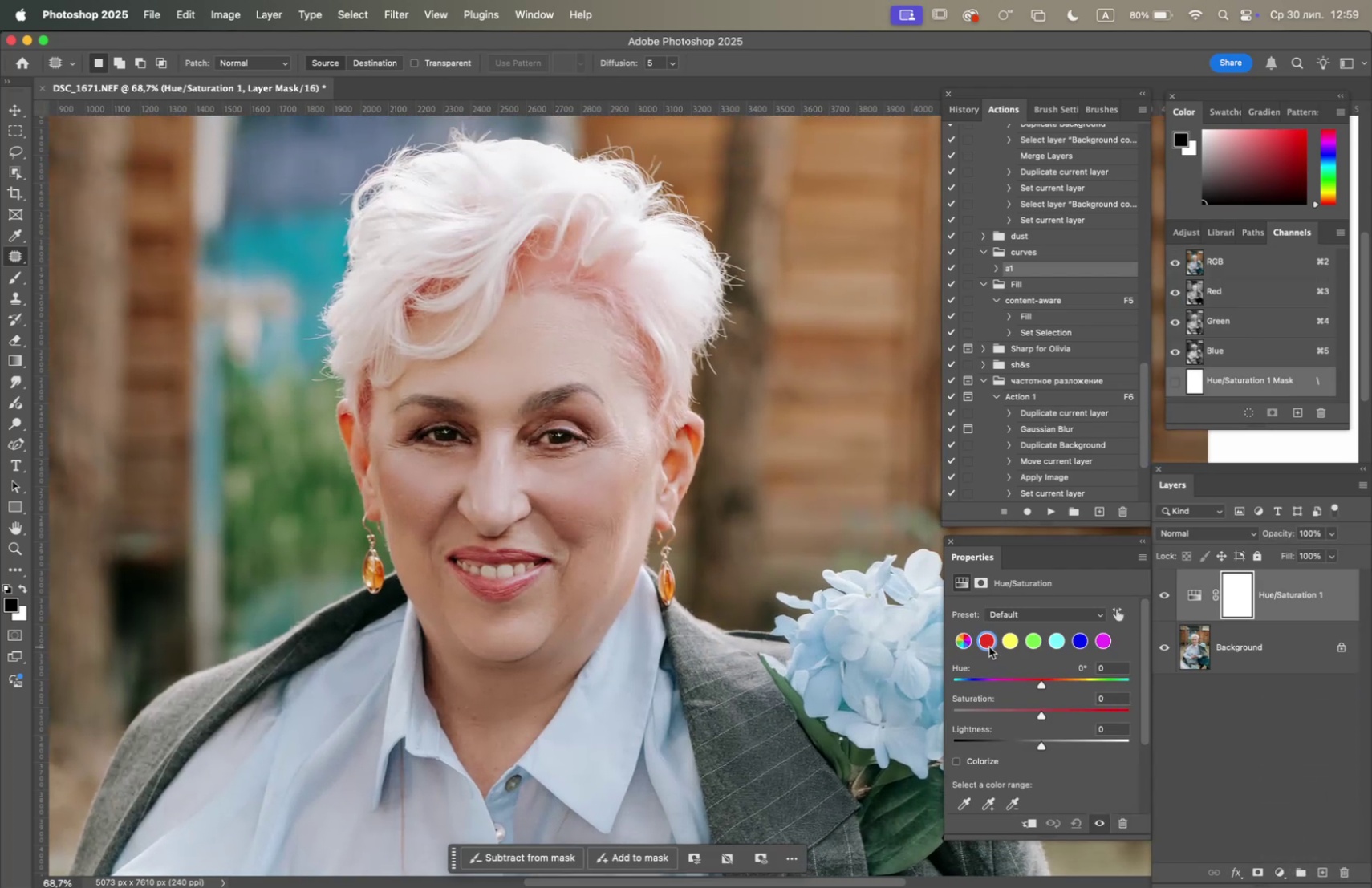 
left_click_drag(start_coordinate=[1041, 683], to_coordinate=[1033, 684])
 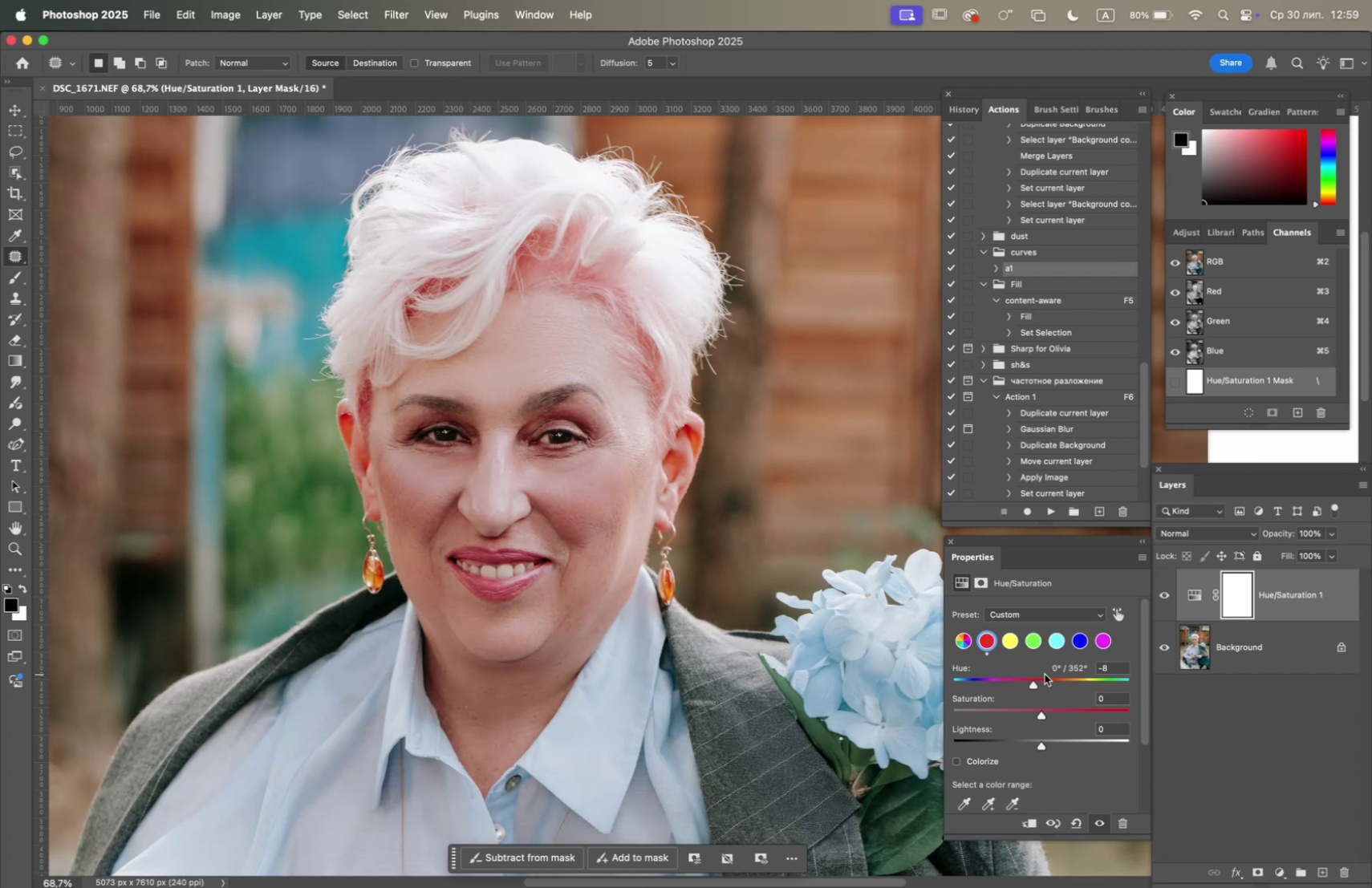 
key(Meta+I)
 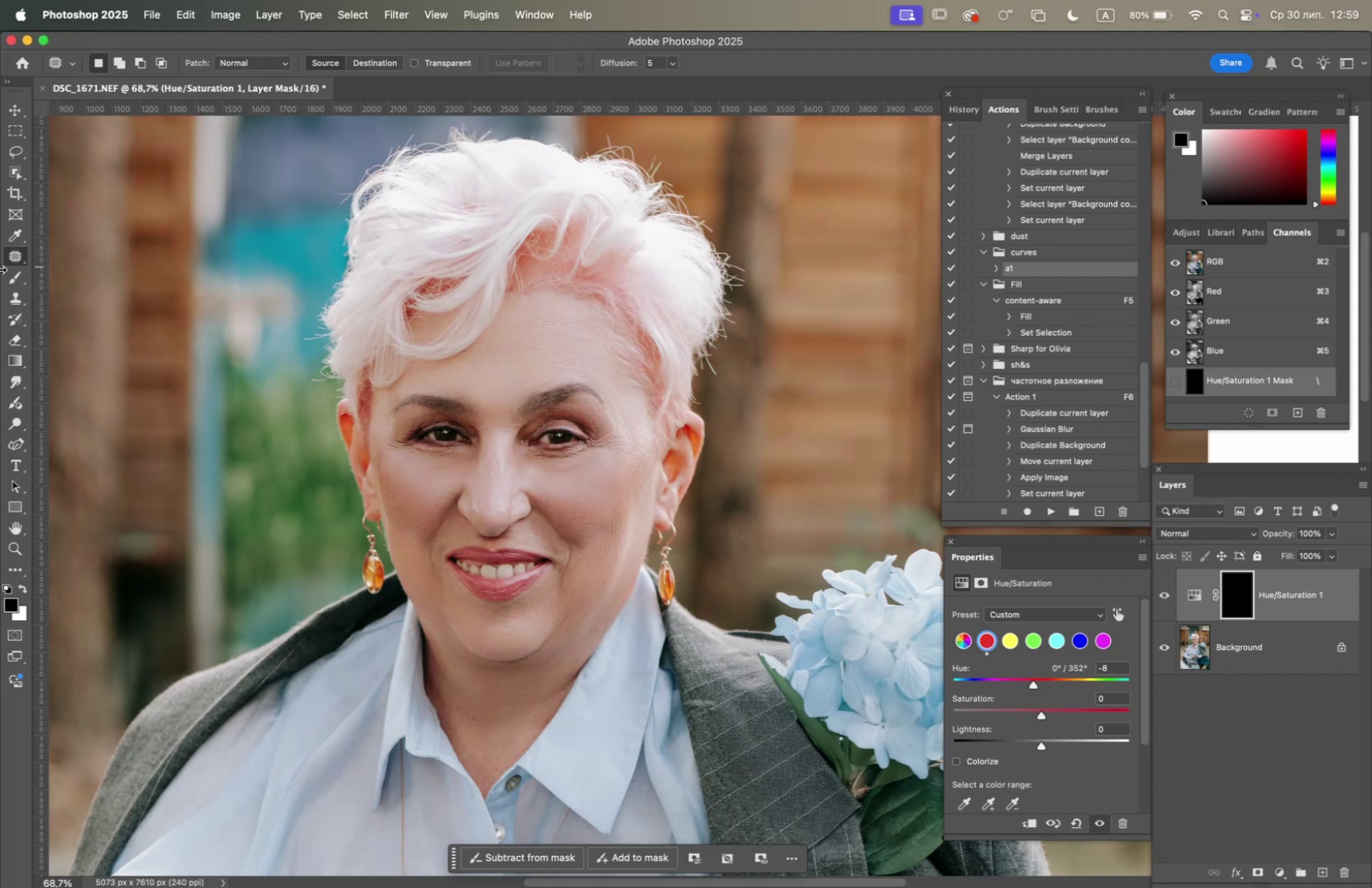 
left_click([13, 278])
 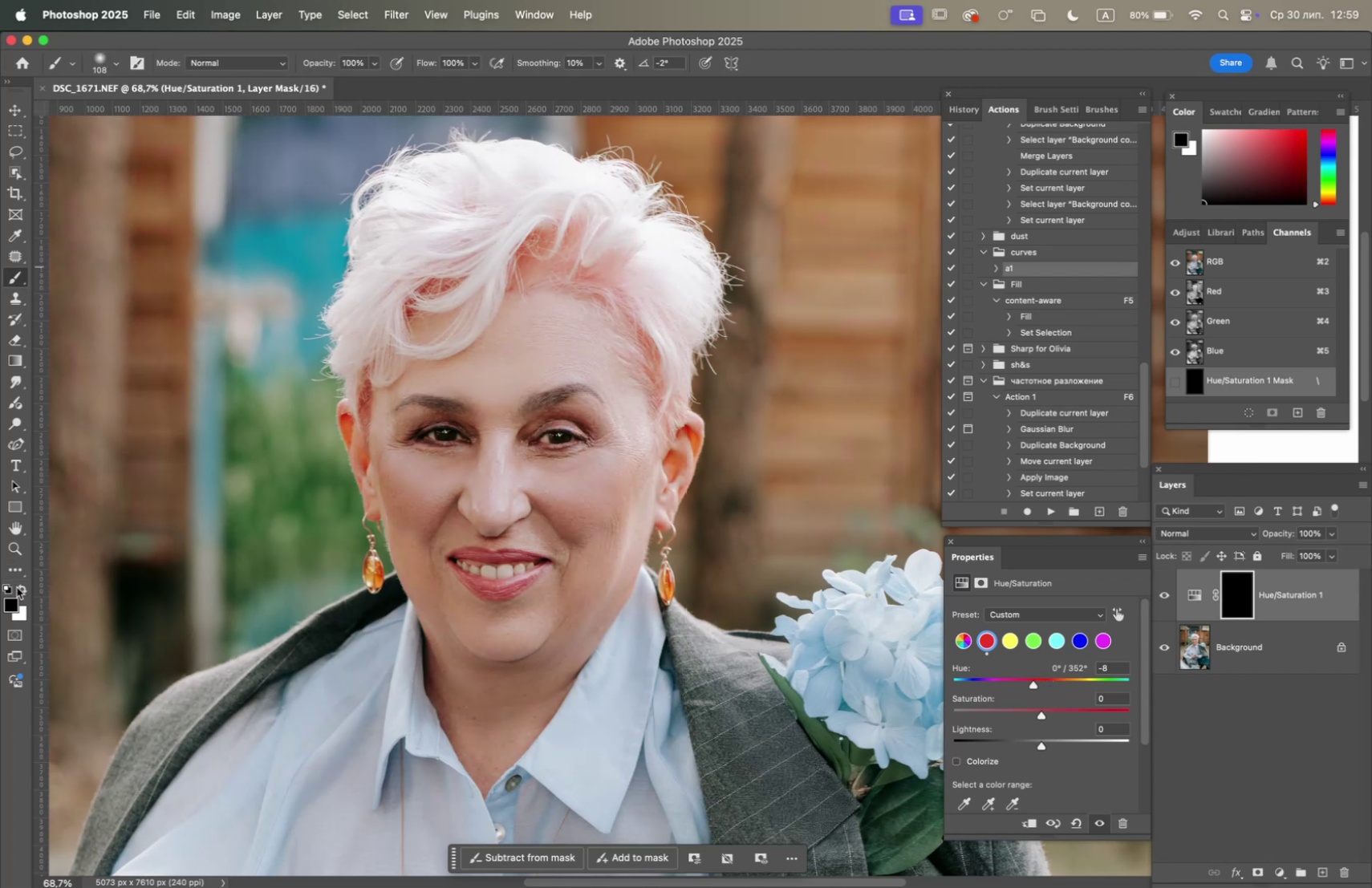 
left_click([18, 589])
 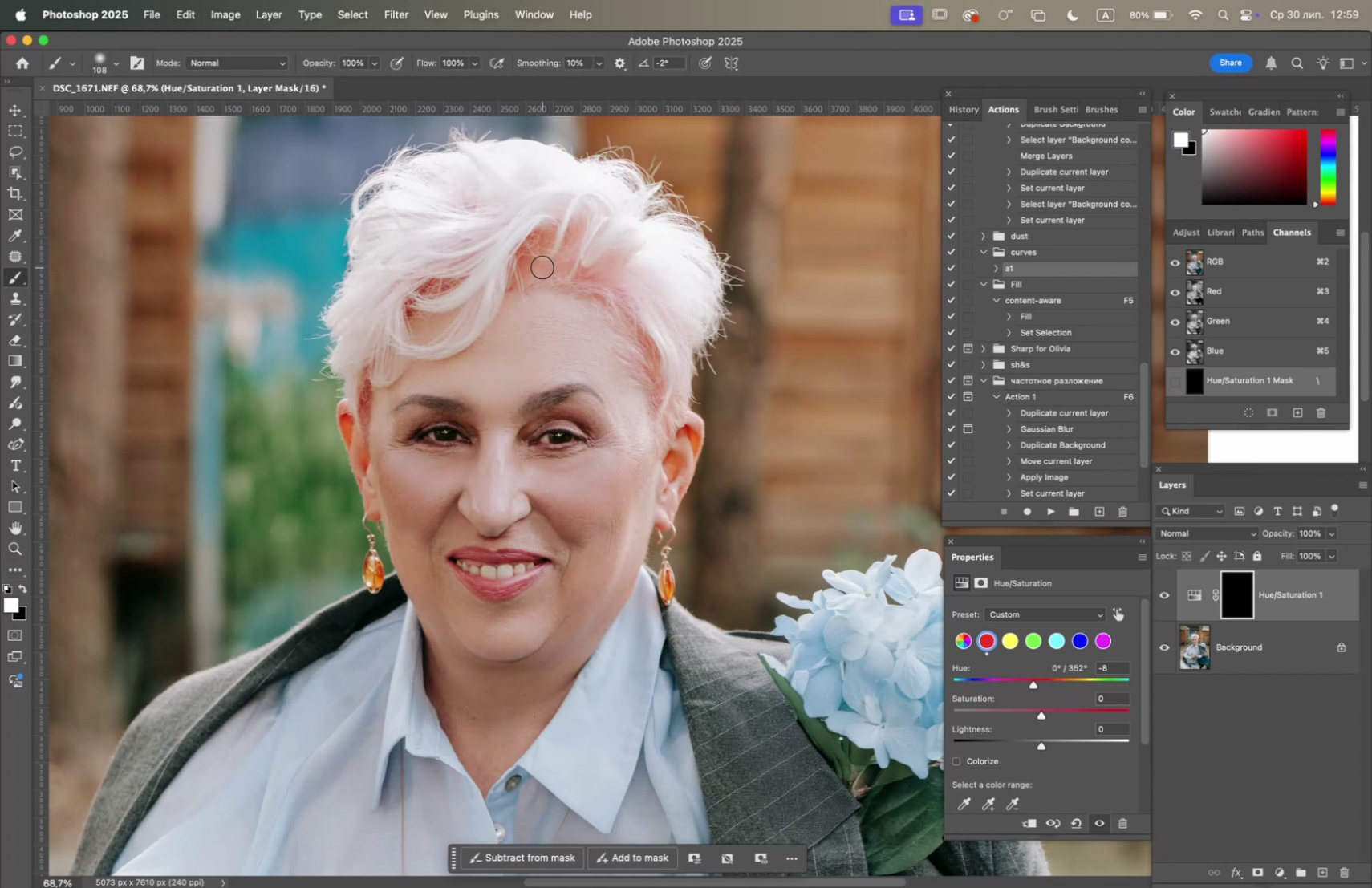 
left_click_drag(start_coordinate=[544, 271], to_coordinate=[596, 271])
 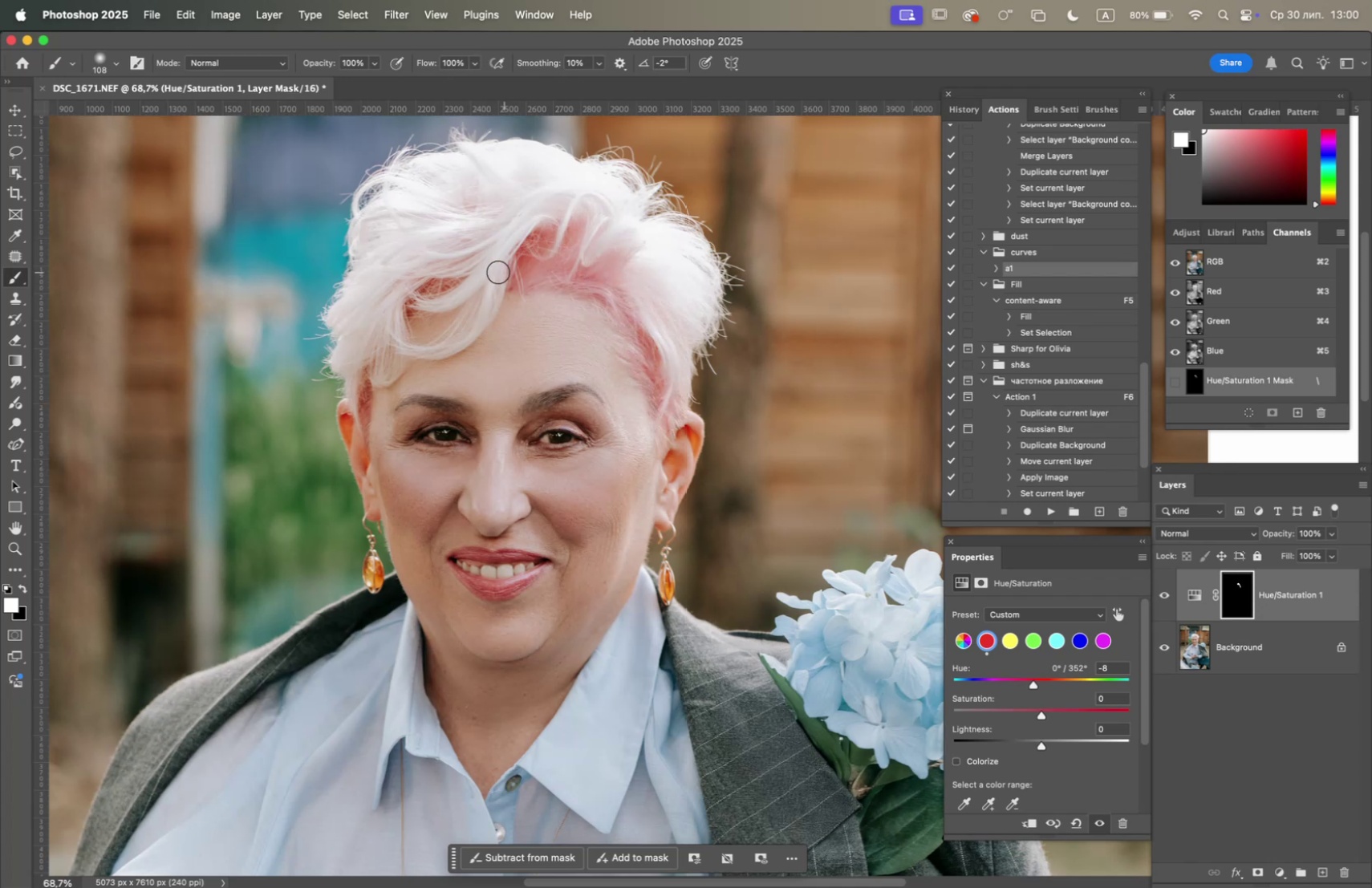 
left_click_drag(start_coordinate=[473, 274], to_coordinate=[631, 285])
 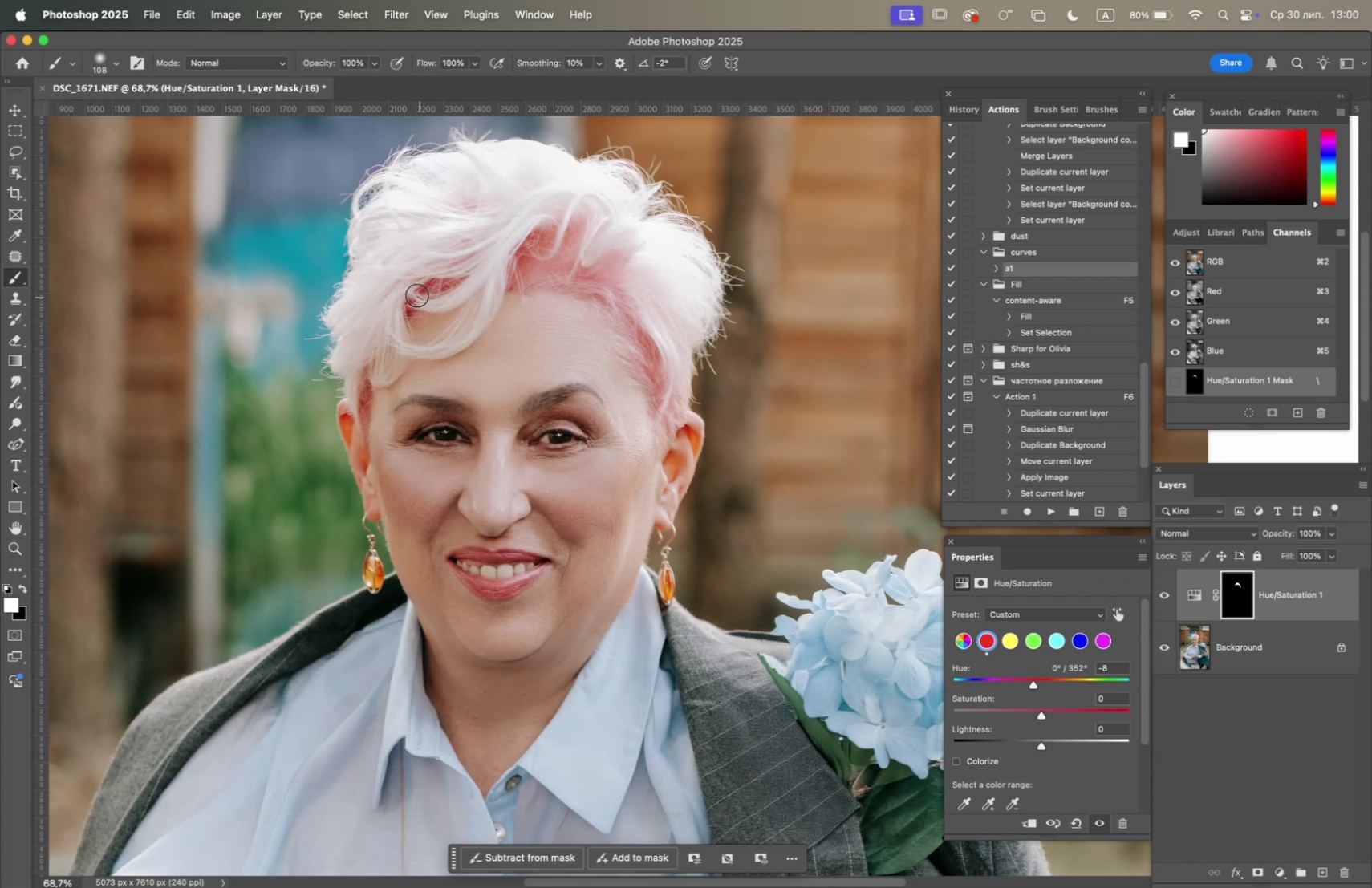 
left_click_drag(start_coordinate=[409, 299], to_coordinate=[360, 416])
 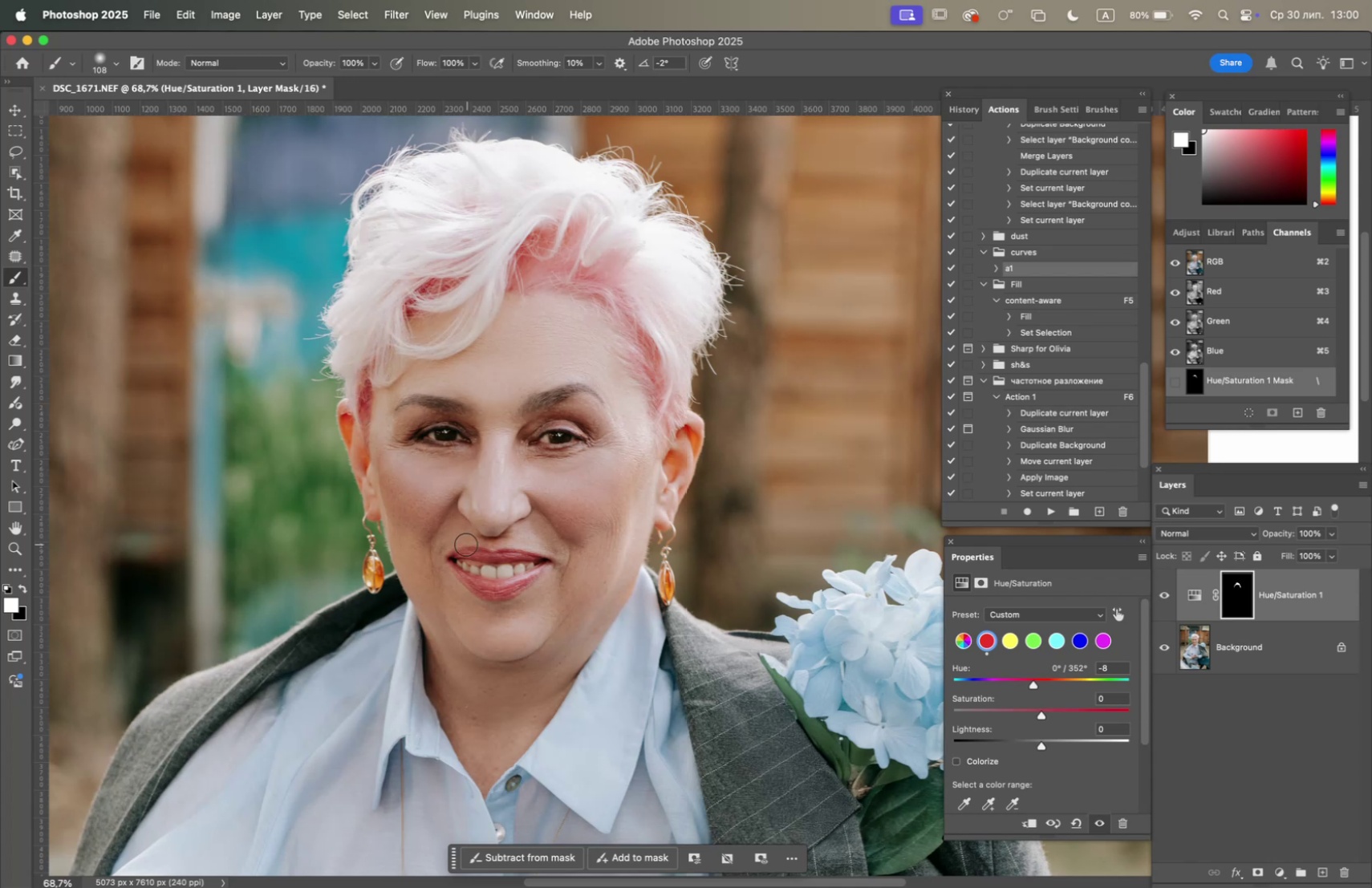 
hold_key(key=OptionLeft, duration=1.49)
scroll: coordinate [467, 580], scroll_direction: up, amount: 7.0
 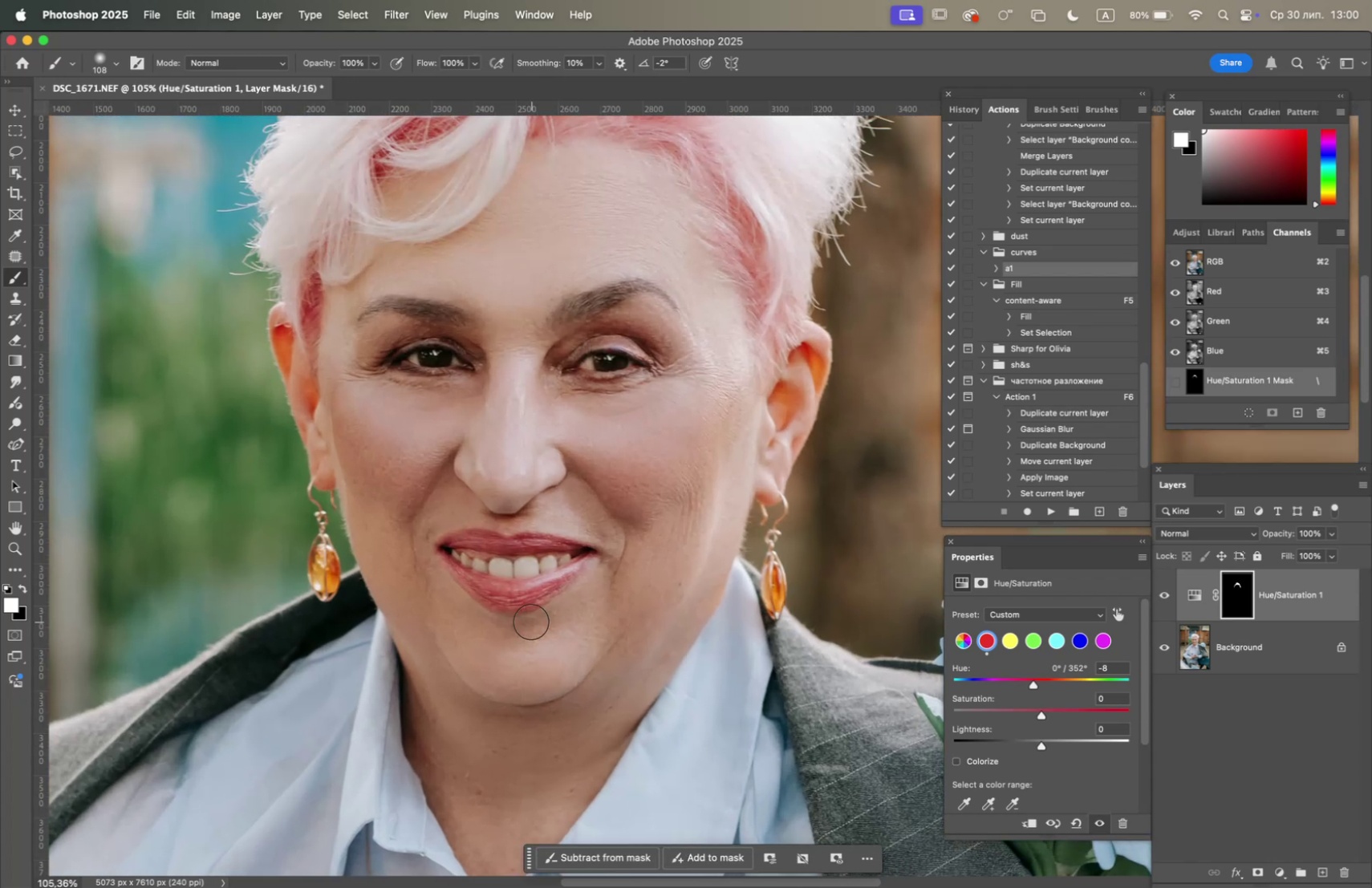 
right_click([531, 621])
 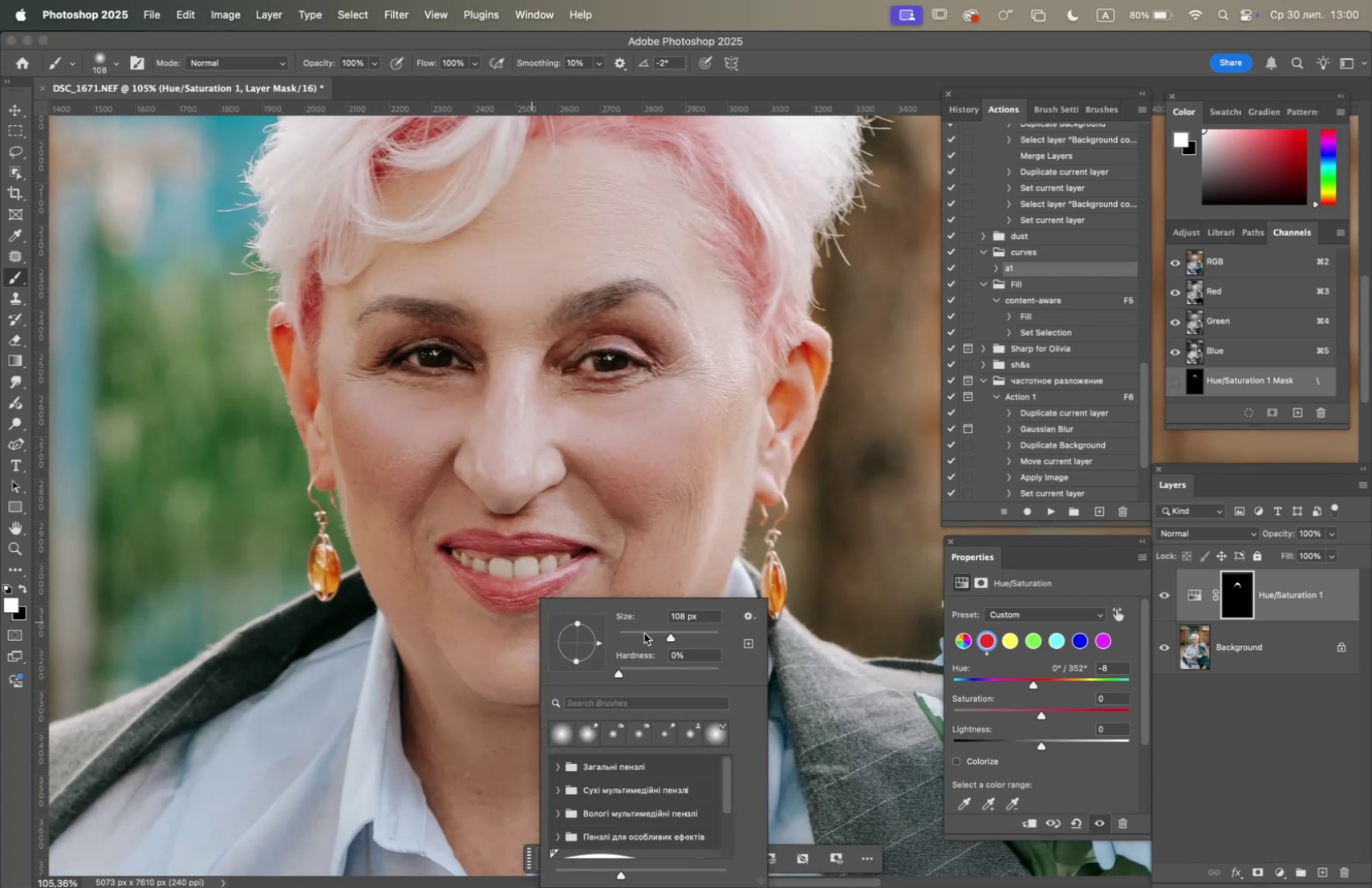 
left_click([647, 634])
 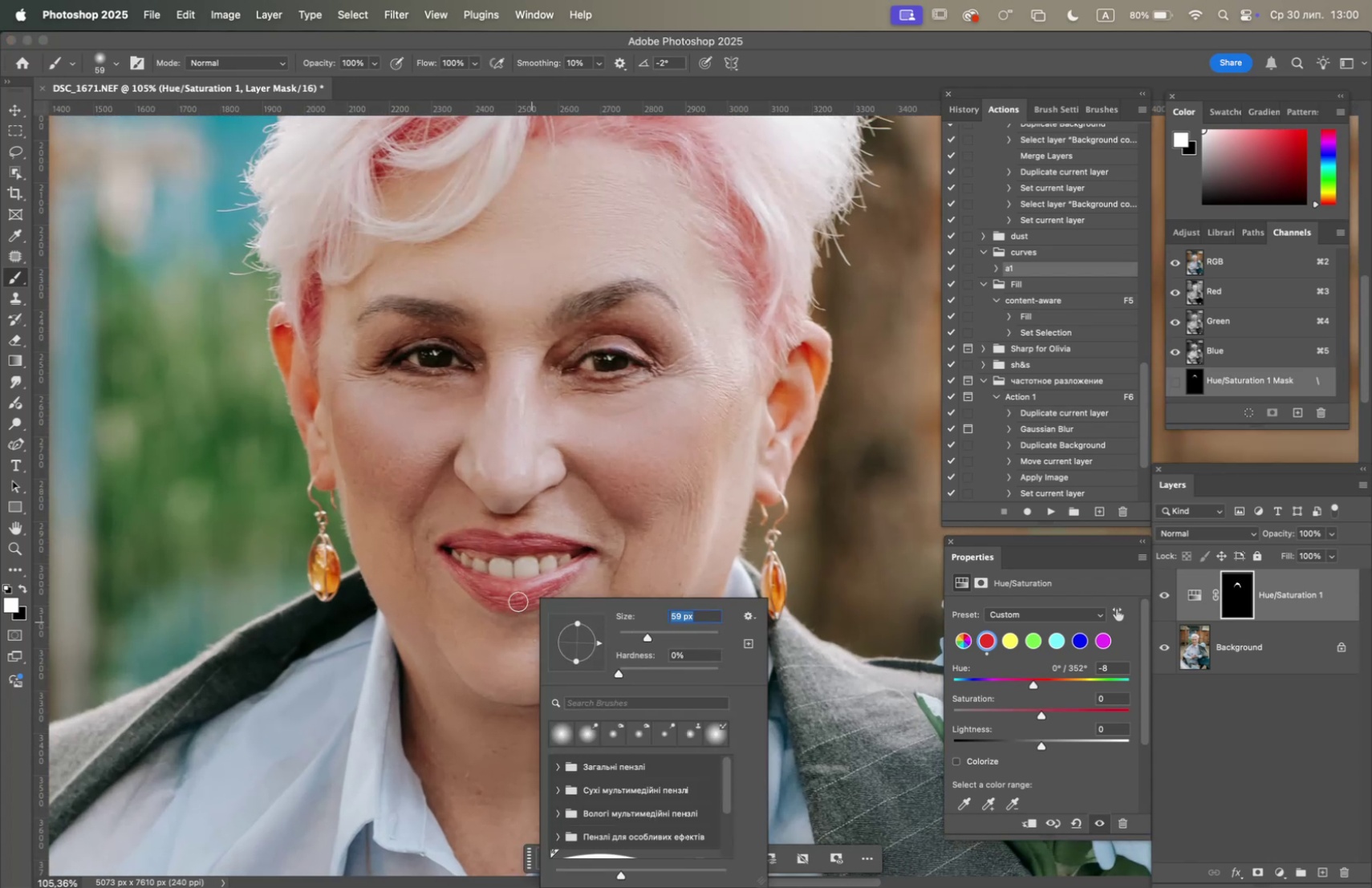 
left_click_drag(start_coordinate=[518, 601], to_coordinate=[581, 554])
 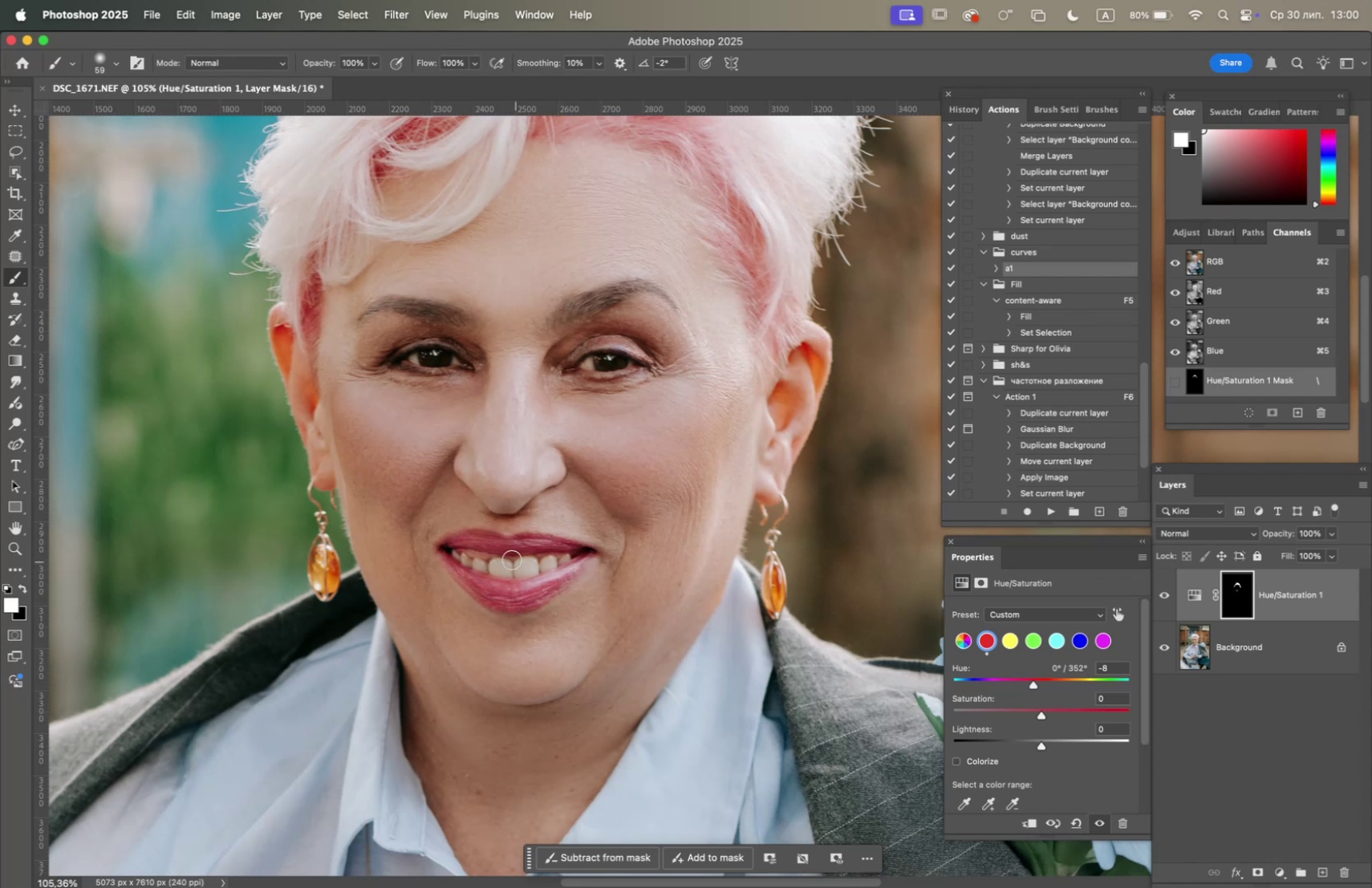 
left_click_drag(start_coordinate=[498, 551], to_coordinate=[469, 552])
 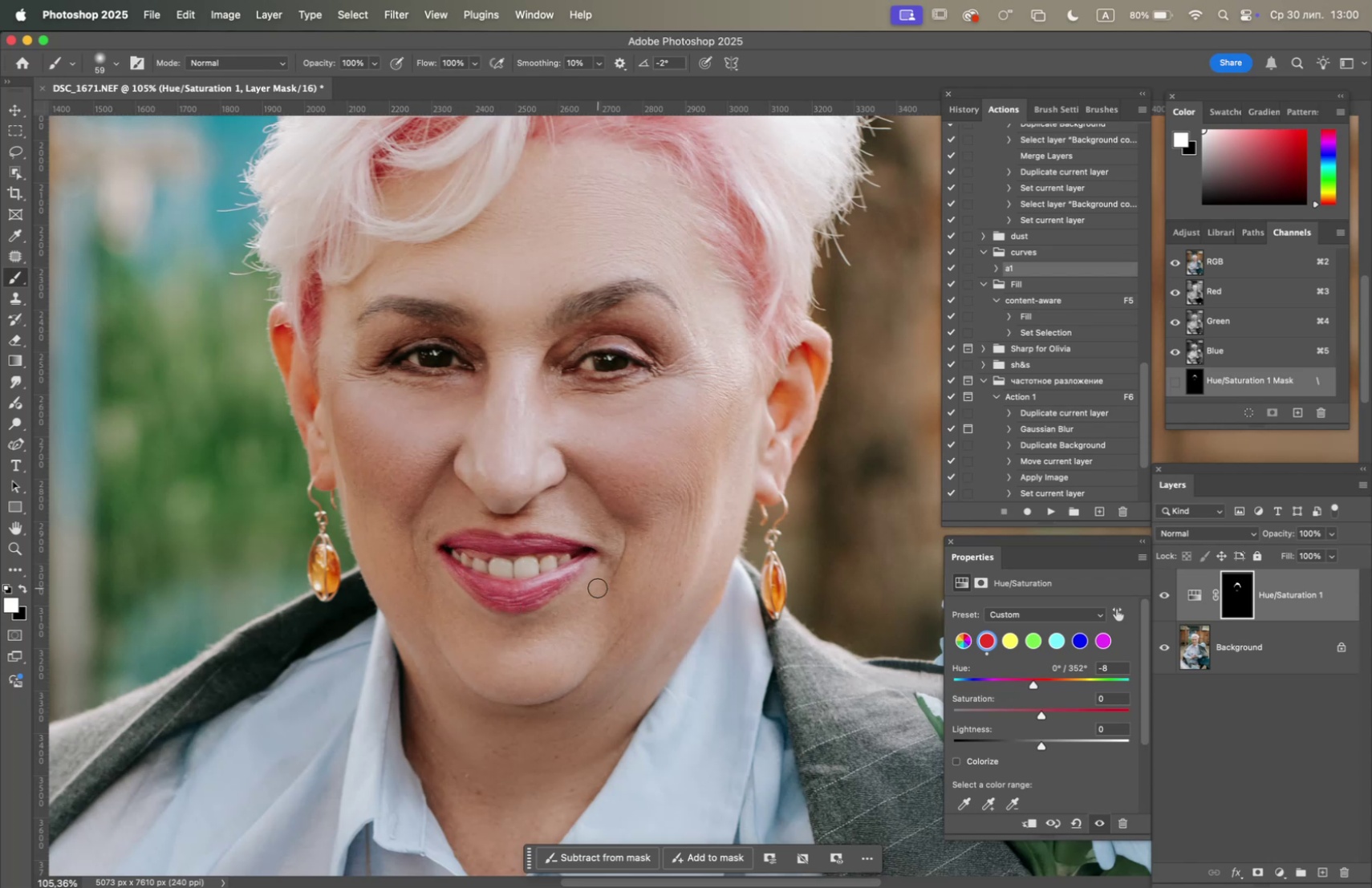 
hold_key(key=OptionLeft, duration=1.94)
scroll: coordinate [574, 583], scroll_direction: down, amount: 7.0
 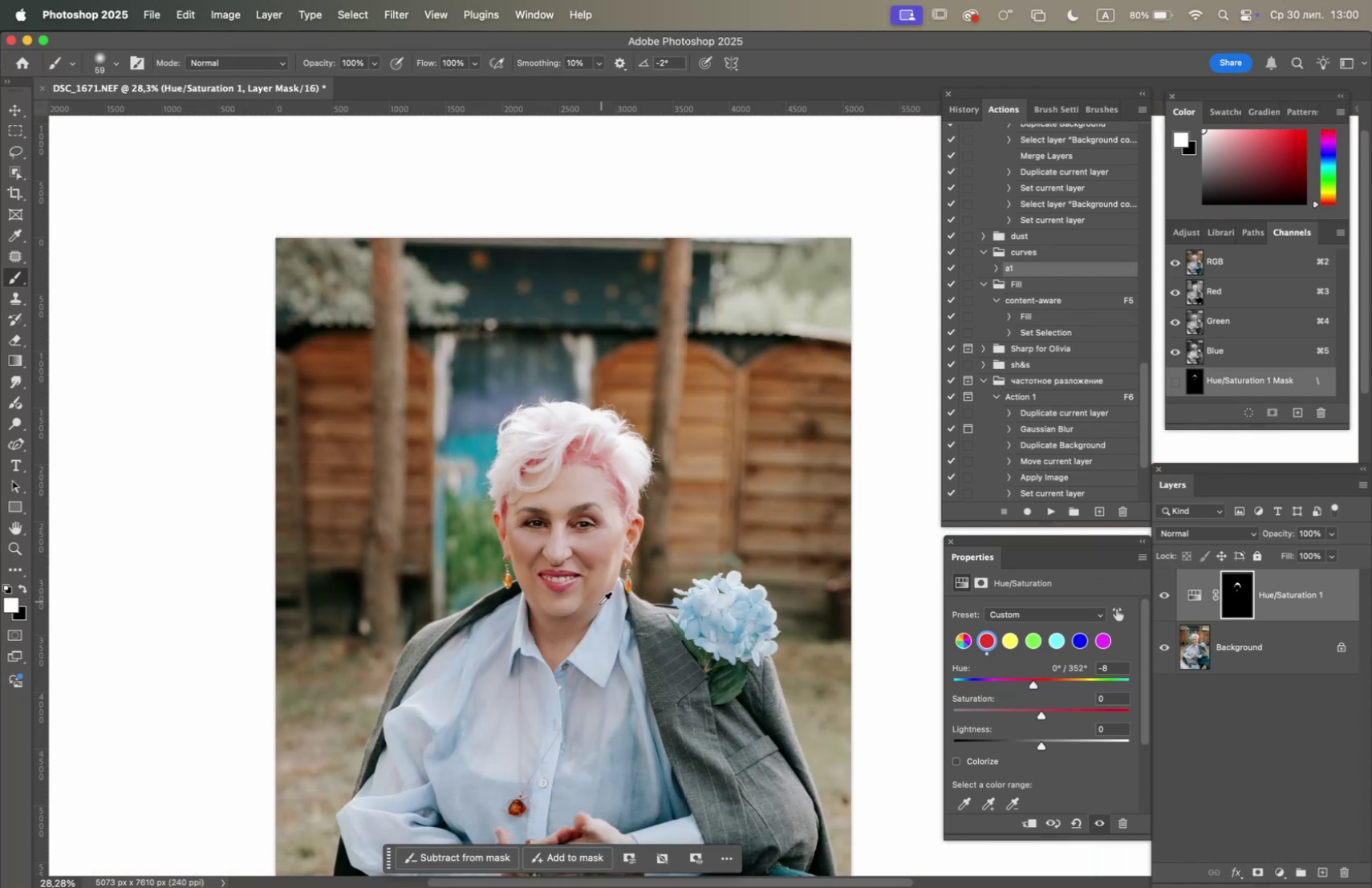 
hold_key(key=Space, duration=1.07)
 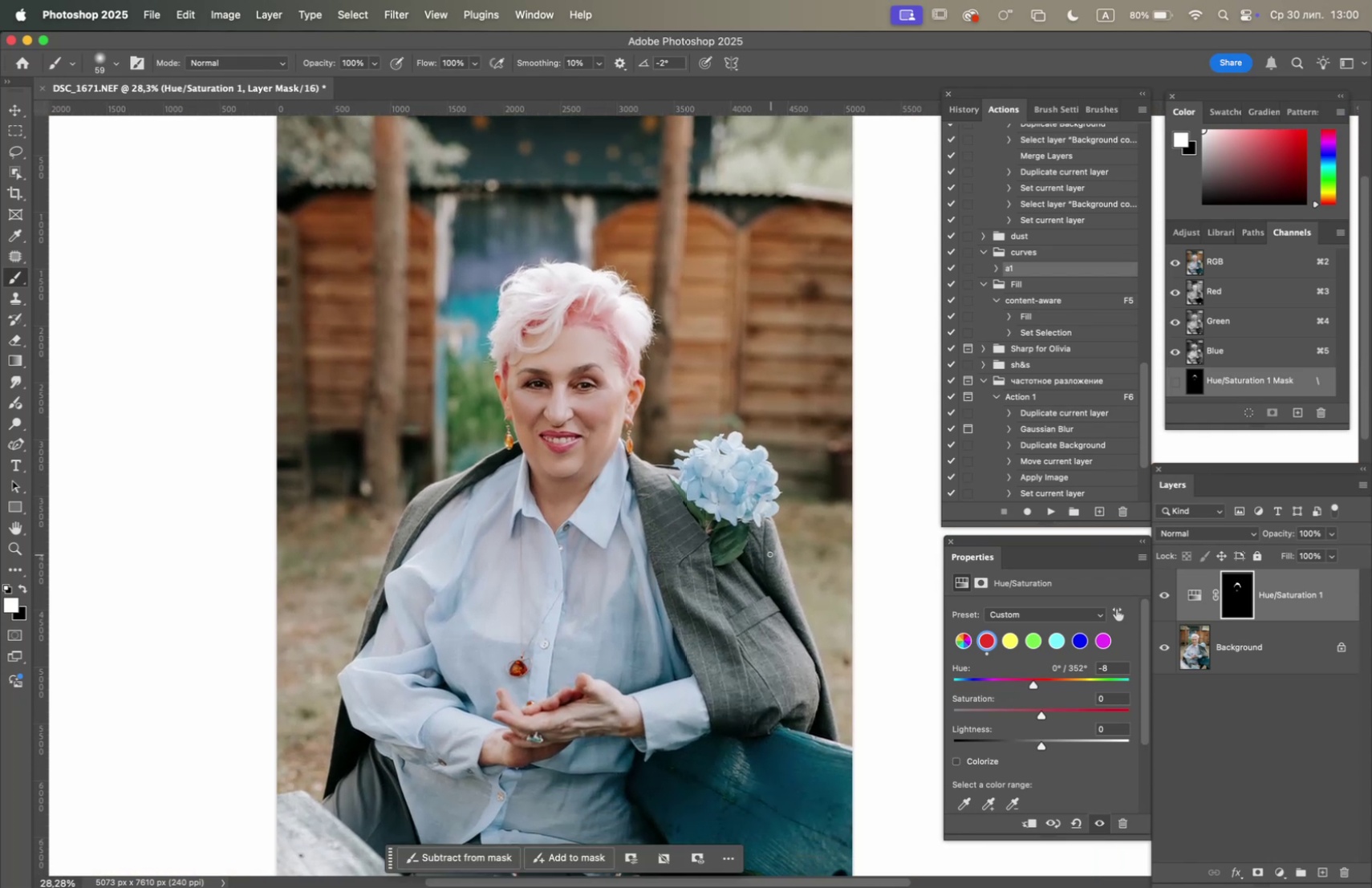 
left_click_drag(start_coordinate=[587, 610], to_coordinate=[588, 472])
 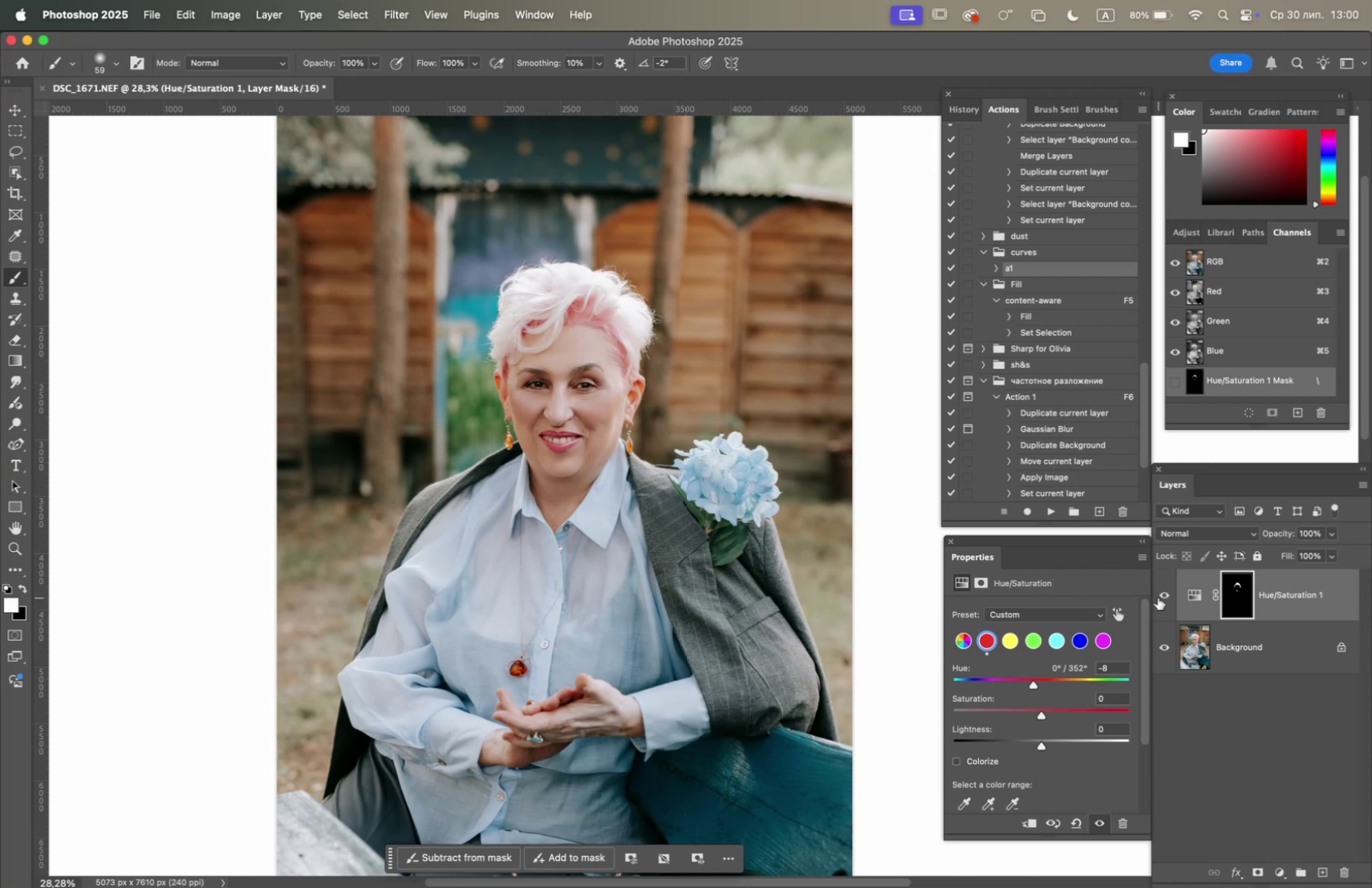 
left_click([1166, 591])
 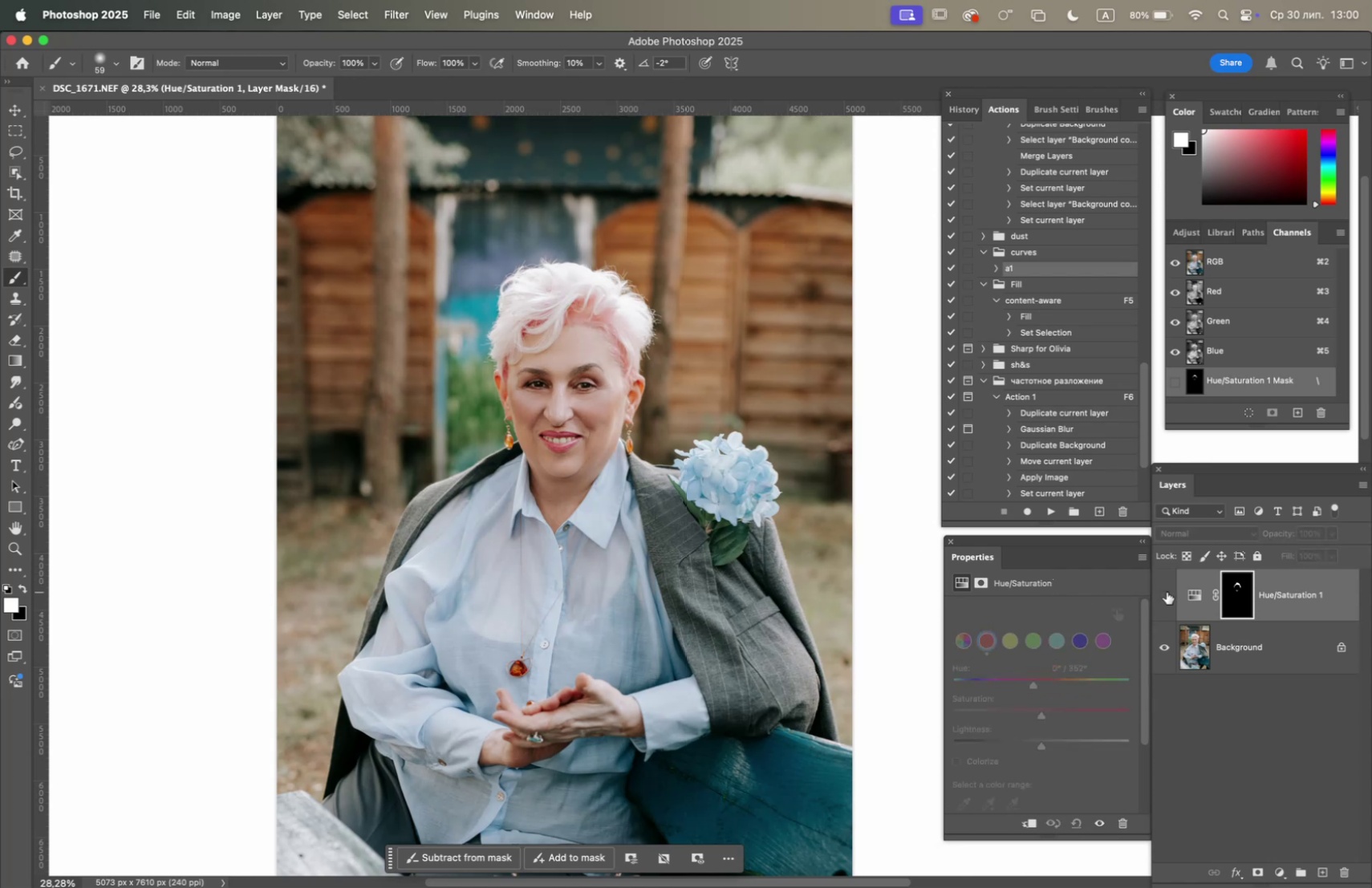 
left_click([1167, 591])
 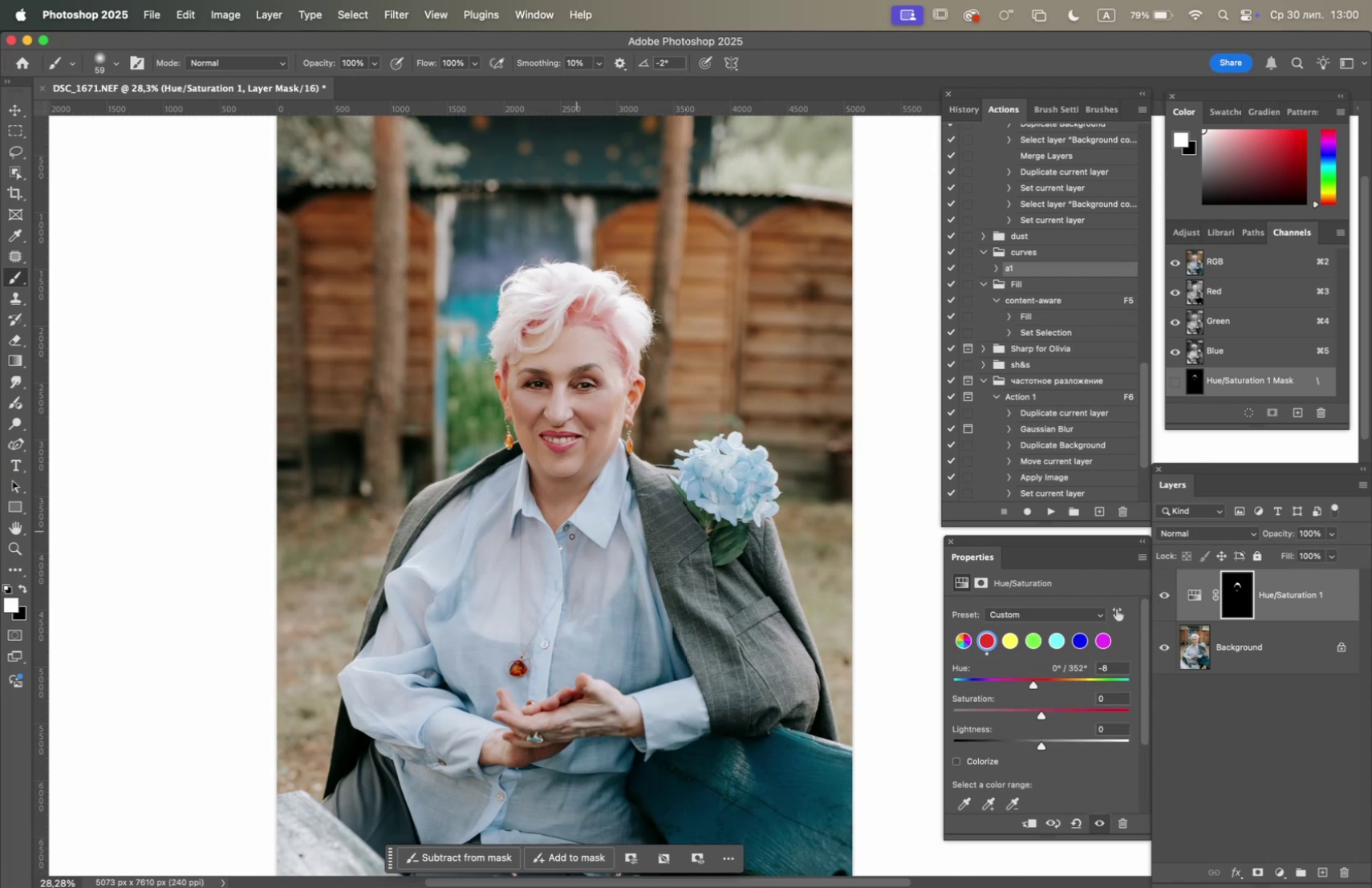 
hold_key(key=OptionLeft, duration=1.48)
scroll: coordinate [596, 545], scroll_direction: down, amount: 4.0
 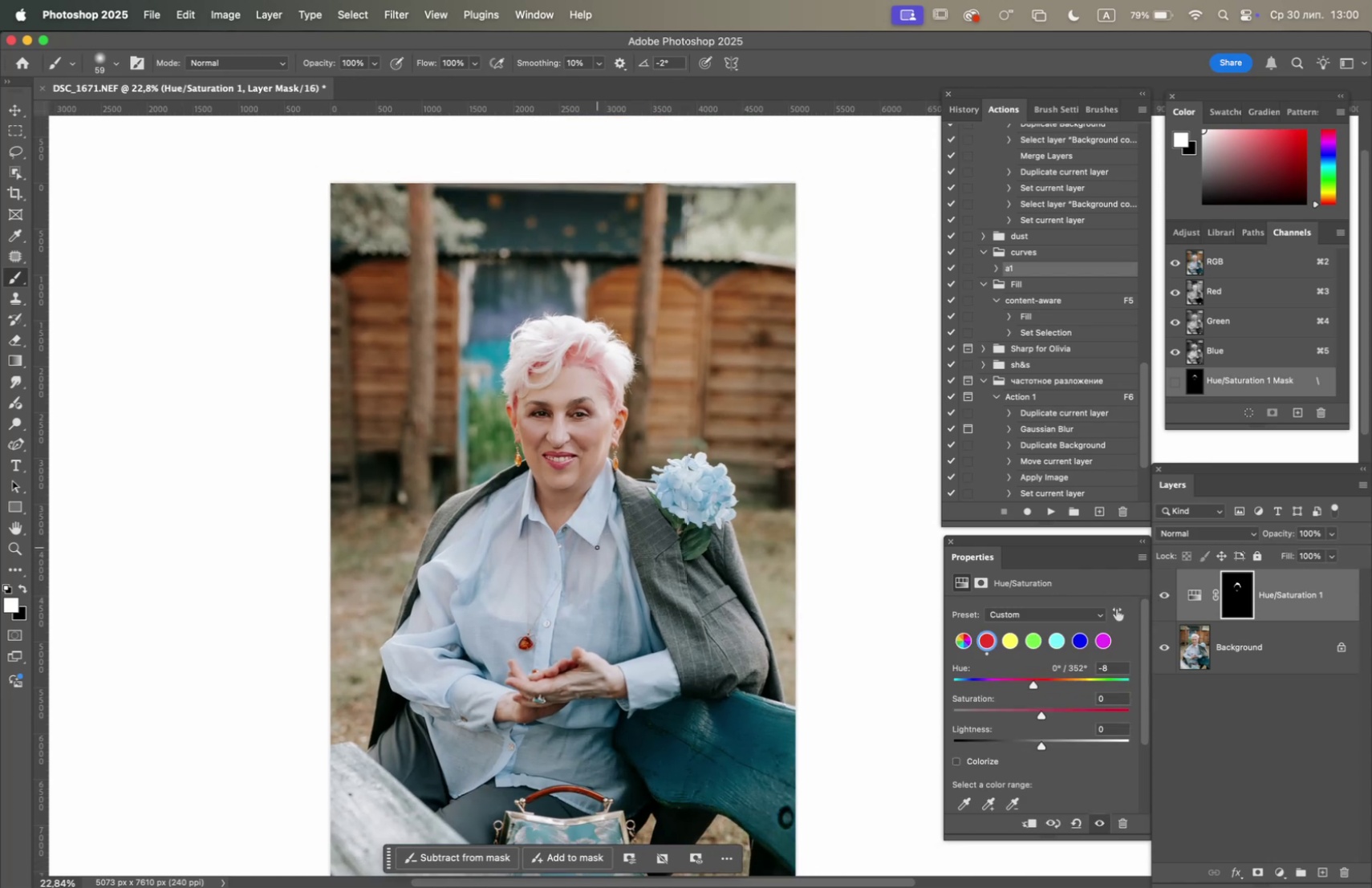 
hold_key(key=Space, duration=1.19)
 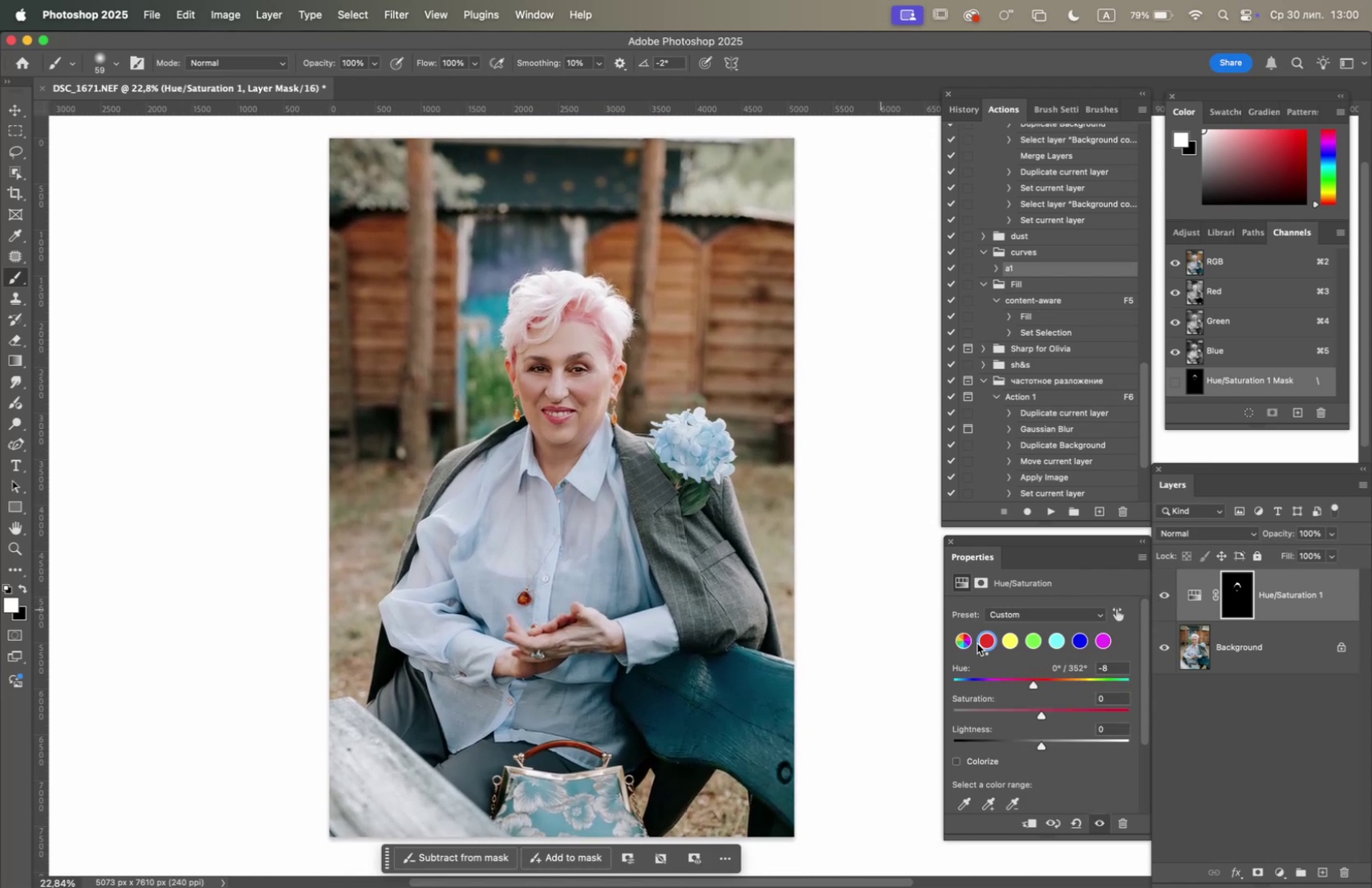 
left_click_drag(start_coordinate=[598, 550], to_coordinate=[597, 505])
 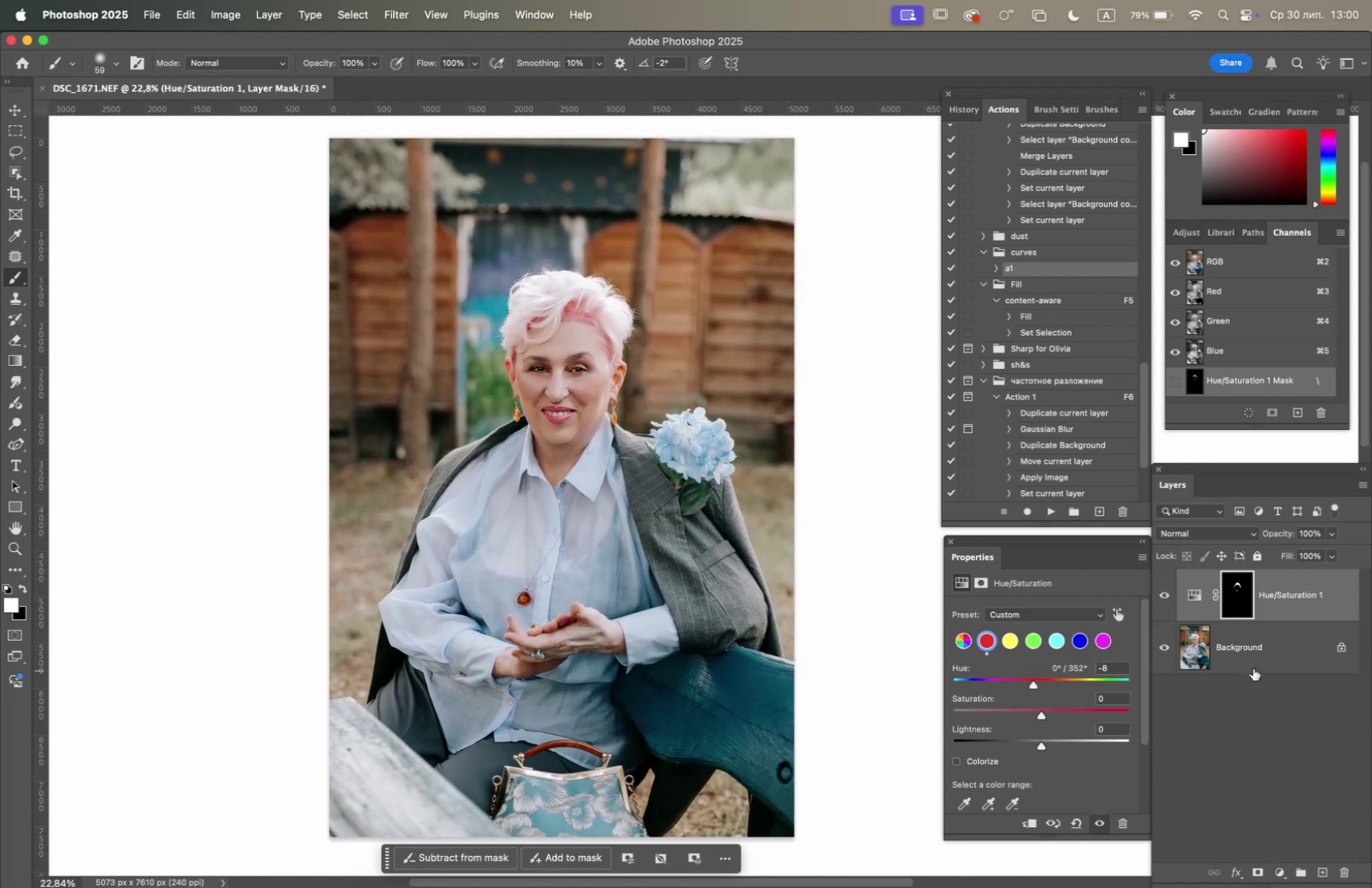 
right_click([1248, 651])
 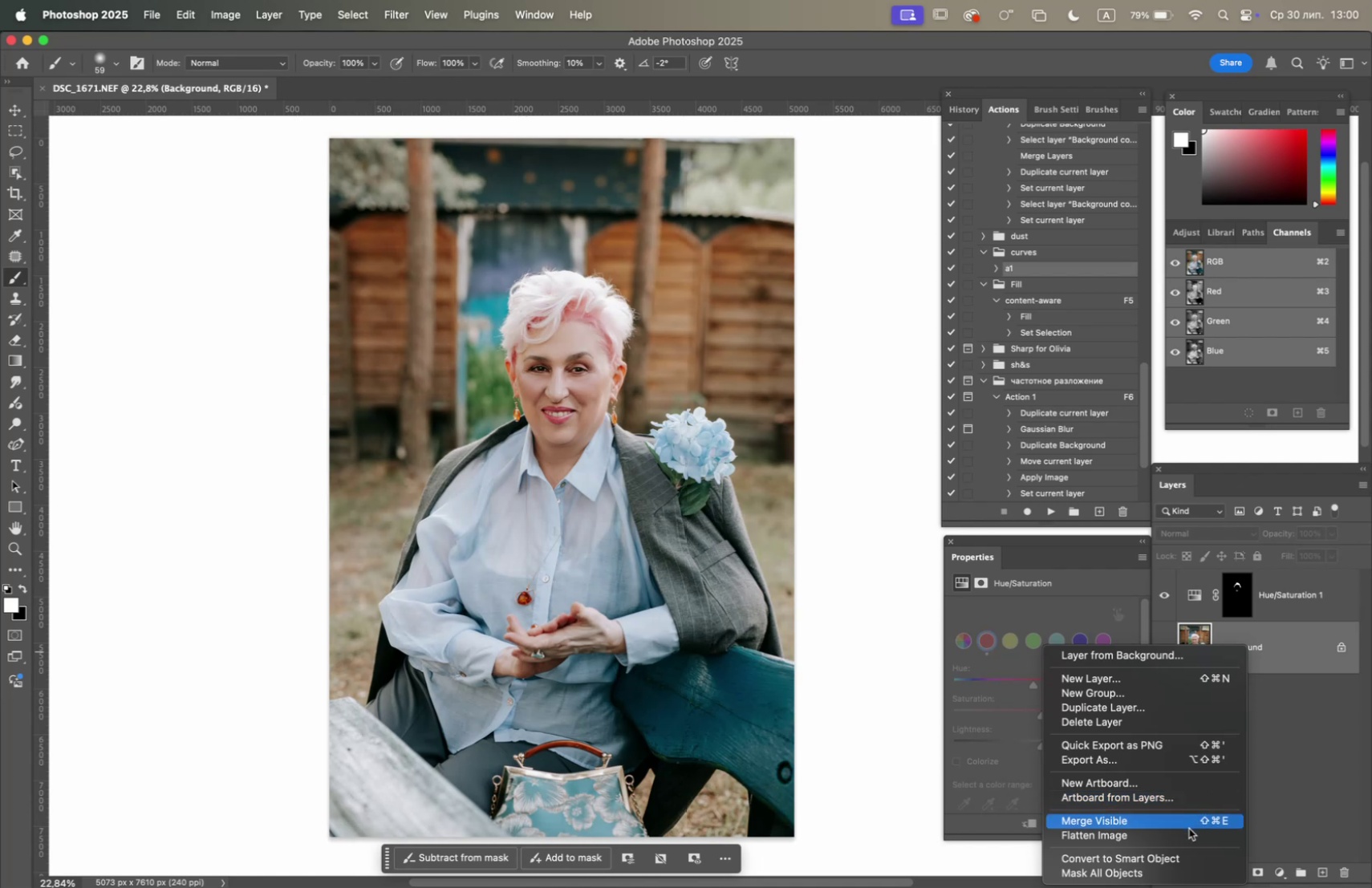 
left_click([1189, 831])
 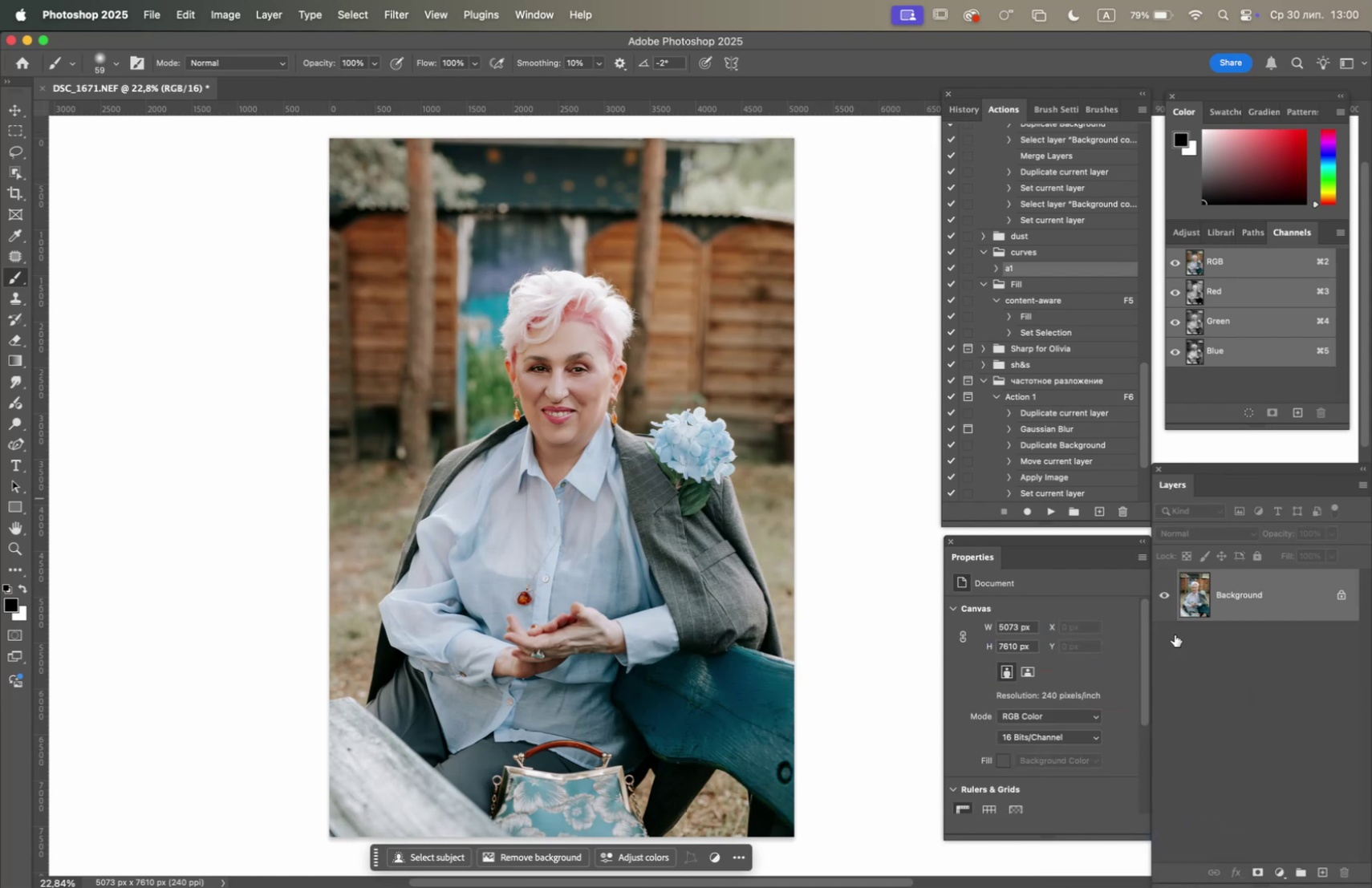 
wait(5.15)
 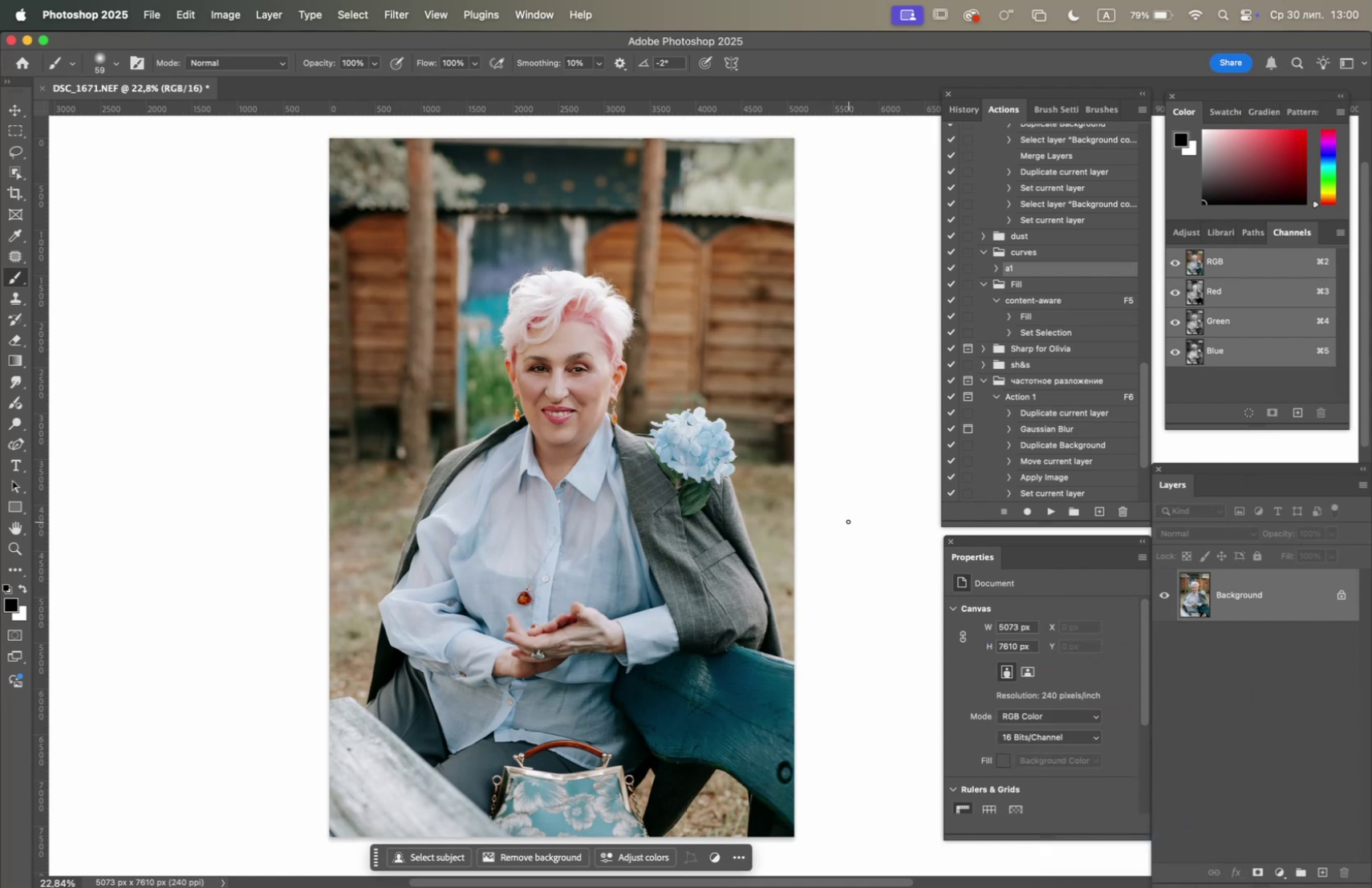 
left_click([1278, 870])
 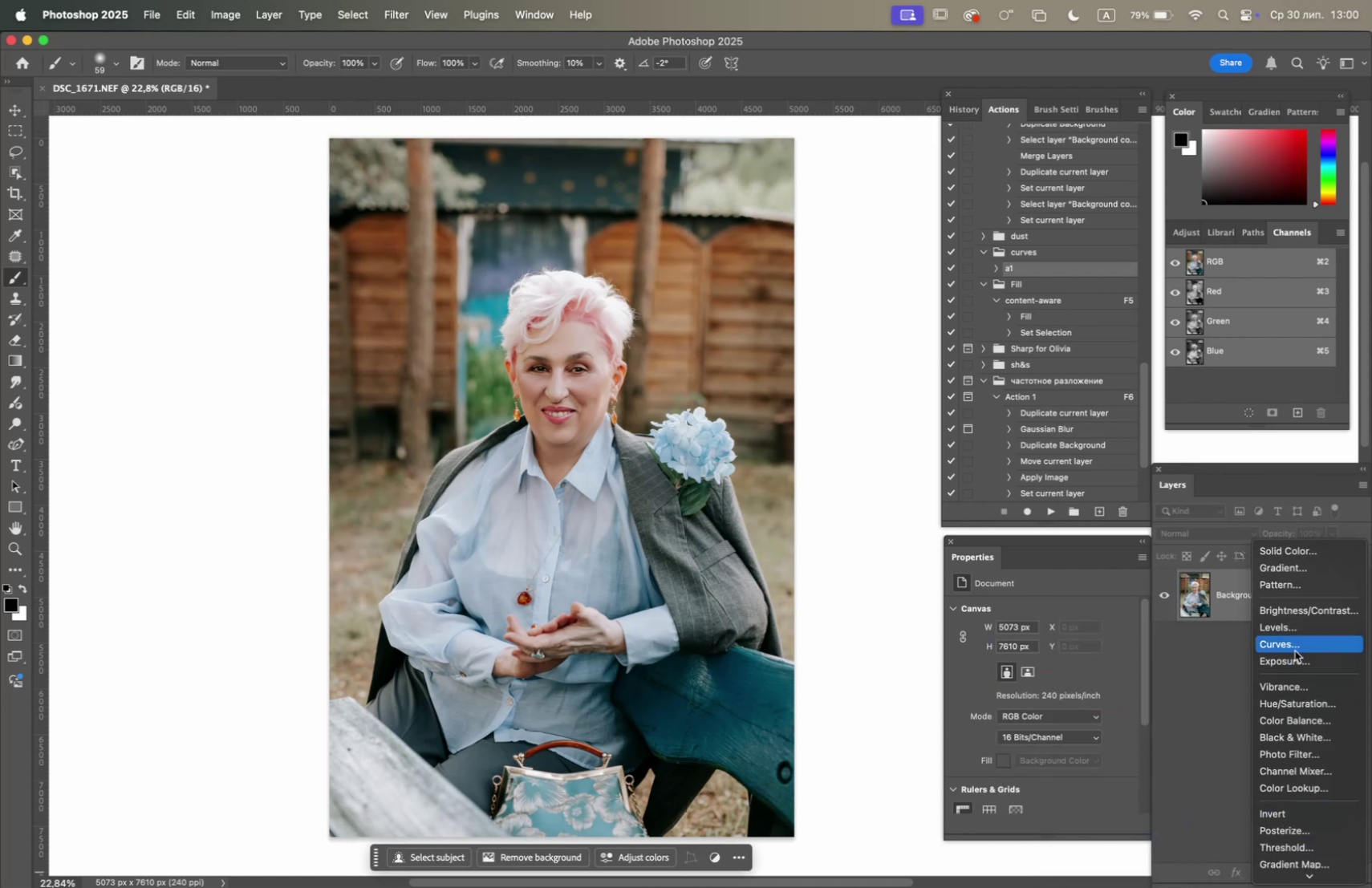 
left_click([1295, 650])
 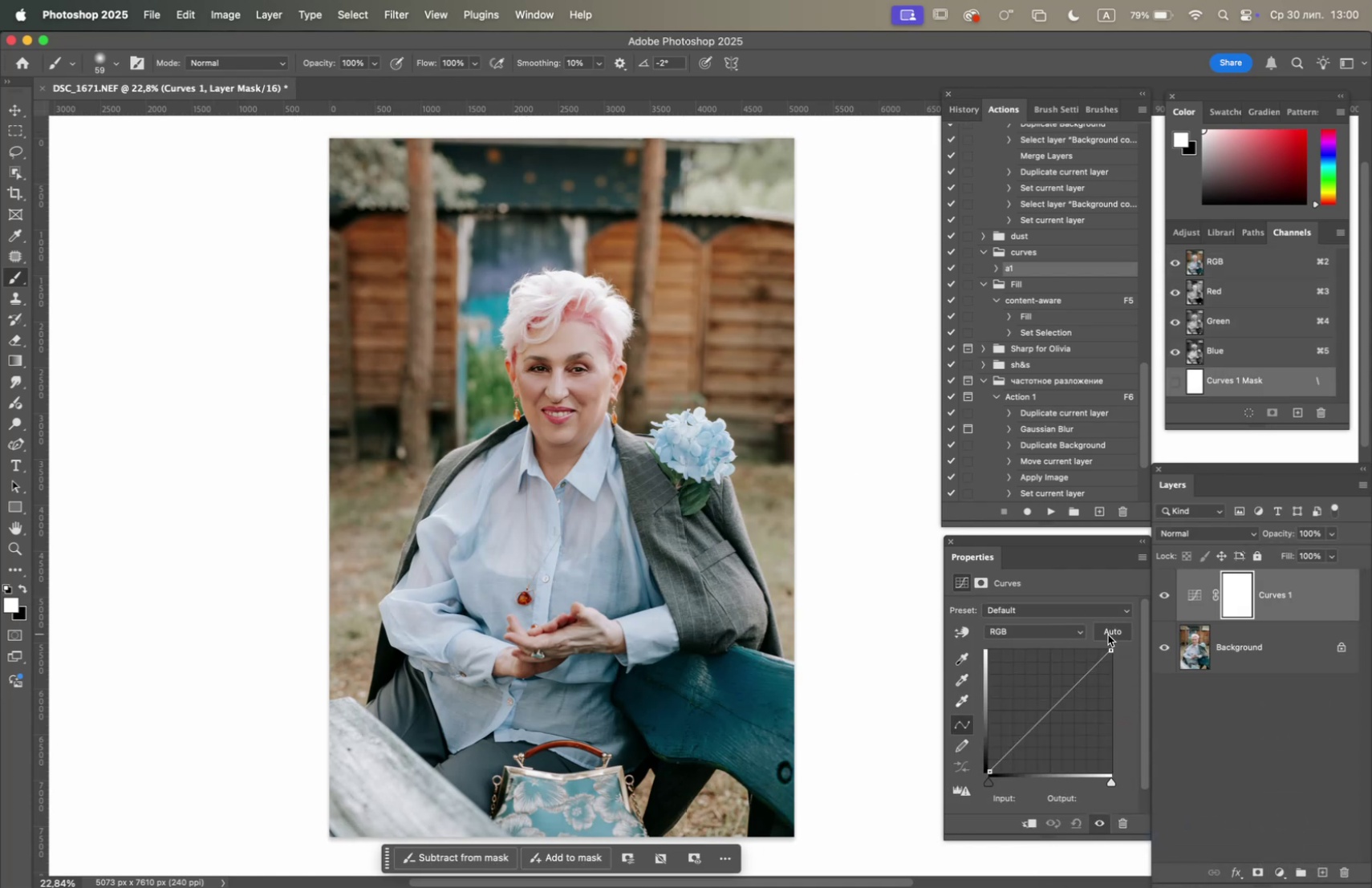 
left_click([1116, 633])
 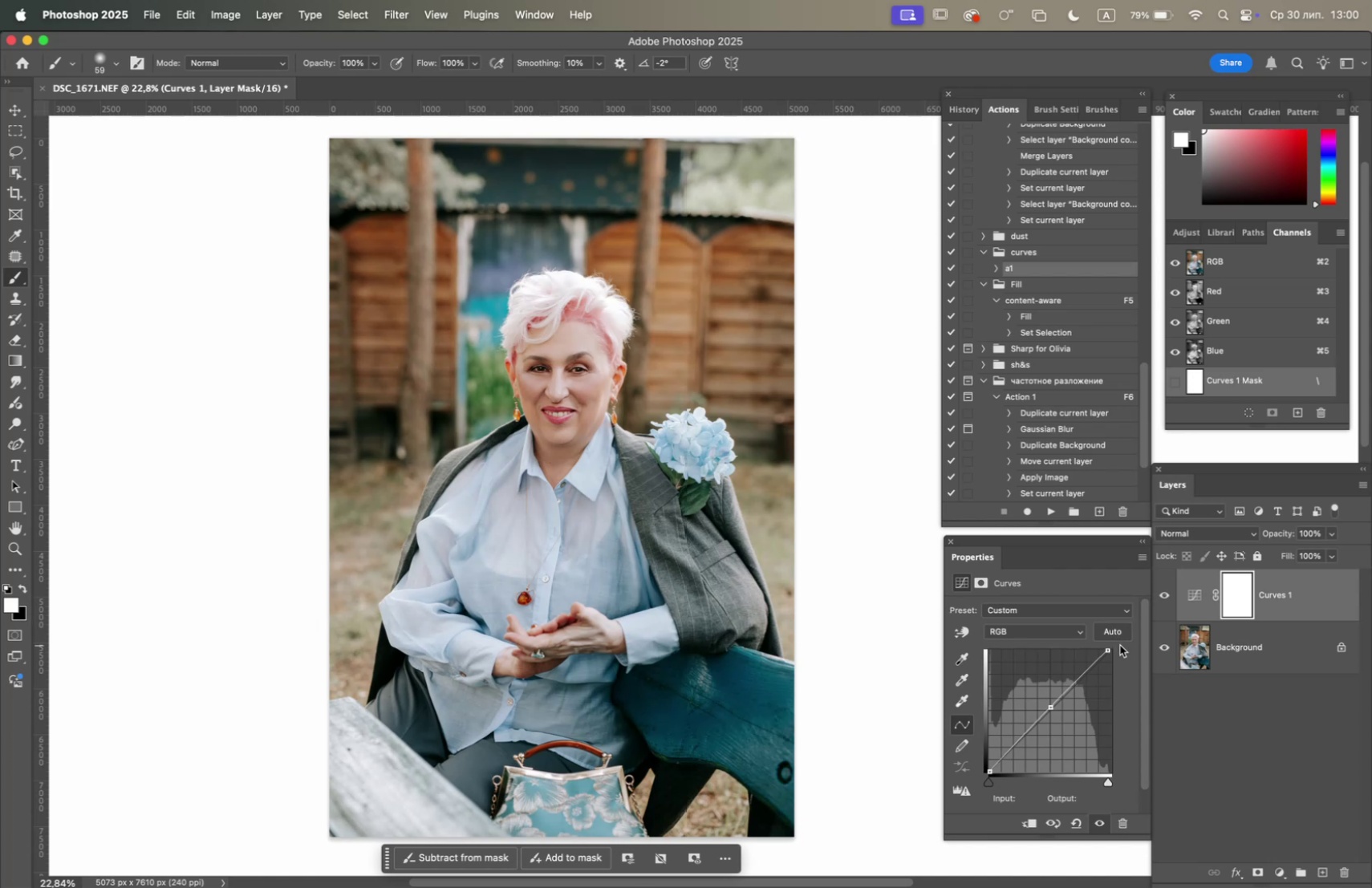 
left_click([1165, 590])
 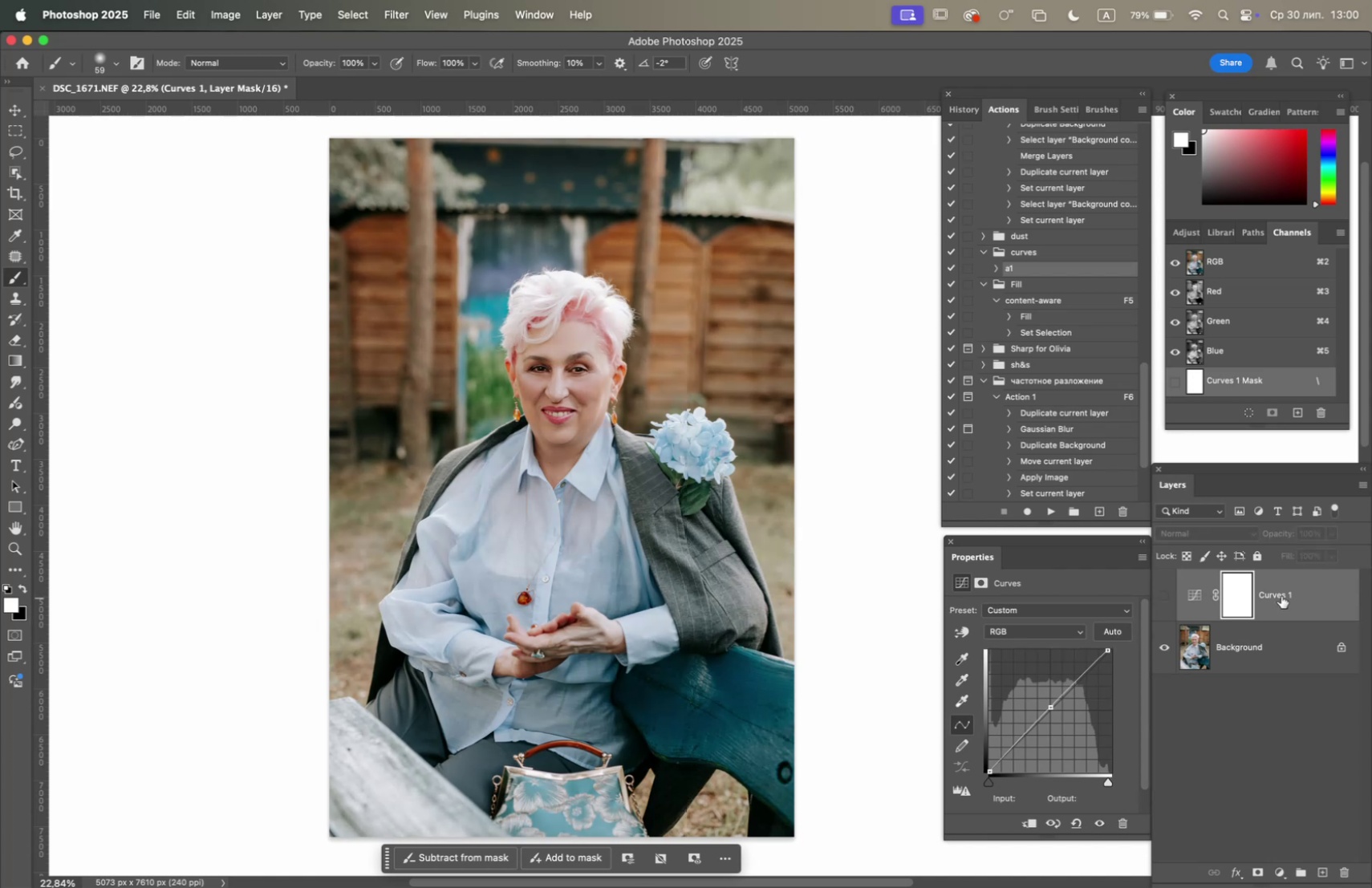 
left_click_drag(start_coordinate=[1305, 591], to_coordinate=[1346, 871])
 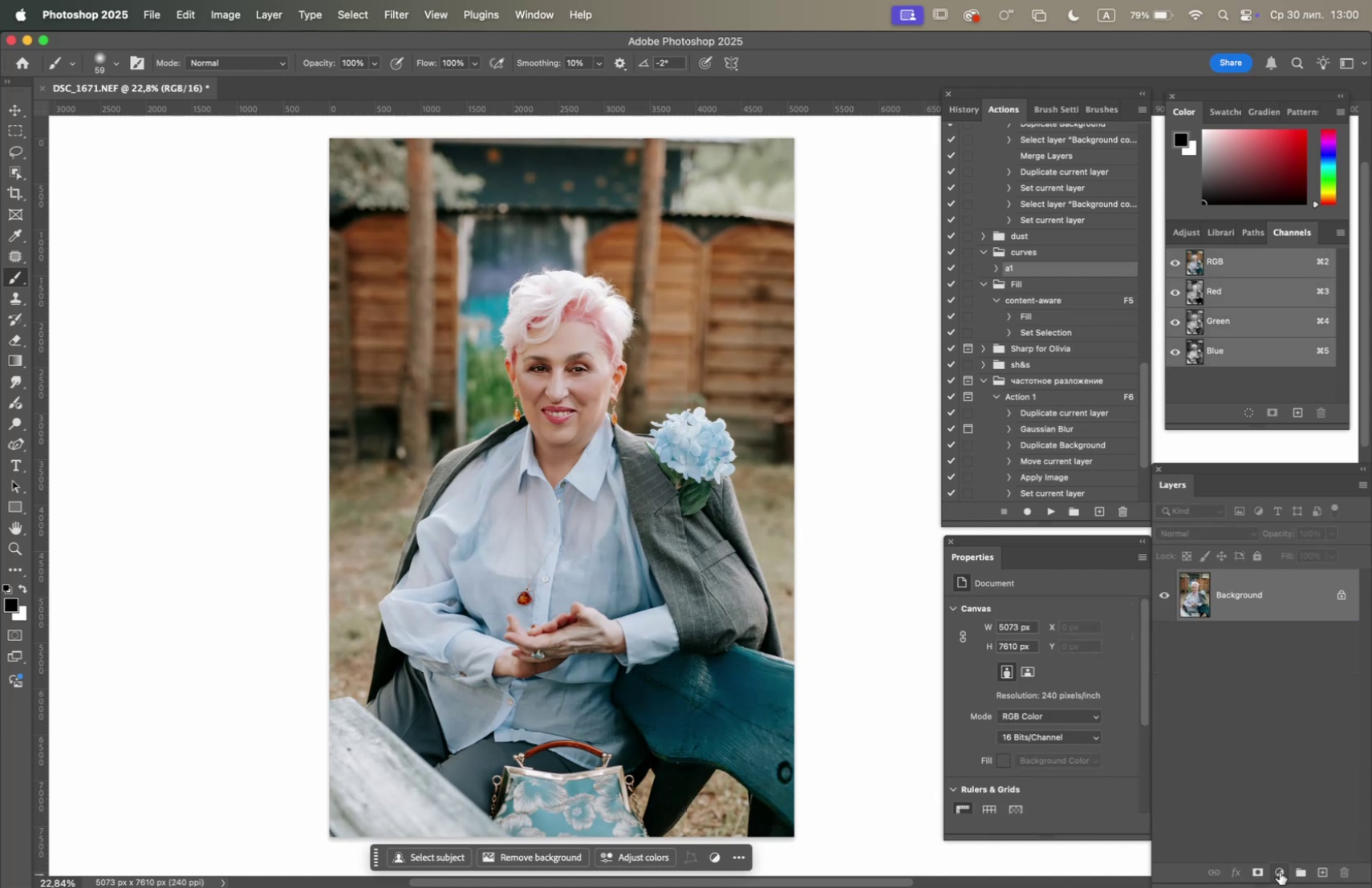 
left_click([1278, 870])
 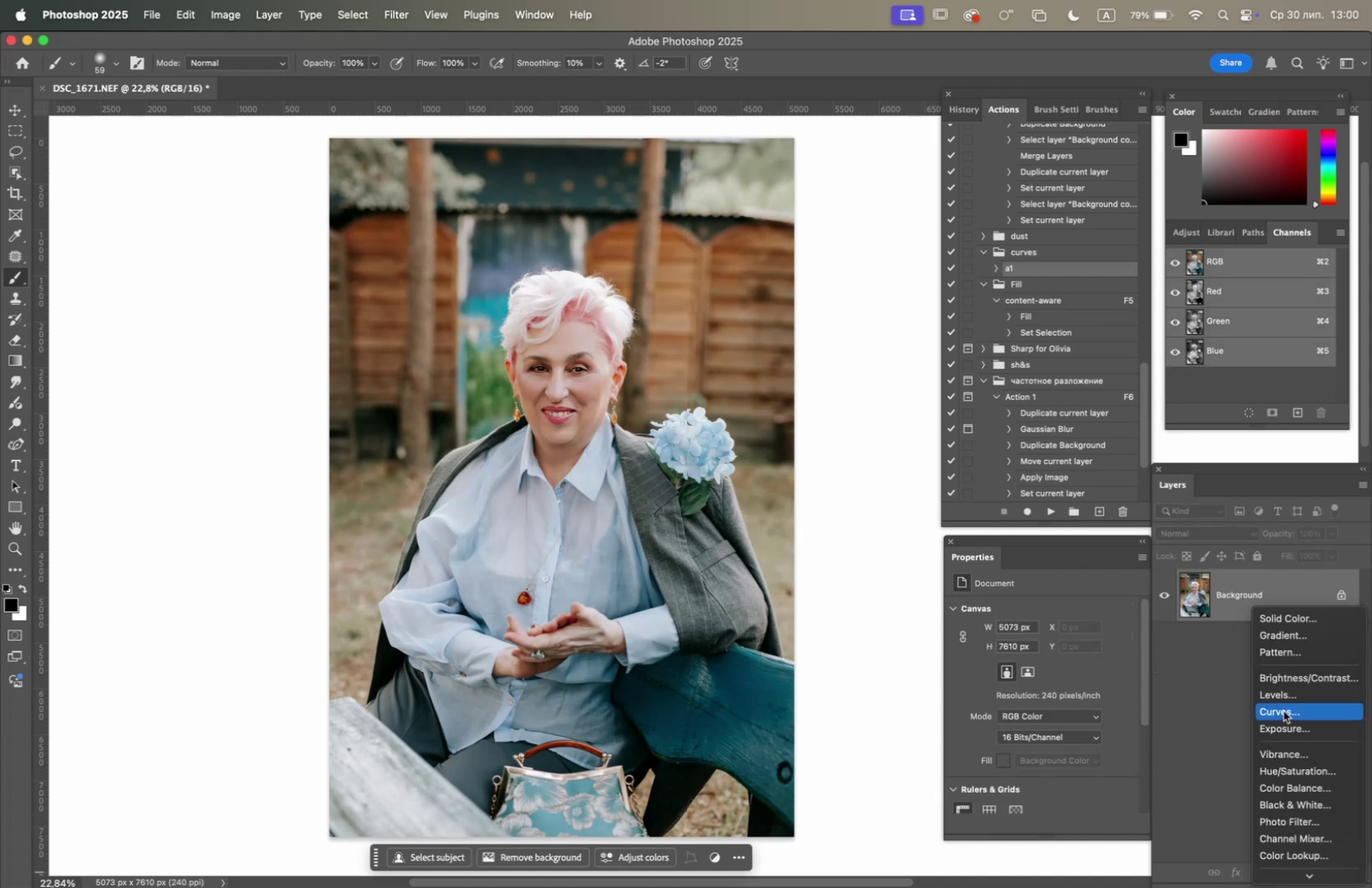 
left_click([1284, 710])
 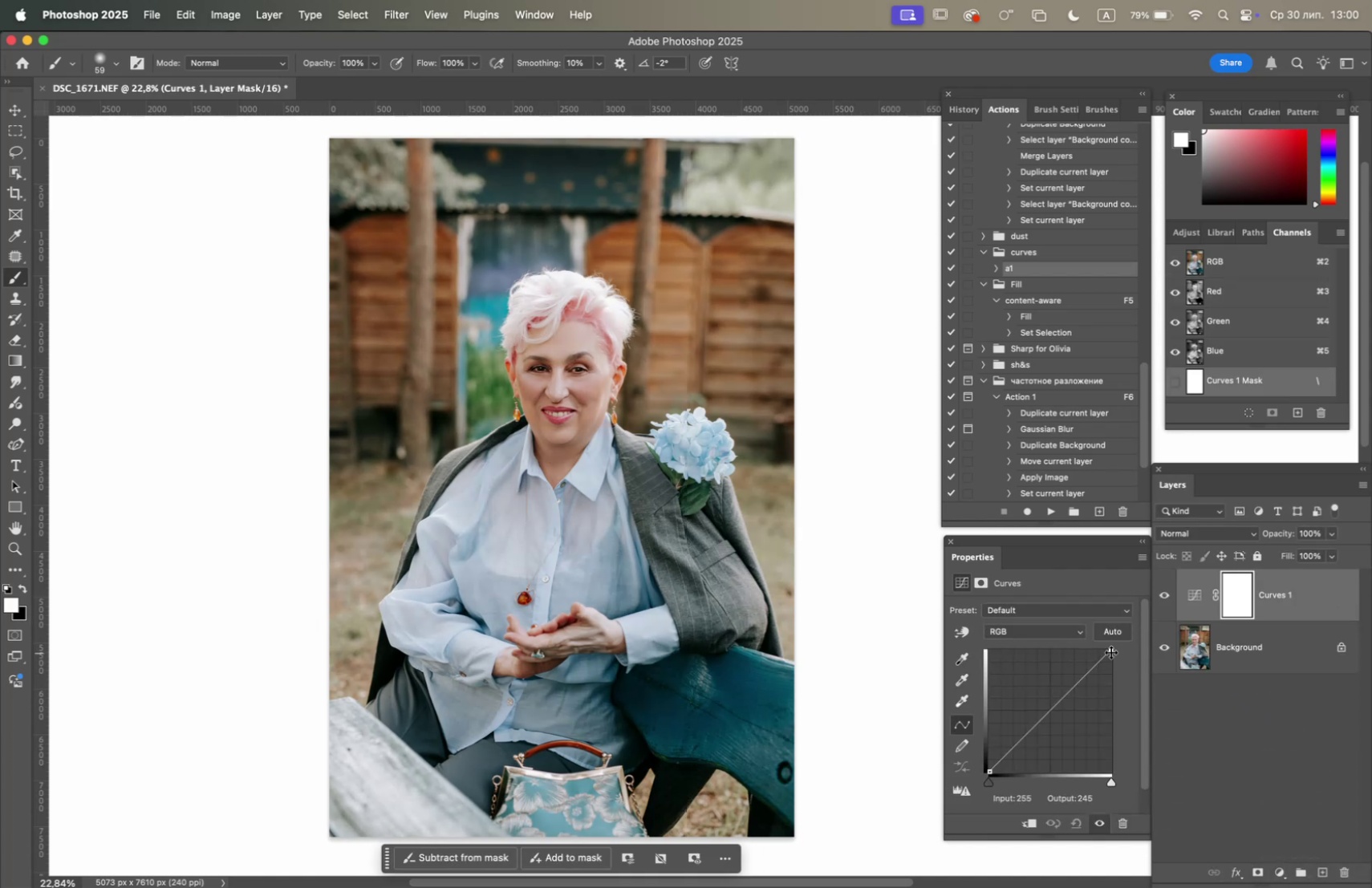 
left_click_drag(start_coordinate=[1110, 651], to_coordinate=[1117, 663])
 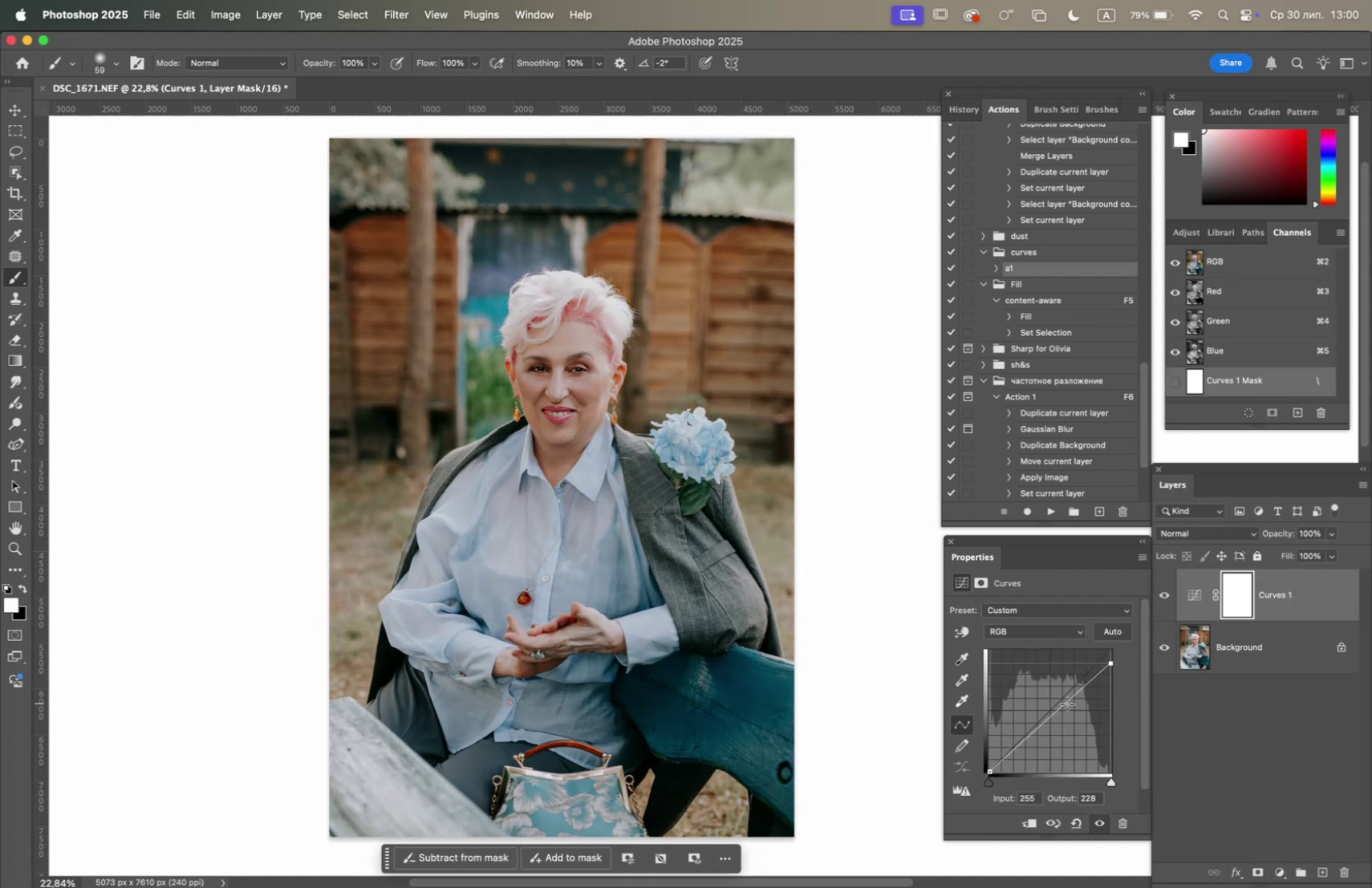 
left_click_drag(start_coordinate=[1063, 704], to_coordinate=[1058, 699])
 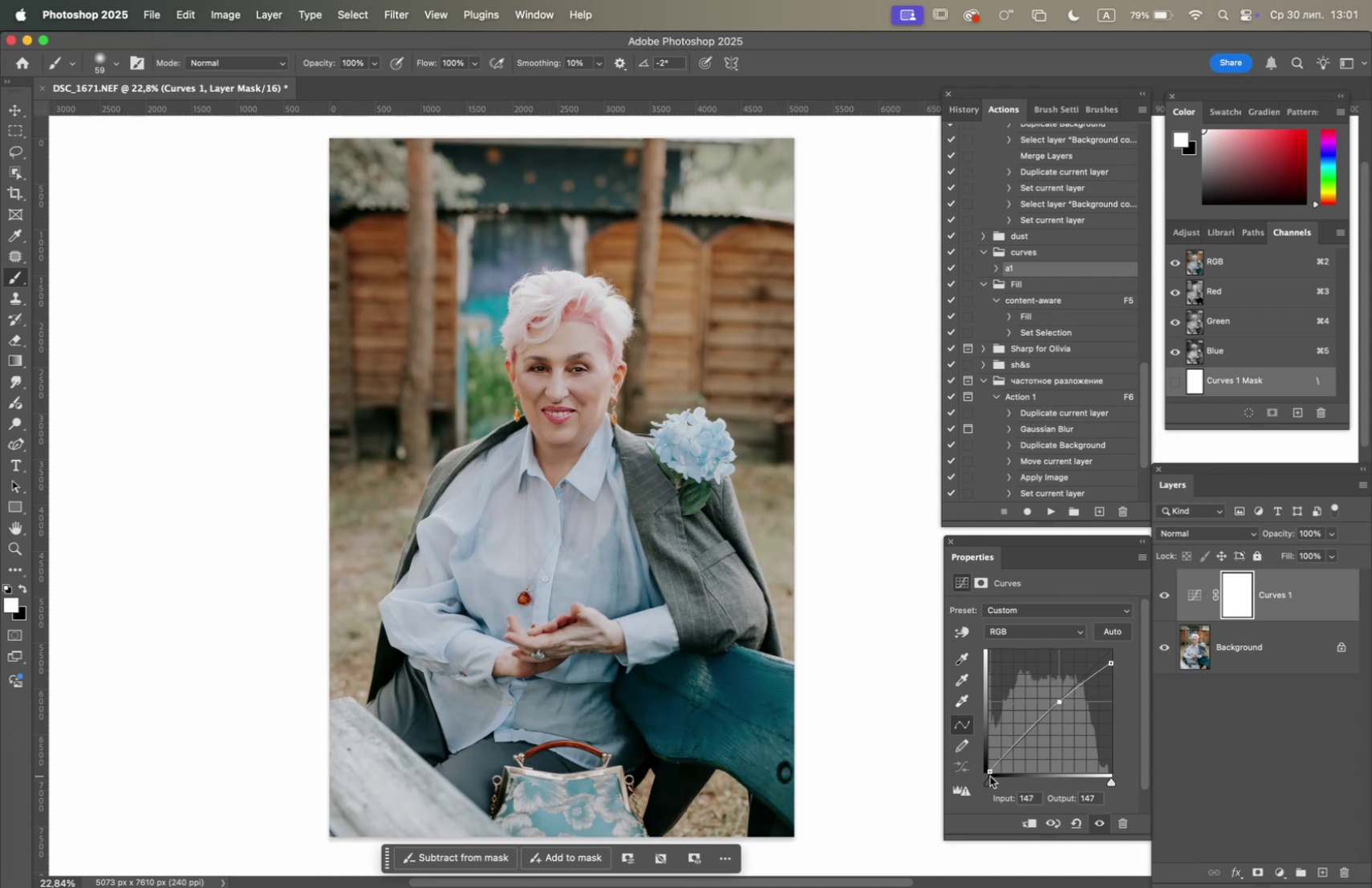 
left_click_drag(start_coordinate=[991, 772], to_coordinate=[998, 776])
 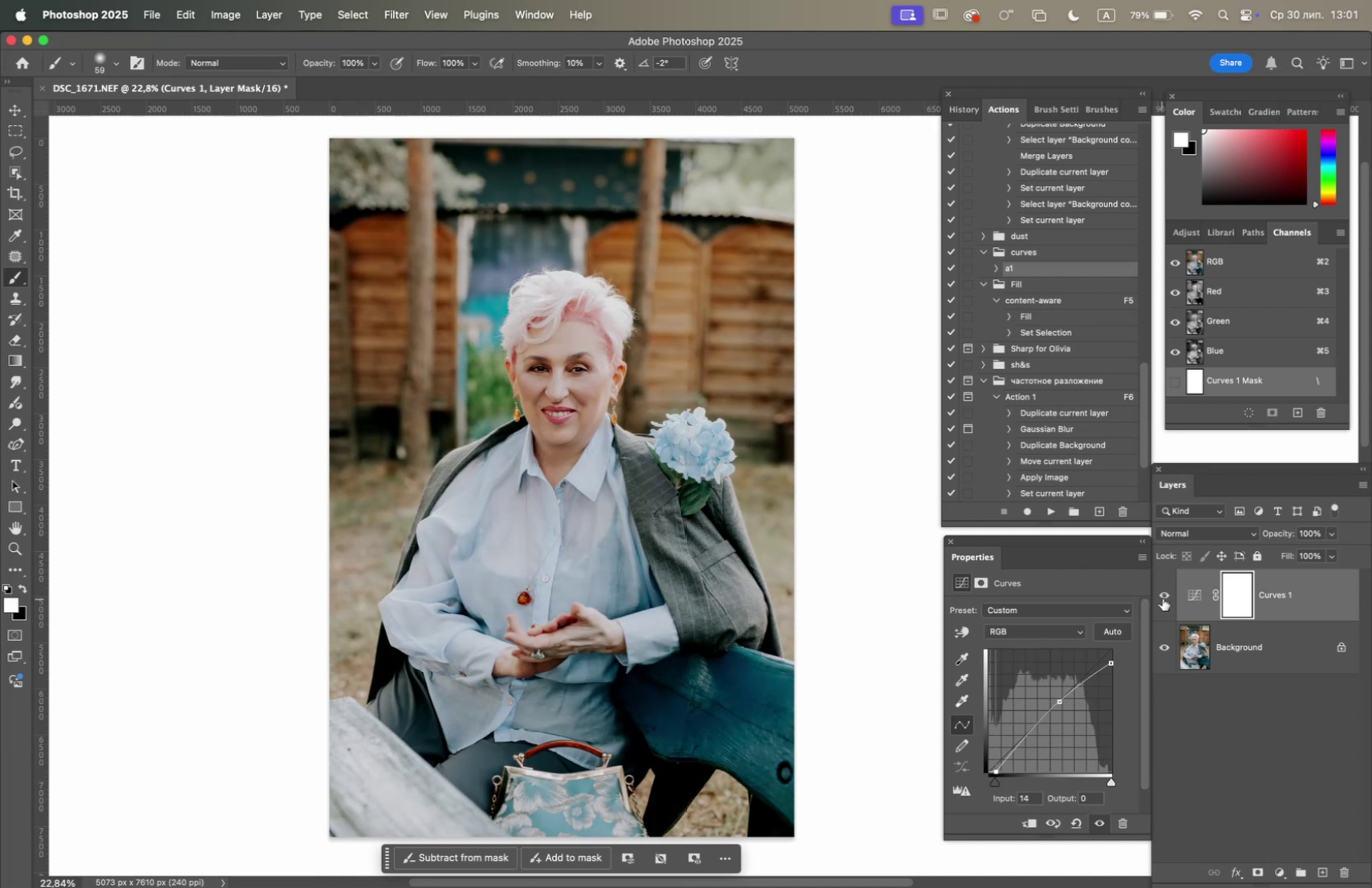 
left_click([1164, 595])
 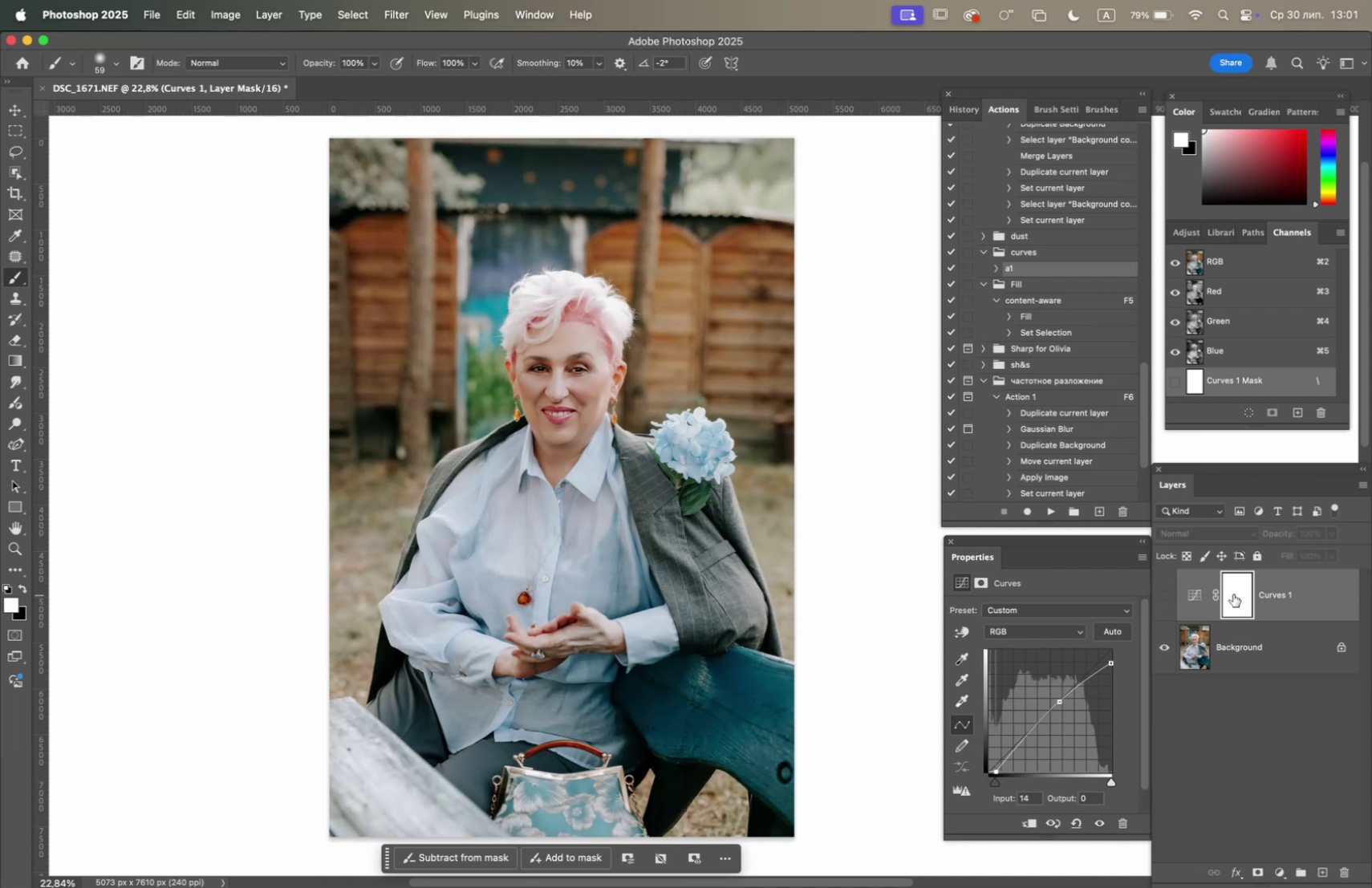 
left_click_drag(start_coordinate=[1297, 590], to_coordinate=[1342, 873])
 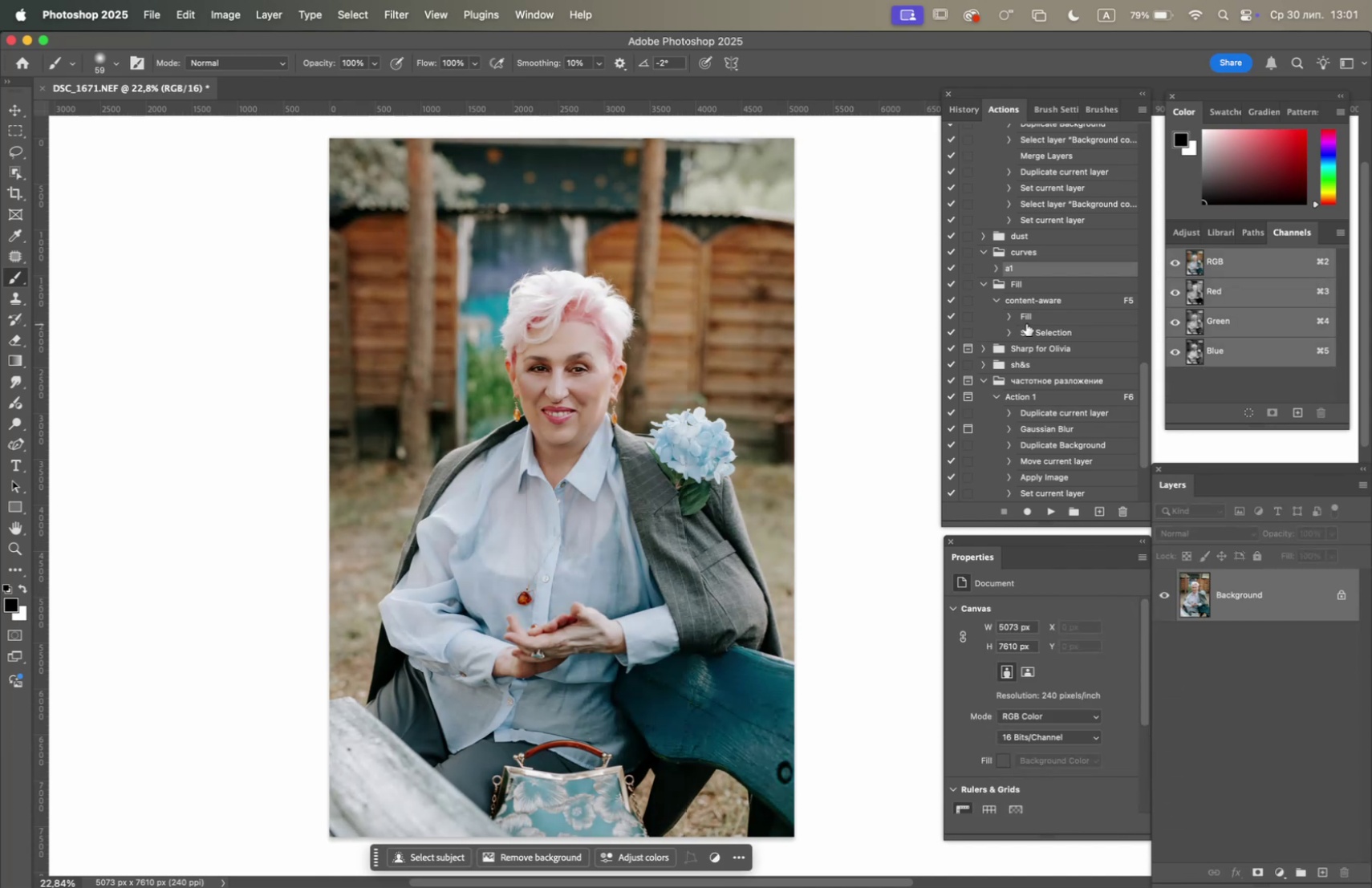 
scroll: coordinate [1029, 330], scroll_direction: up, amount: 72.0
 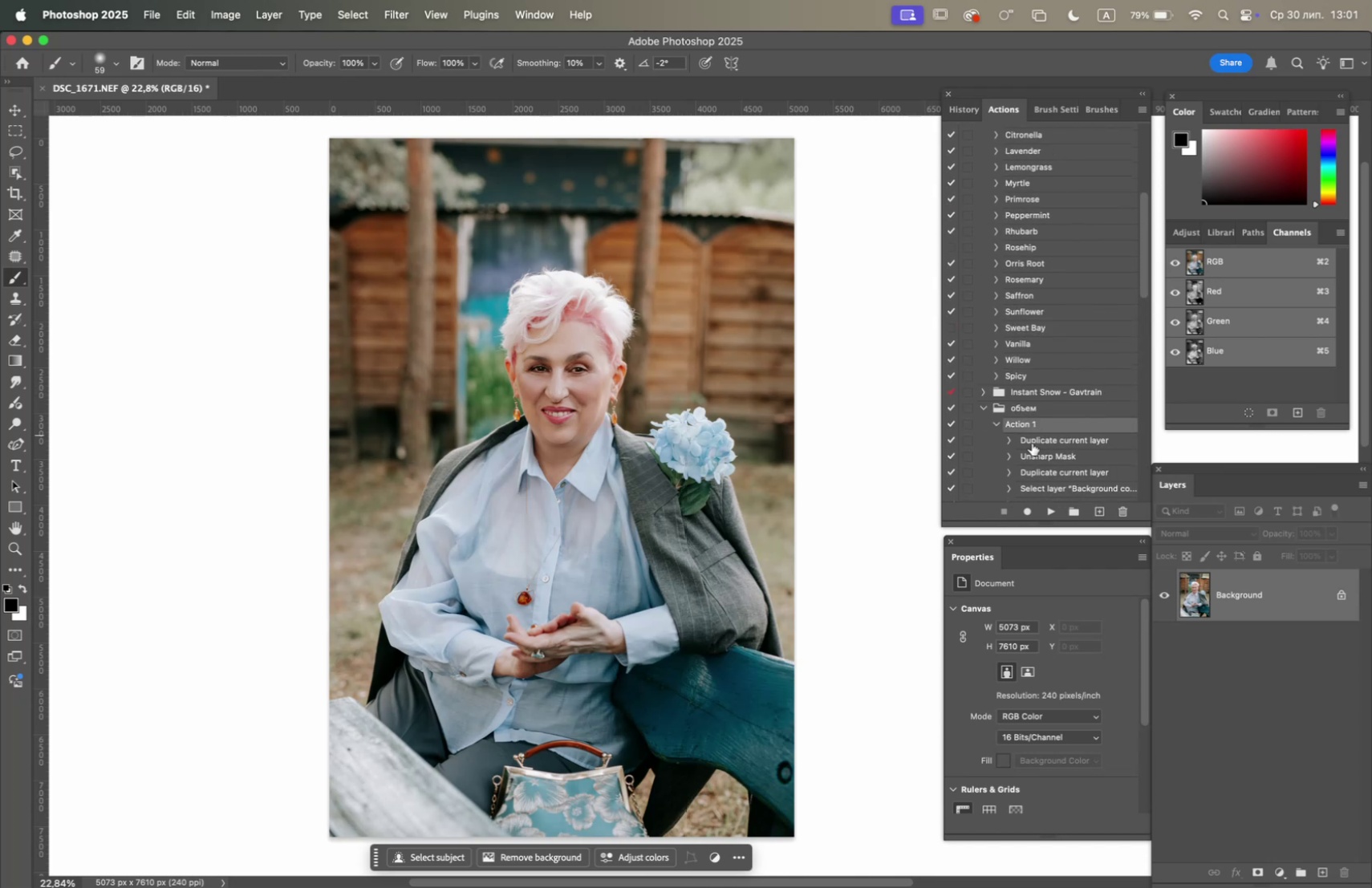 
left_click([1050, 508])
 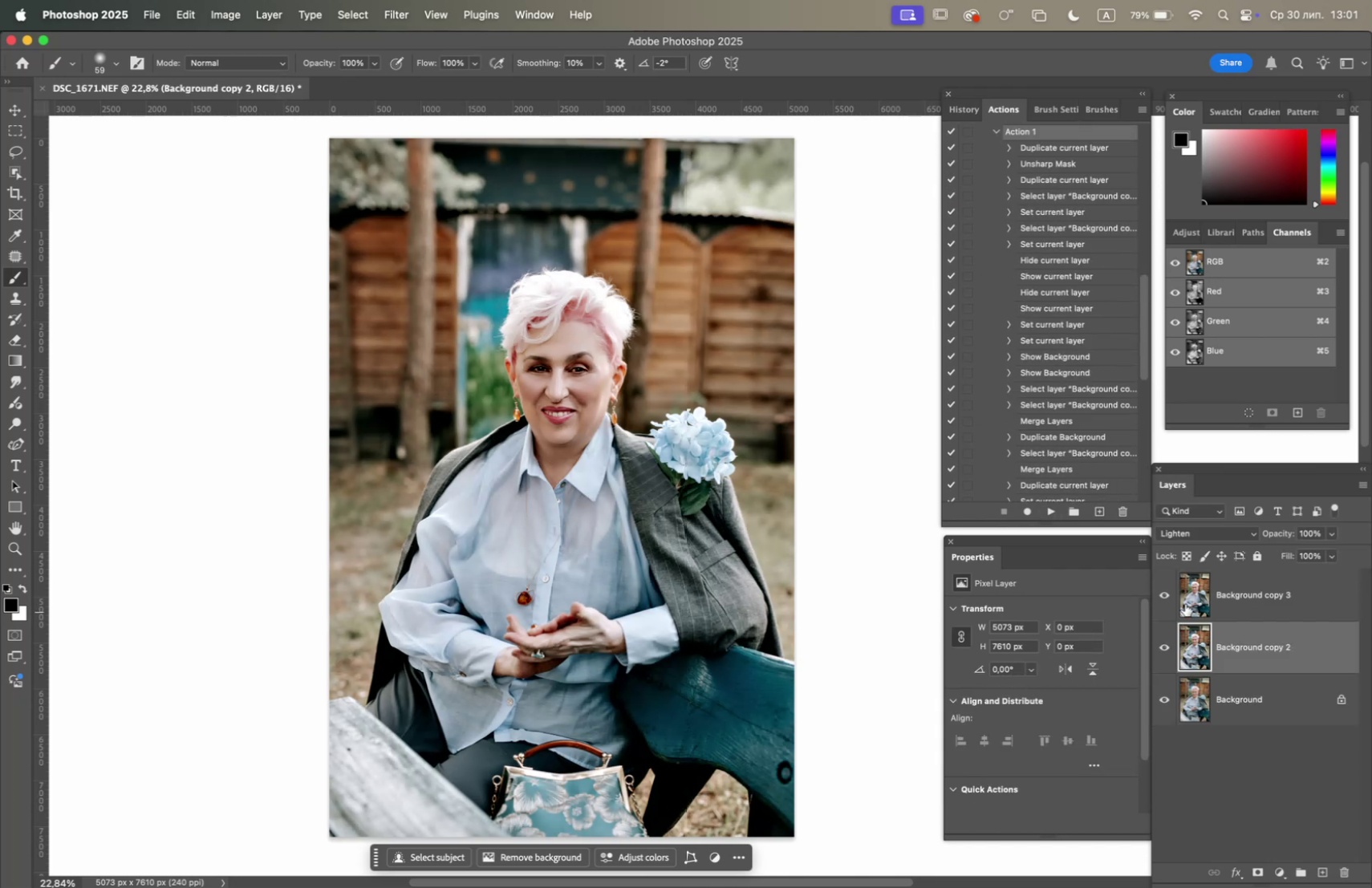 
left_click([1231, 591])
 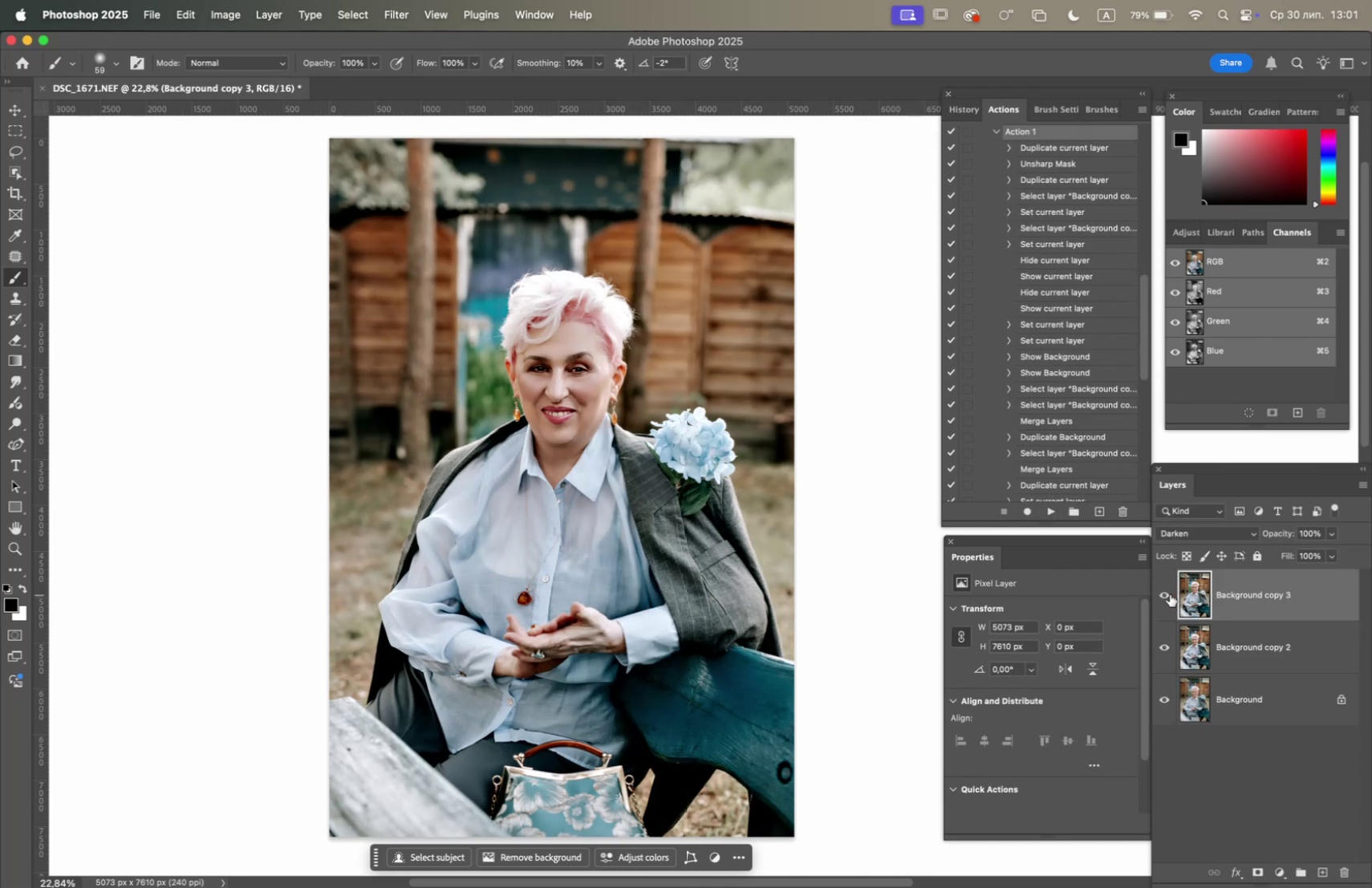 
left_click([1167, 592])
 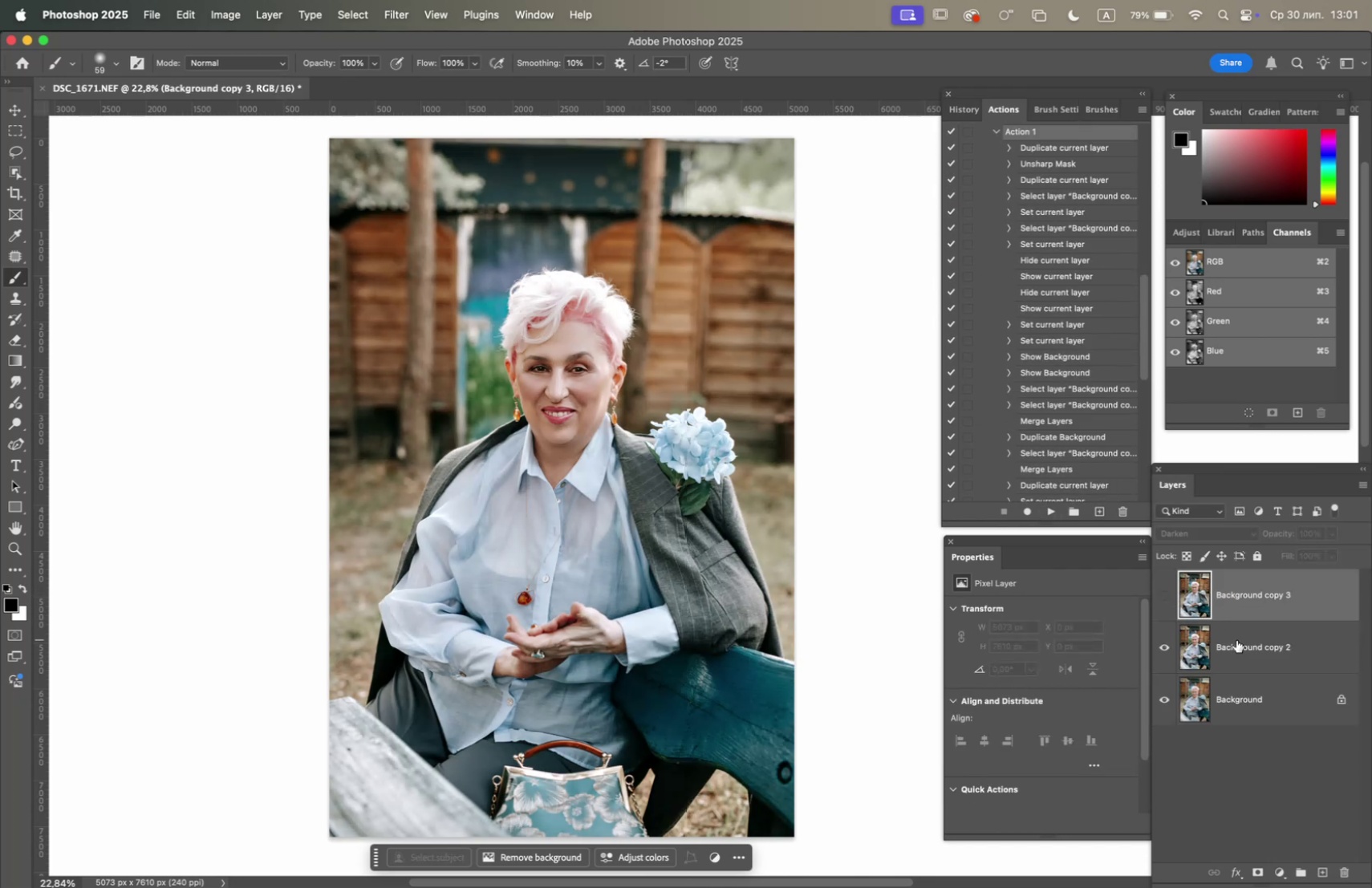 
left_click([1237, 640])
 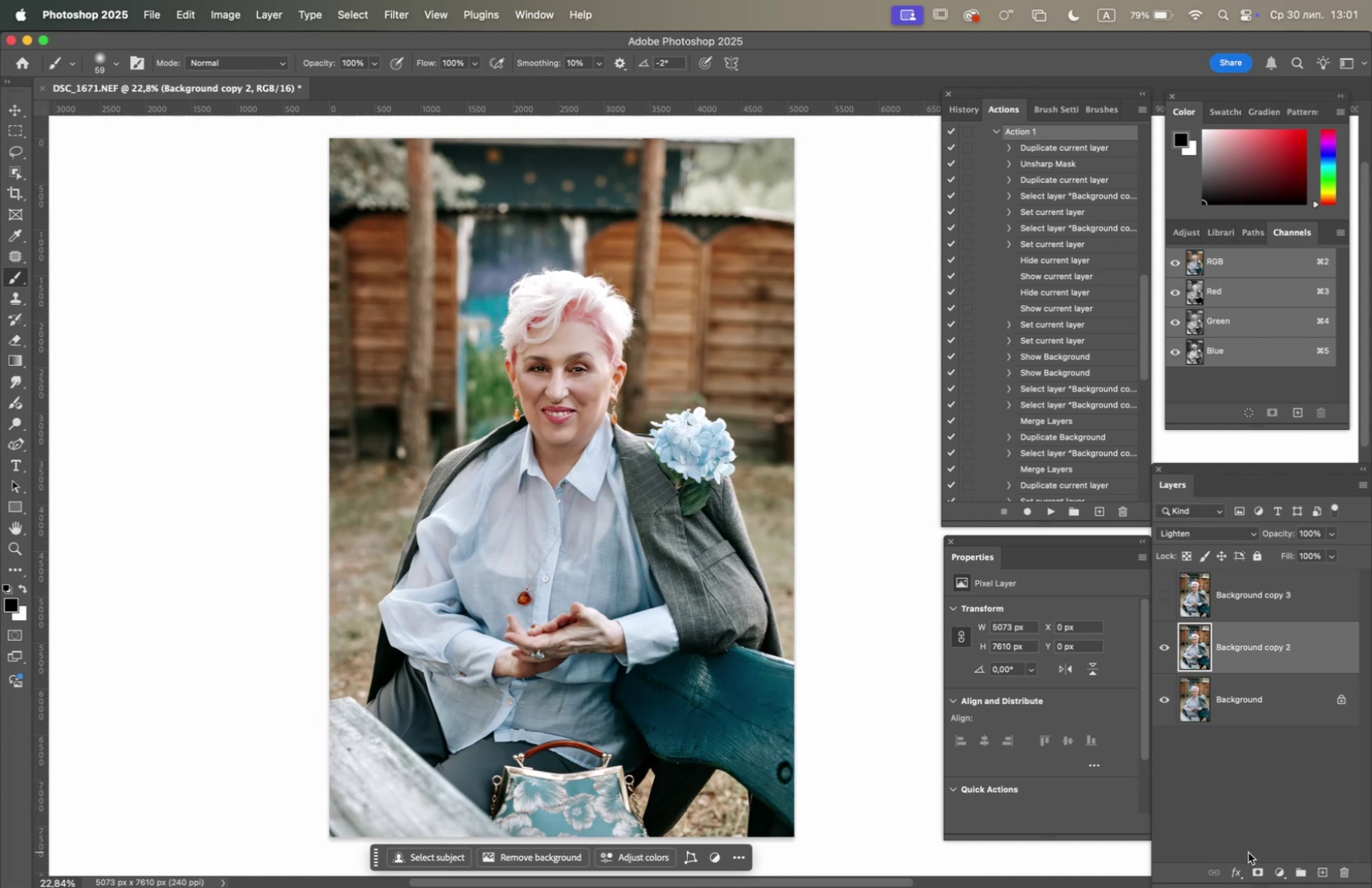 
hold_key(key=OptionLeft, duration=1.98)
left_click([1258, 870])
 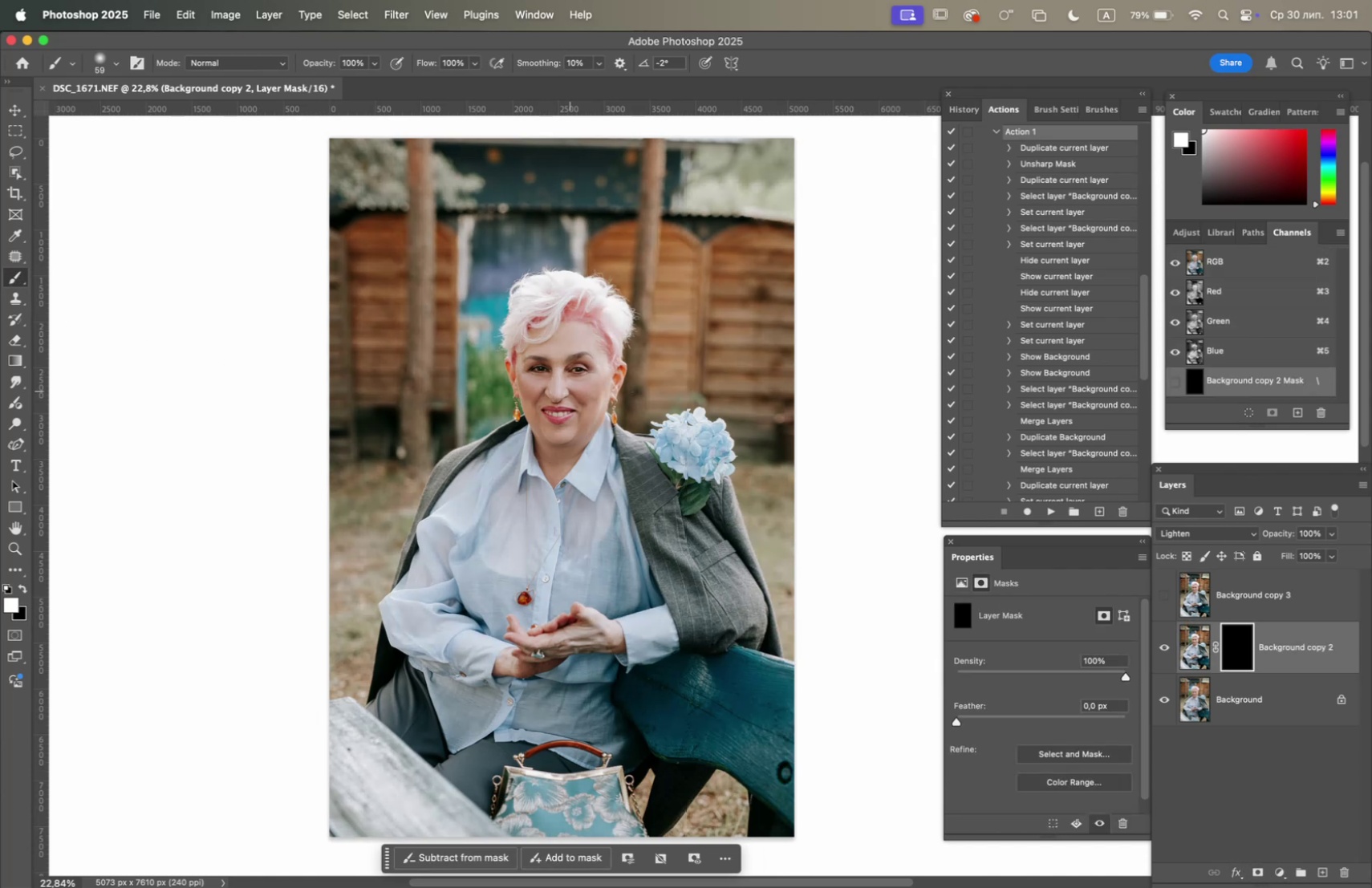 
hold_key(key=OptionLeft, duration=0.83)
scroll: coordinate [598, 376], scroll_direction: up, amount: 6.0
 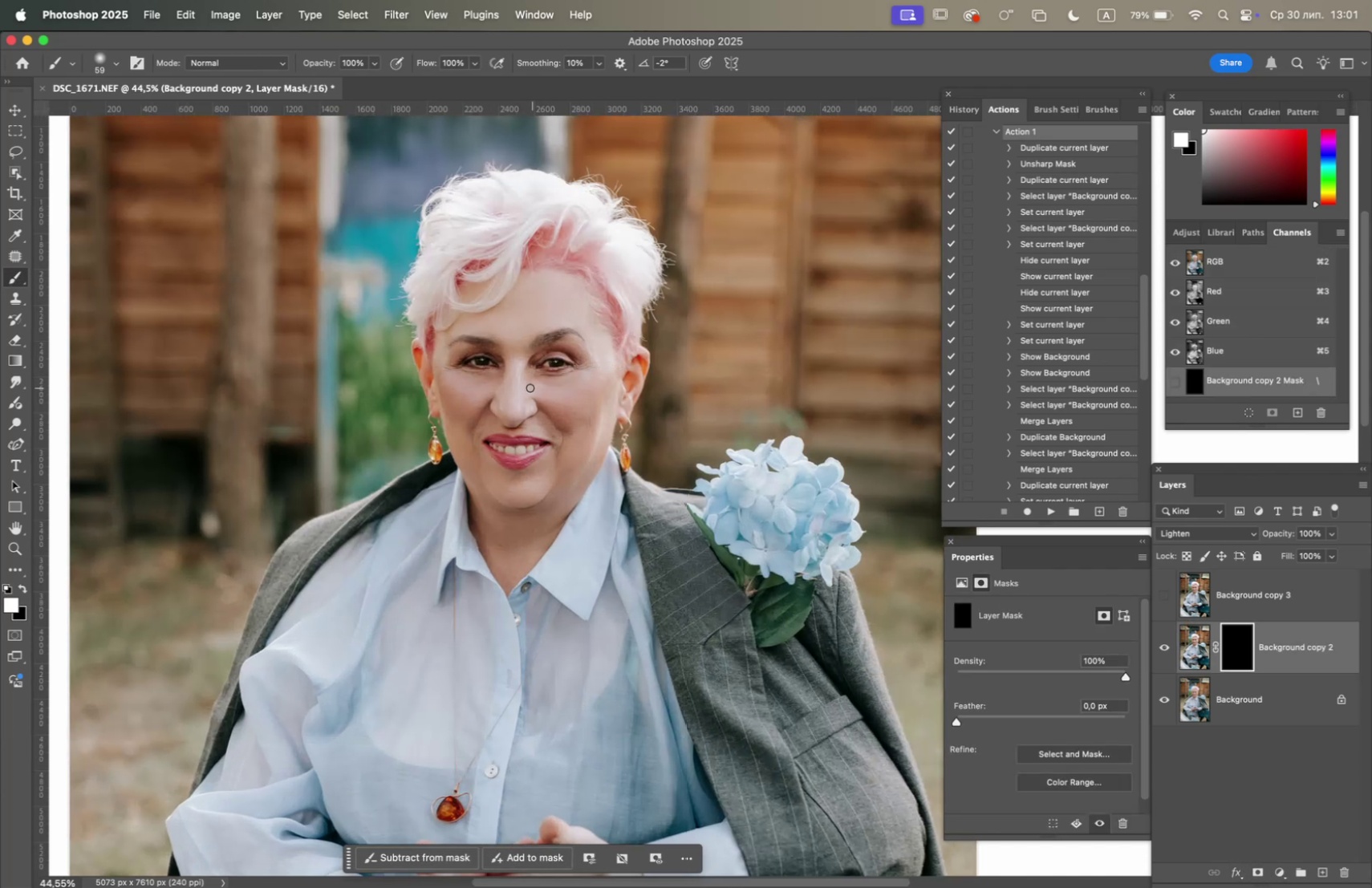 
right_click([530, 387])
 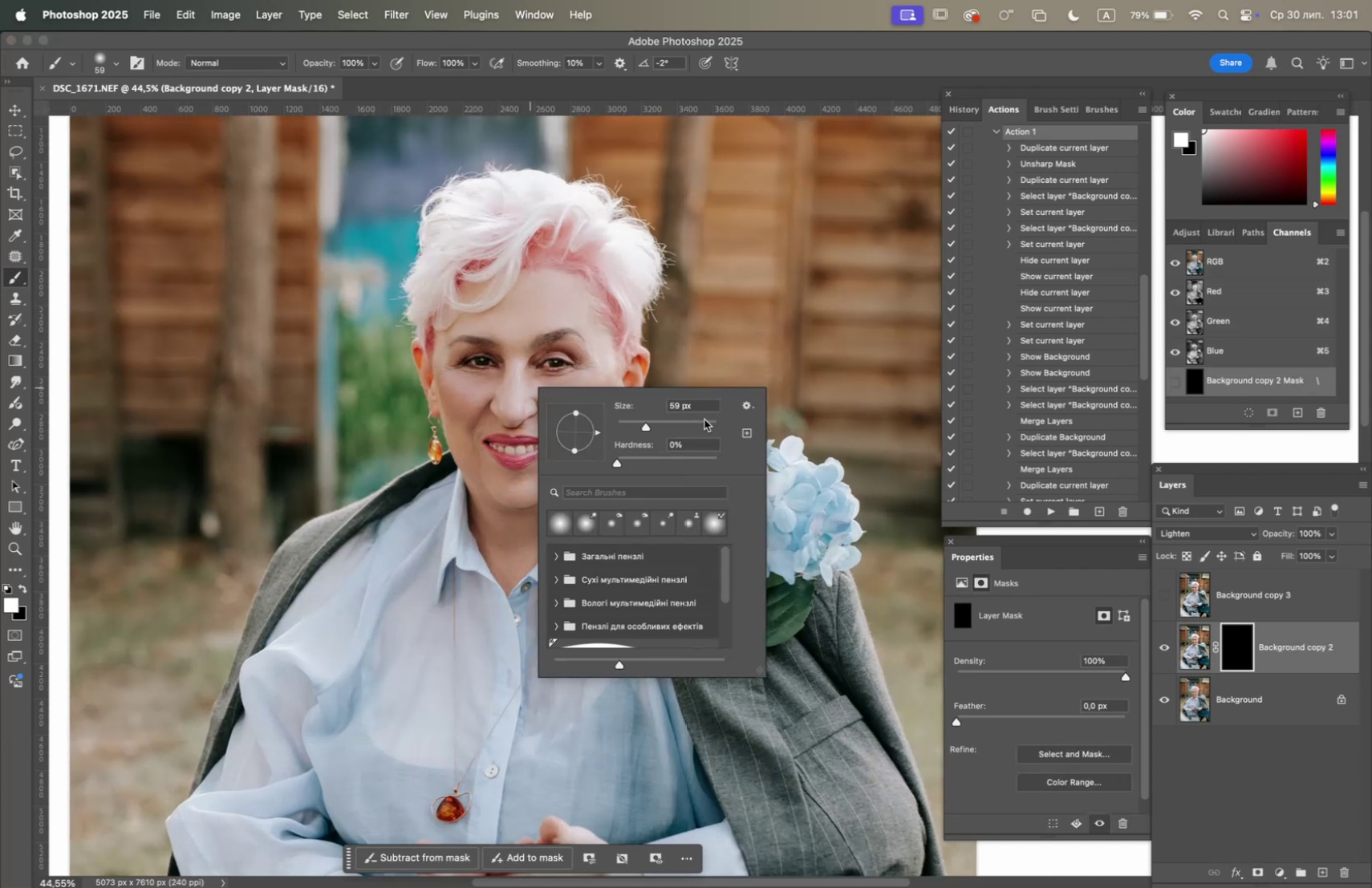 
left_click([697, 423])
 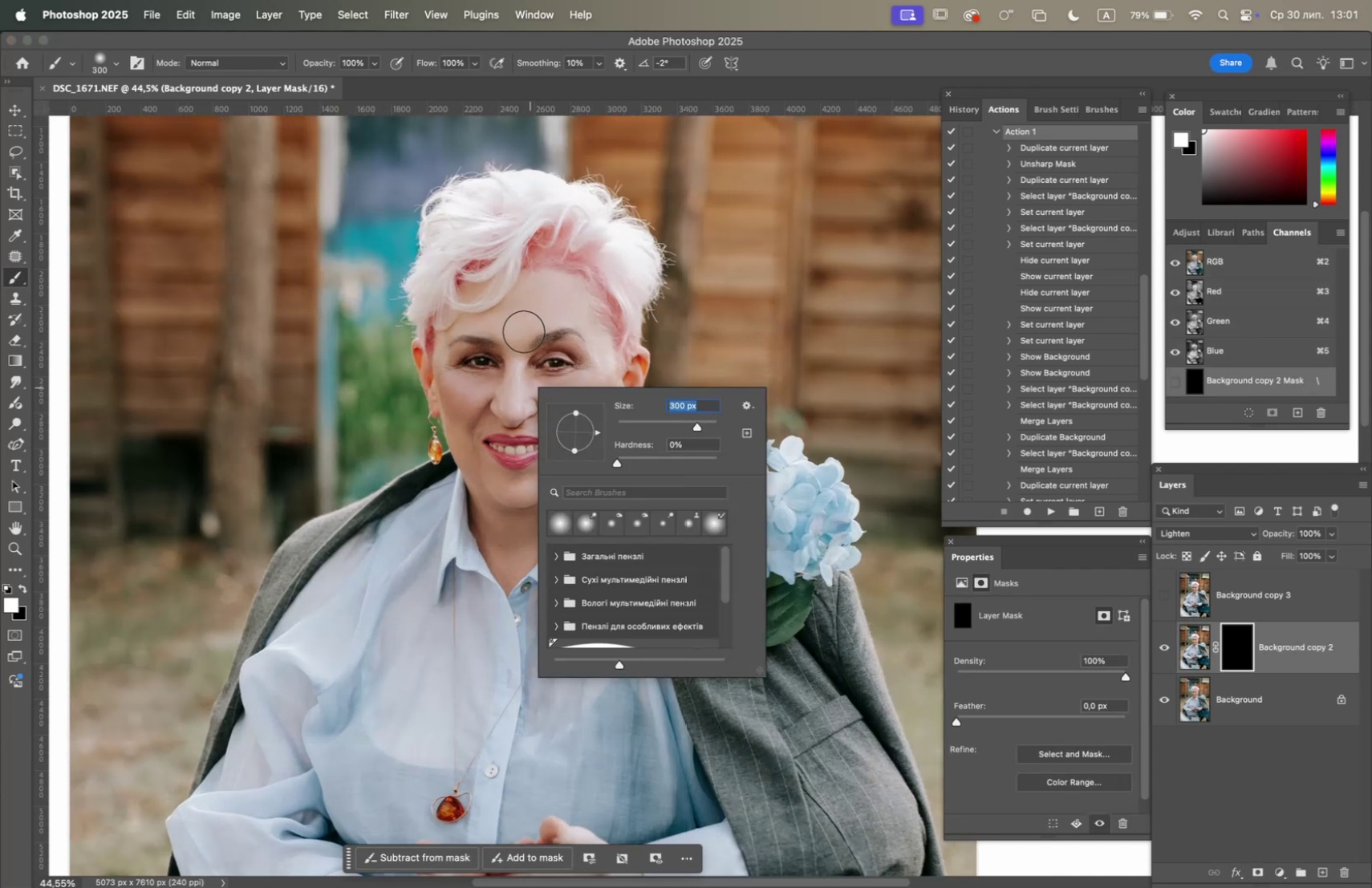 
left_click_drag(start_coordinate=[524, 332], to_coordinate=[481, 396])
 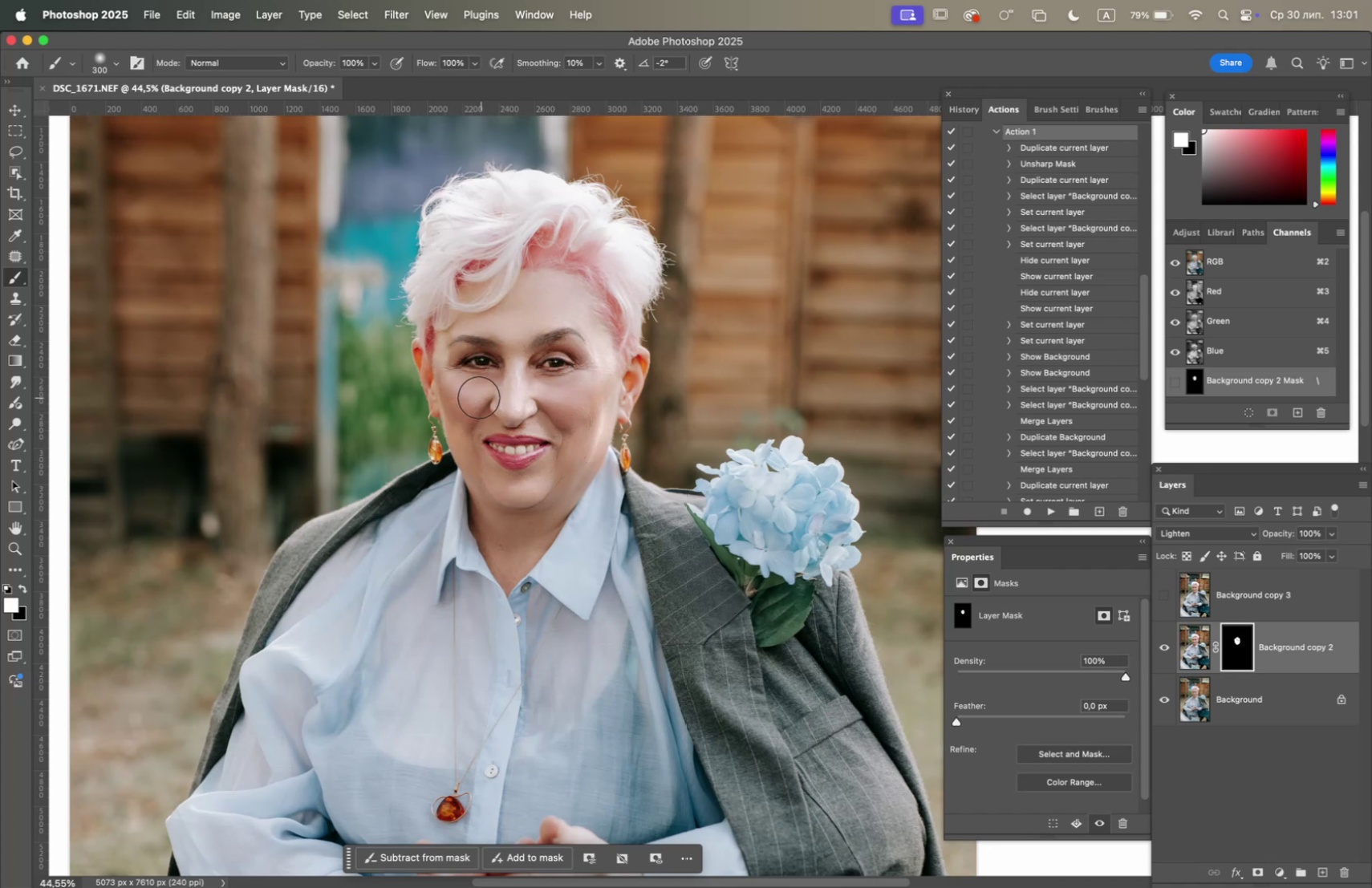 
left_click_drag(start_coordinate=[473, 398], to_coordinate=[496, 488])
 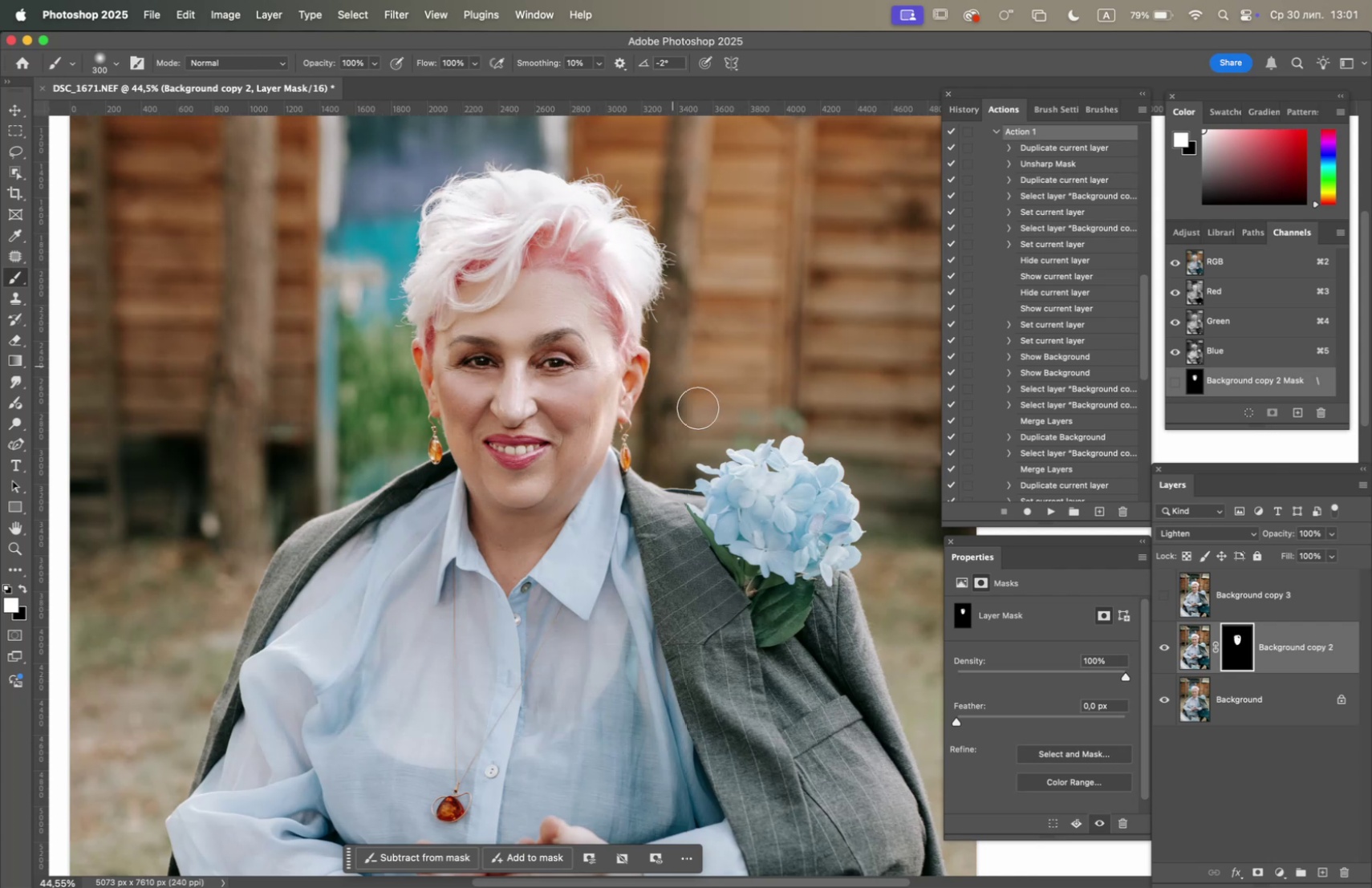 
left_click_drag(start_coordinate=[766, 501], to_coordinate=[818, 486])
 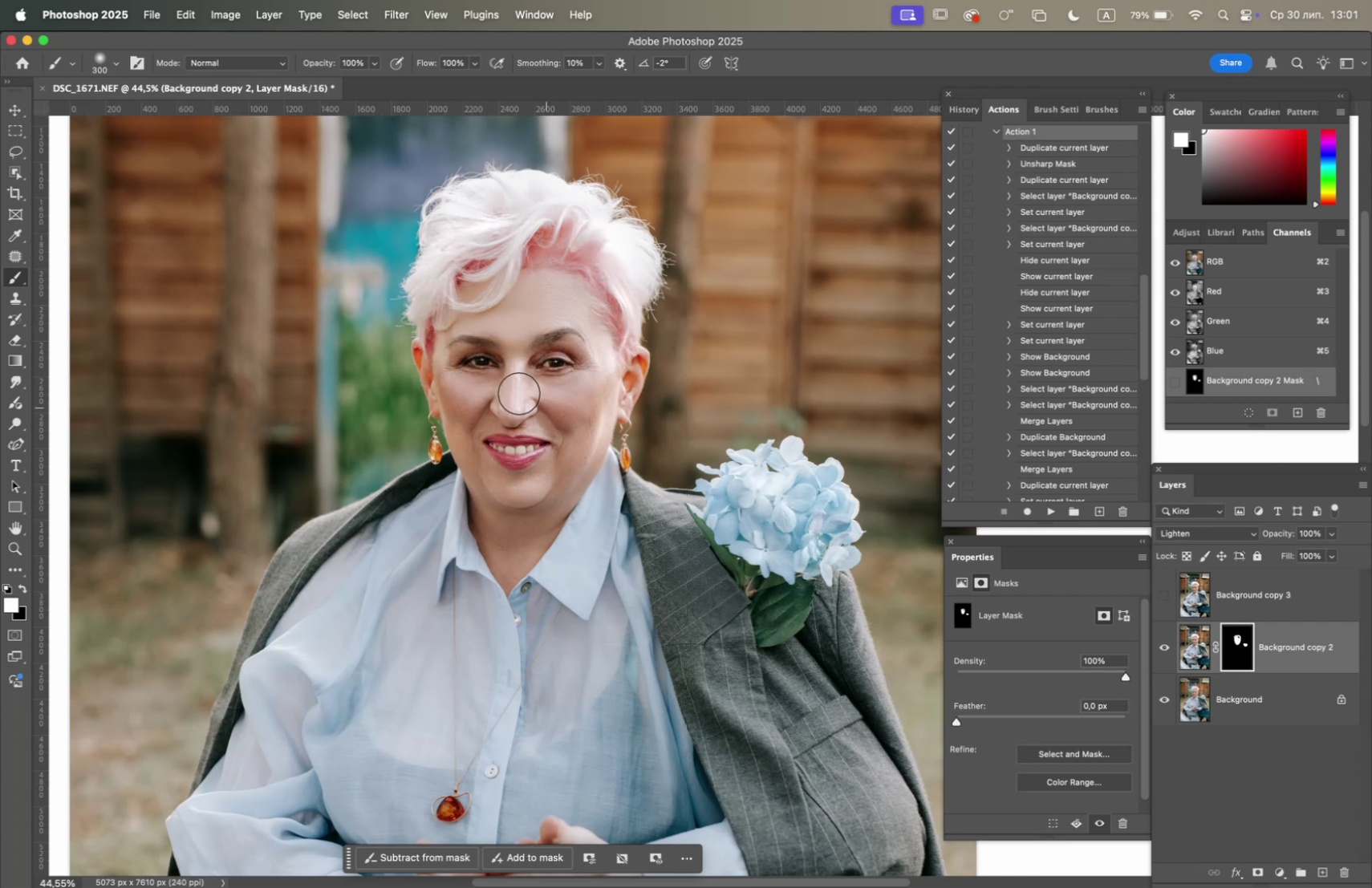 
left_click_drag(start_coordinate=[481, 376], to_coordinate=[566, 432])
 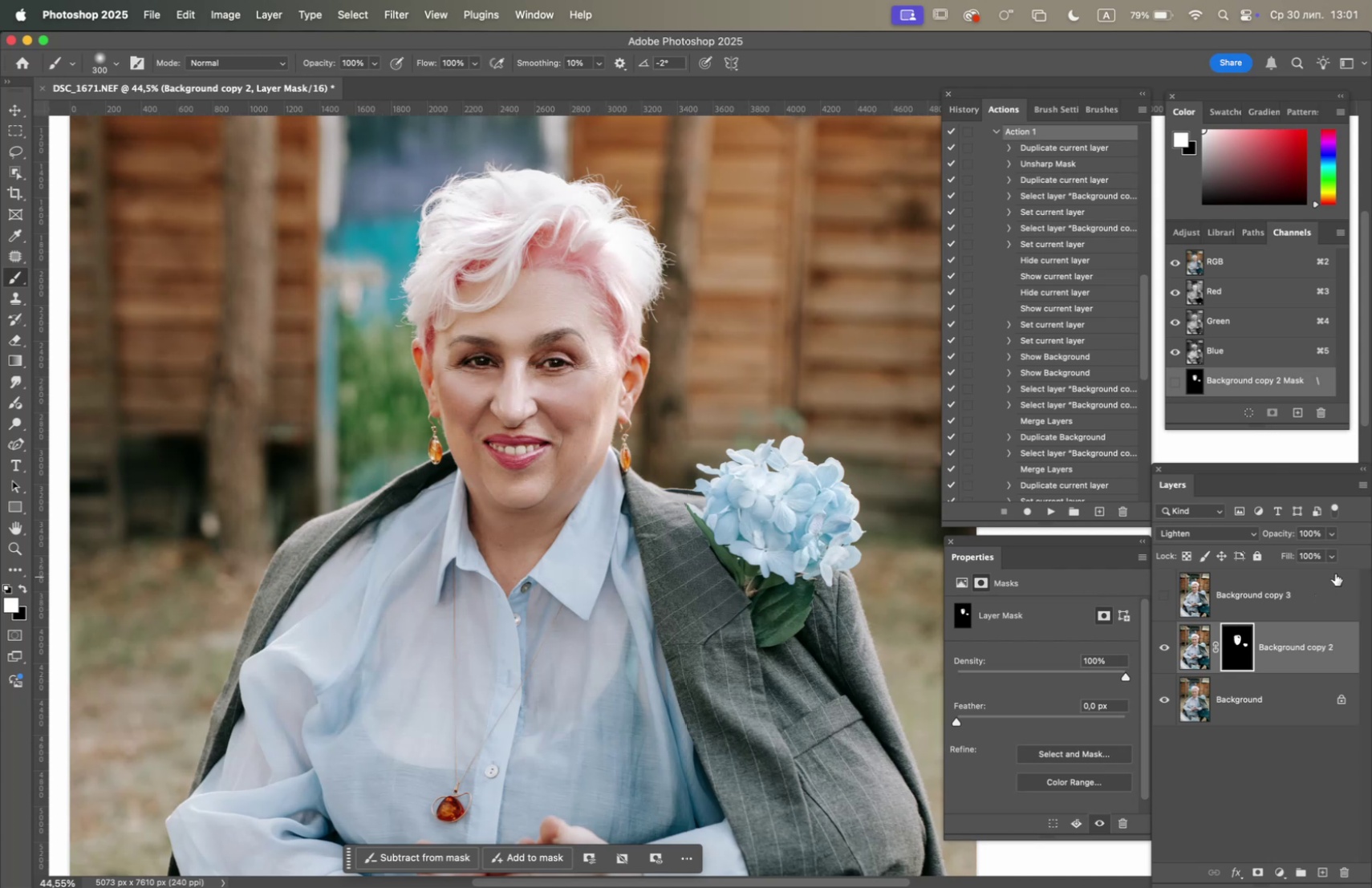 
left_click([1331, 534])
 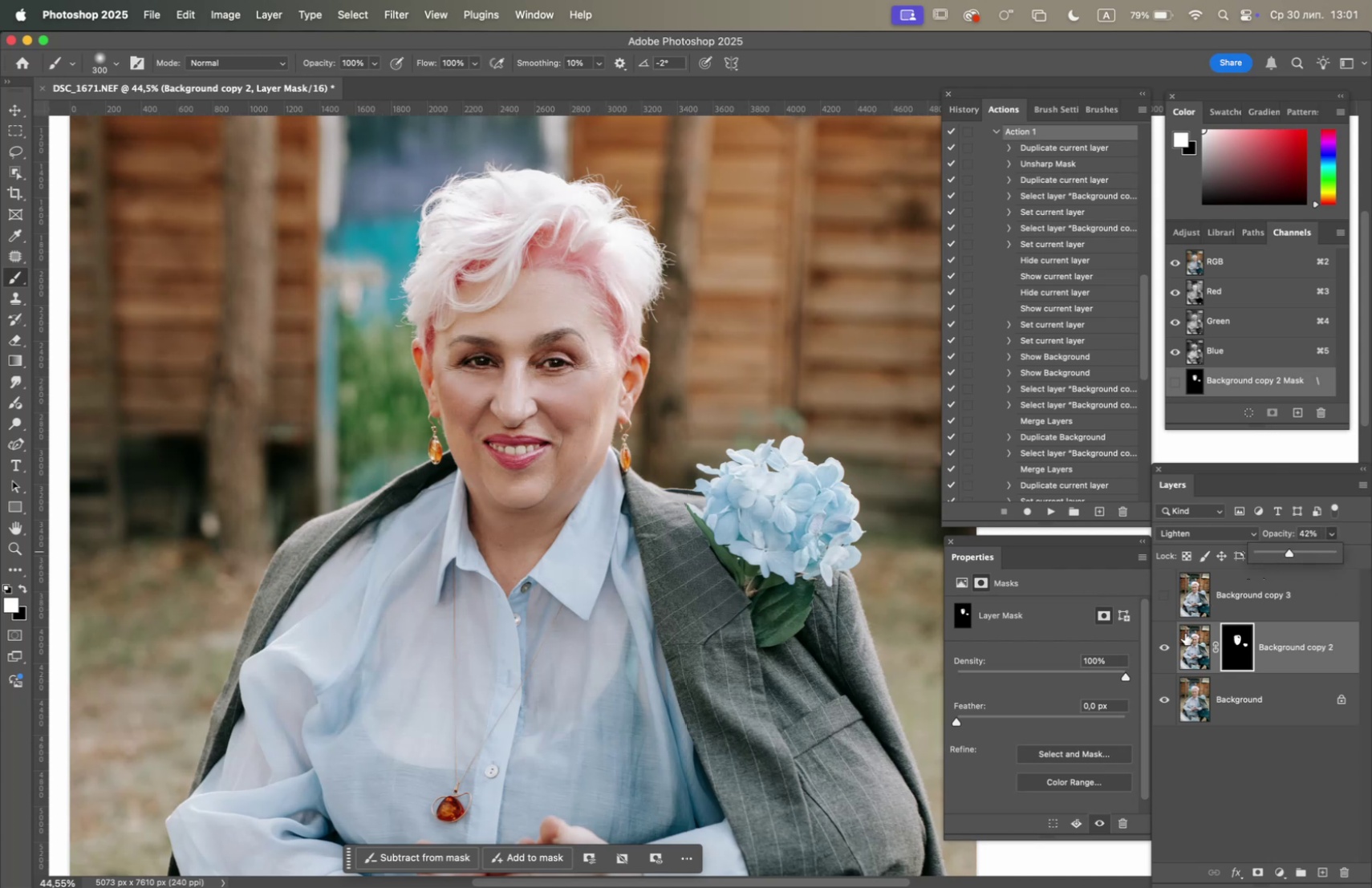 
double_click([1165, 651])
 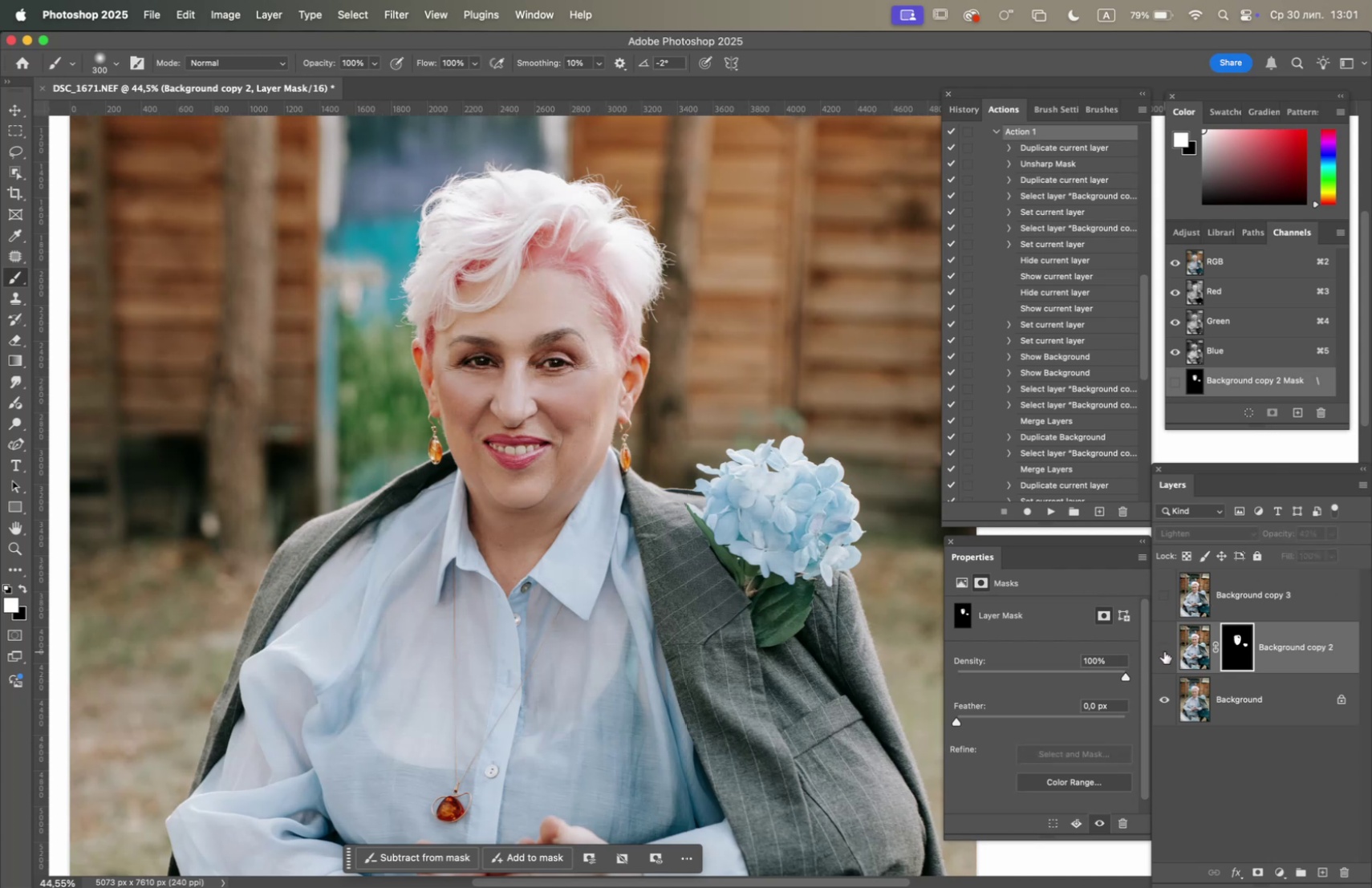 
double_click([1164, 651])
 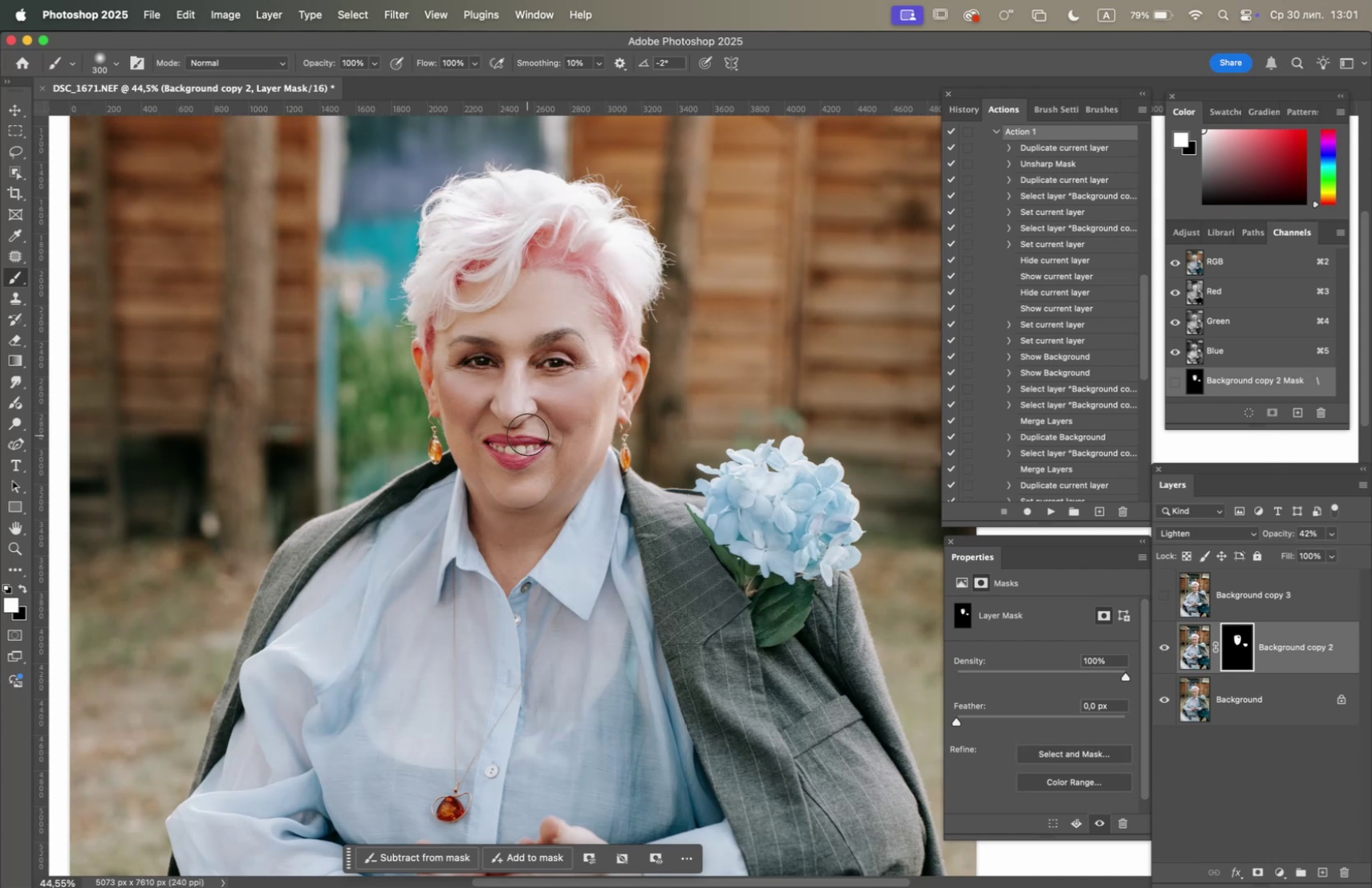 
scroll: coordinate [542, 428], scroll_direction: down, amount: 1.0
 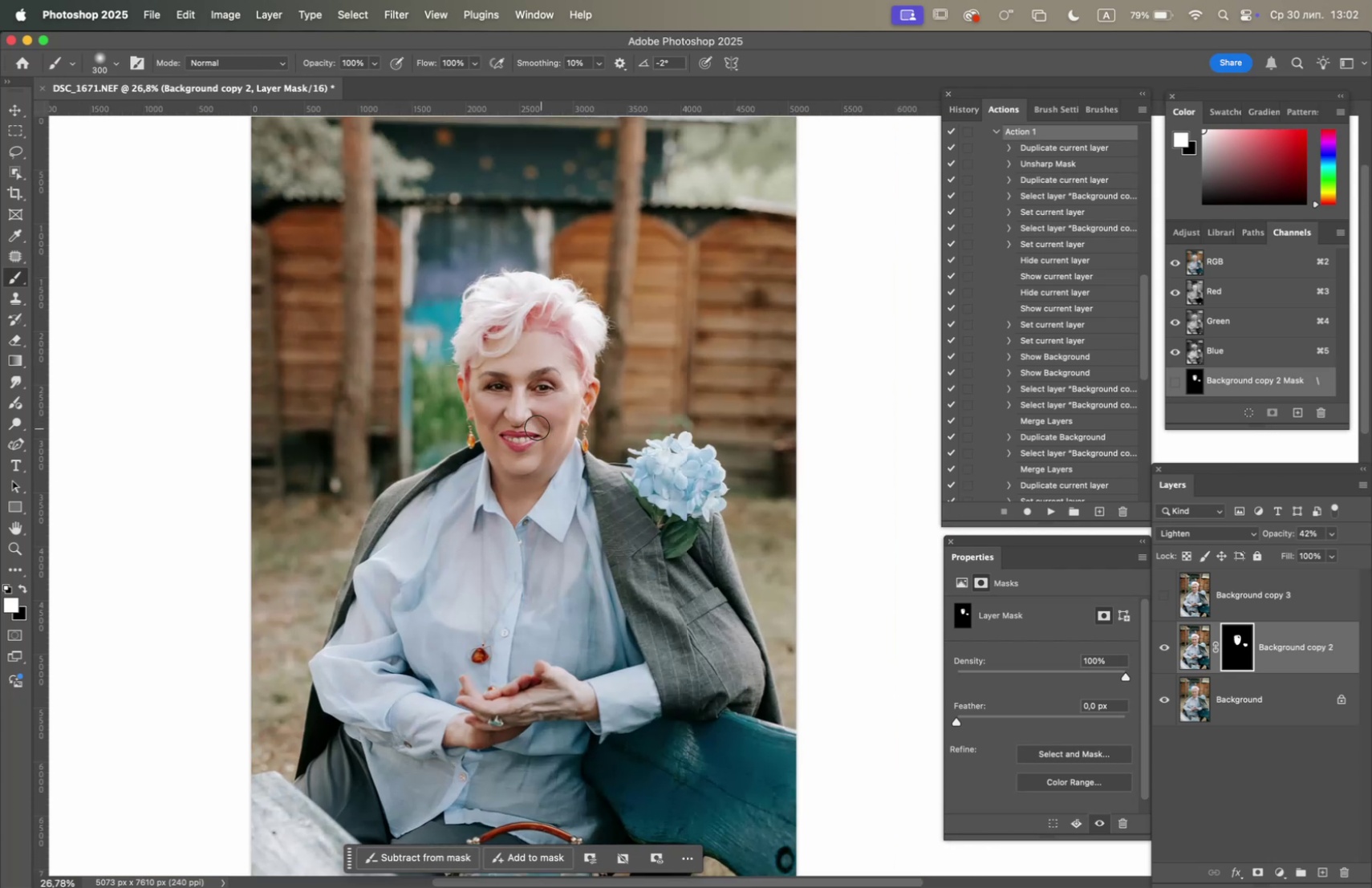 
hold_key(key=OptionLeft, duration=1.21)
 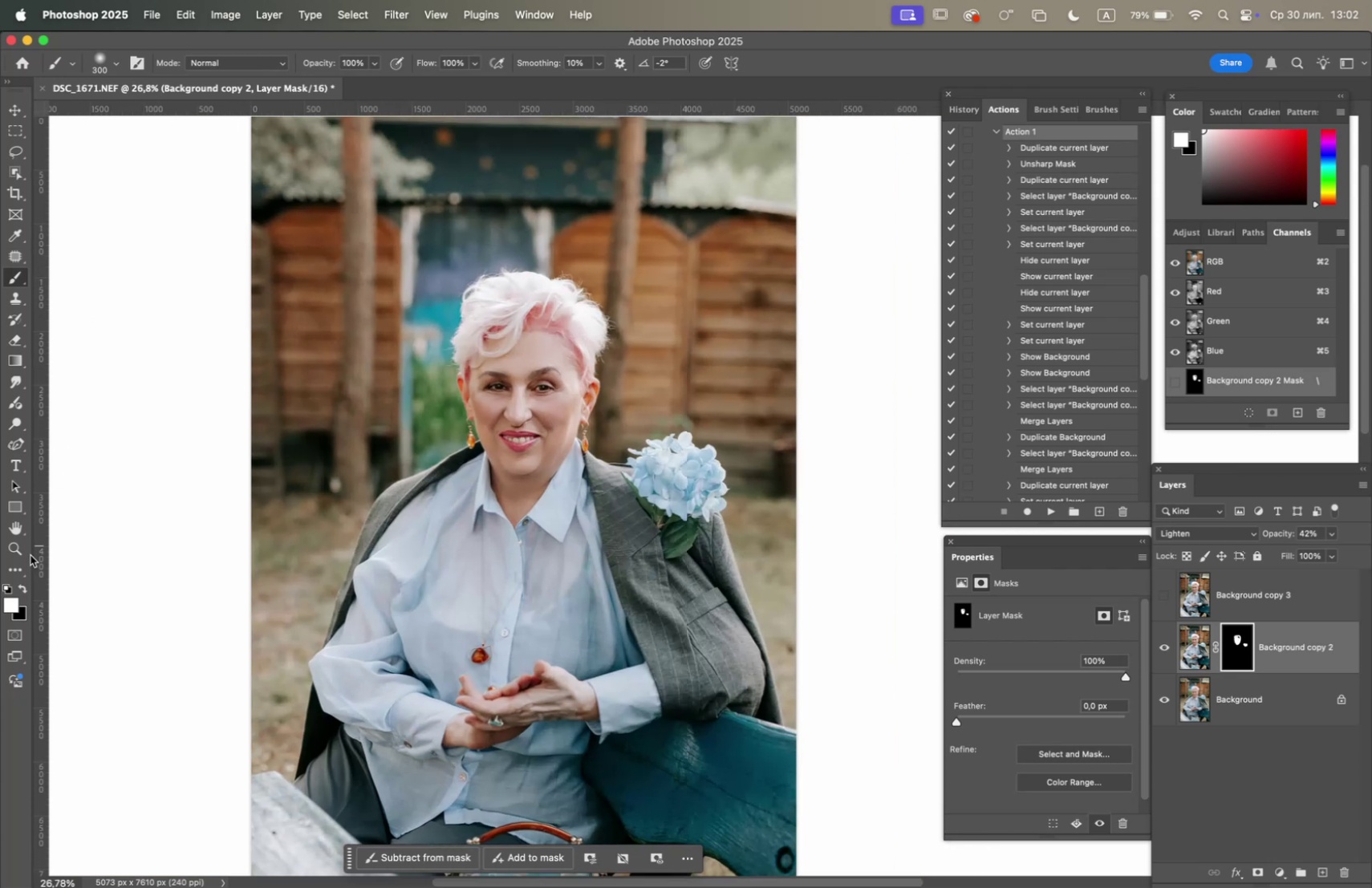 
left_click([22, 590])
 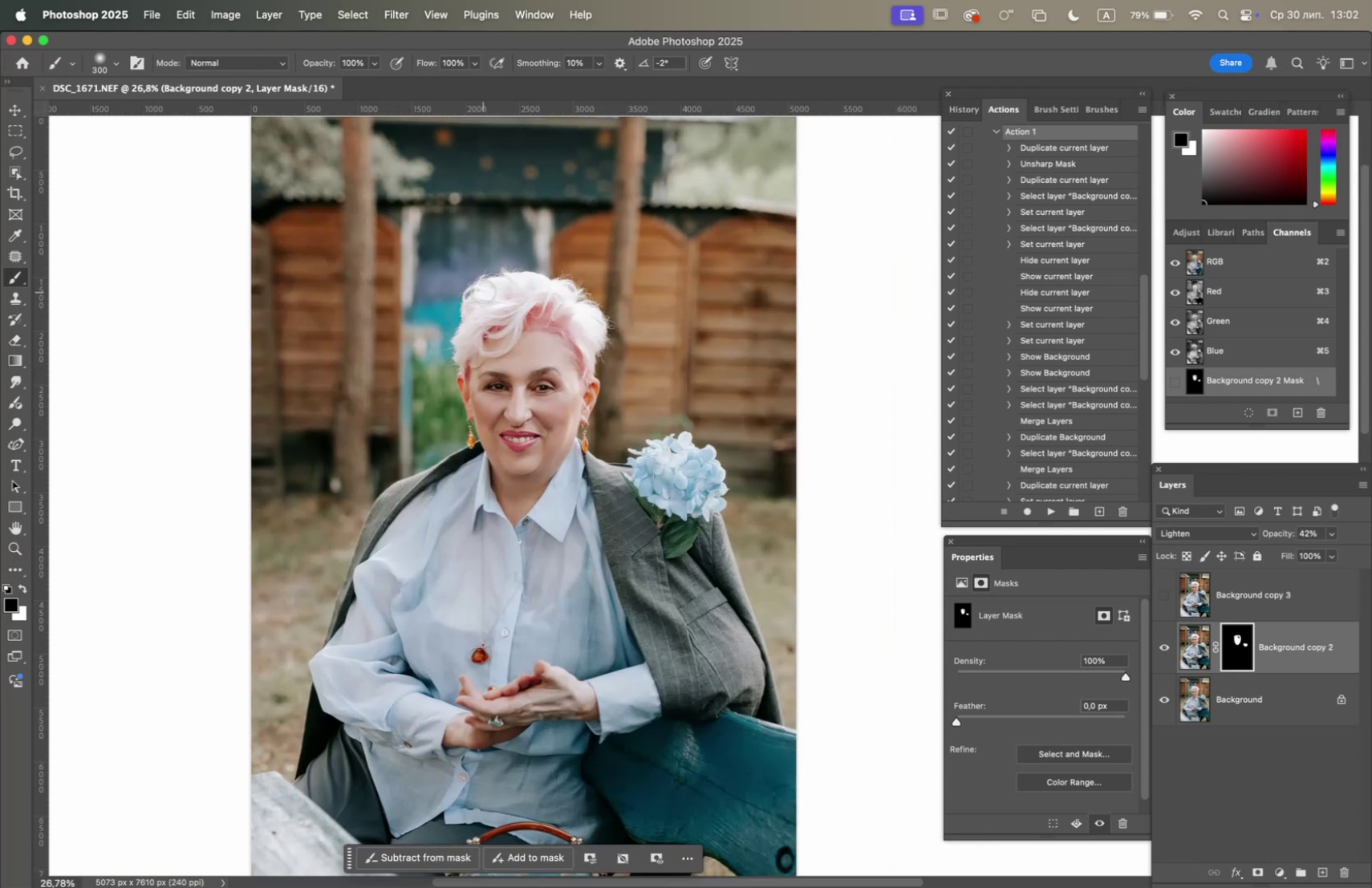 
left_click_drag(start_coordinate=[482, 303], to_coordinate=[457, 315])
 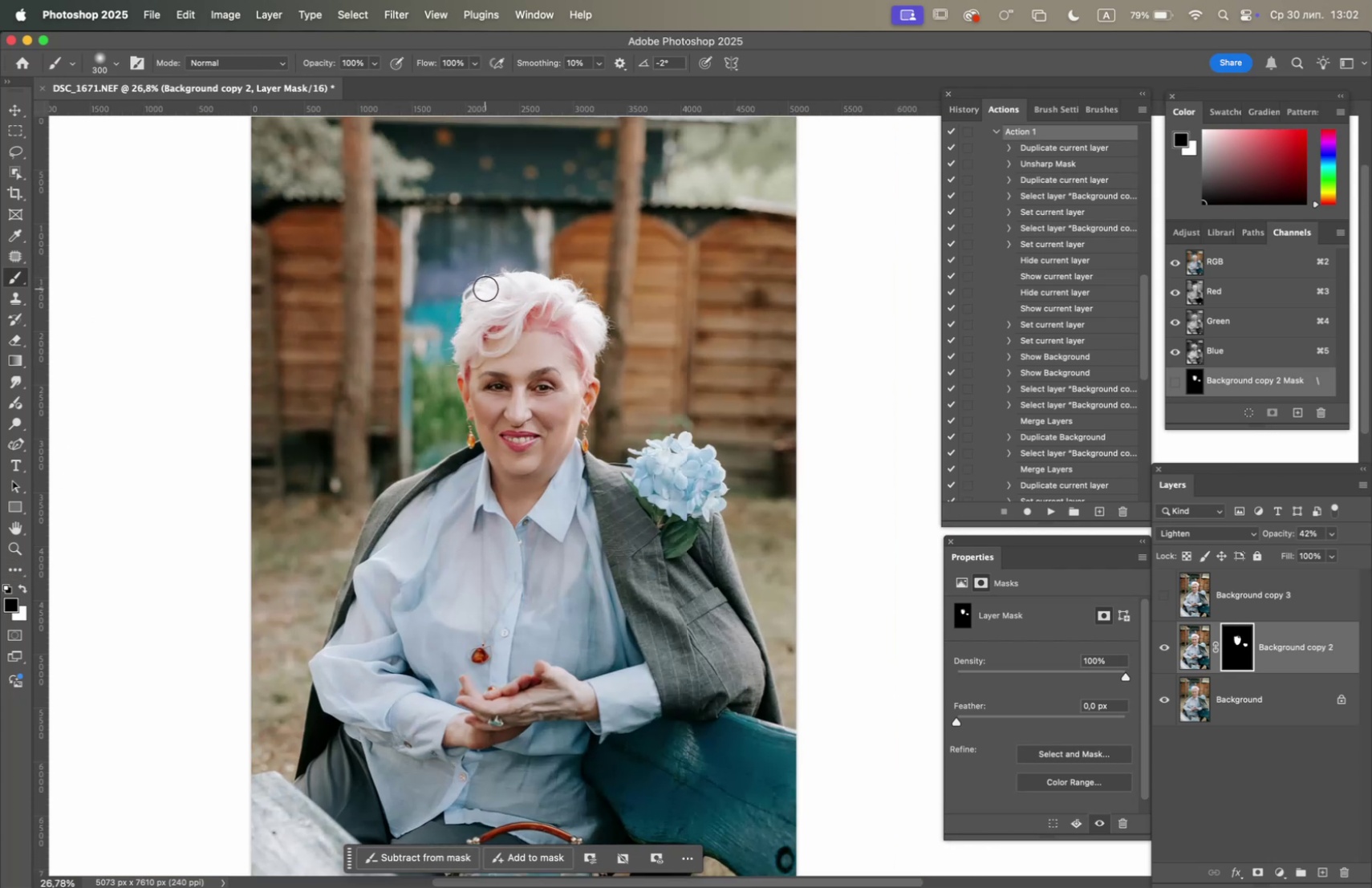 
left_click_drag(start_coordinate=[485, 291], to_coordinate=[607, 343])
 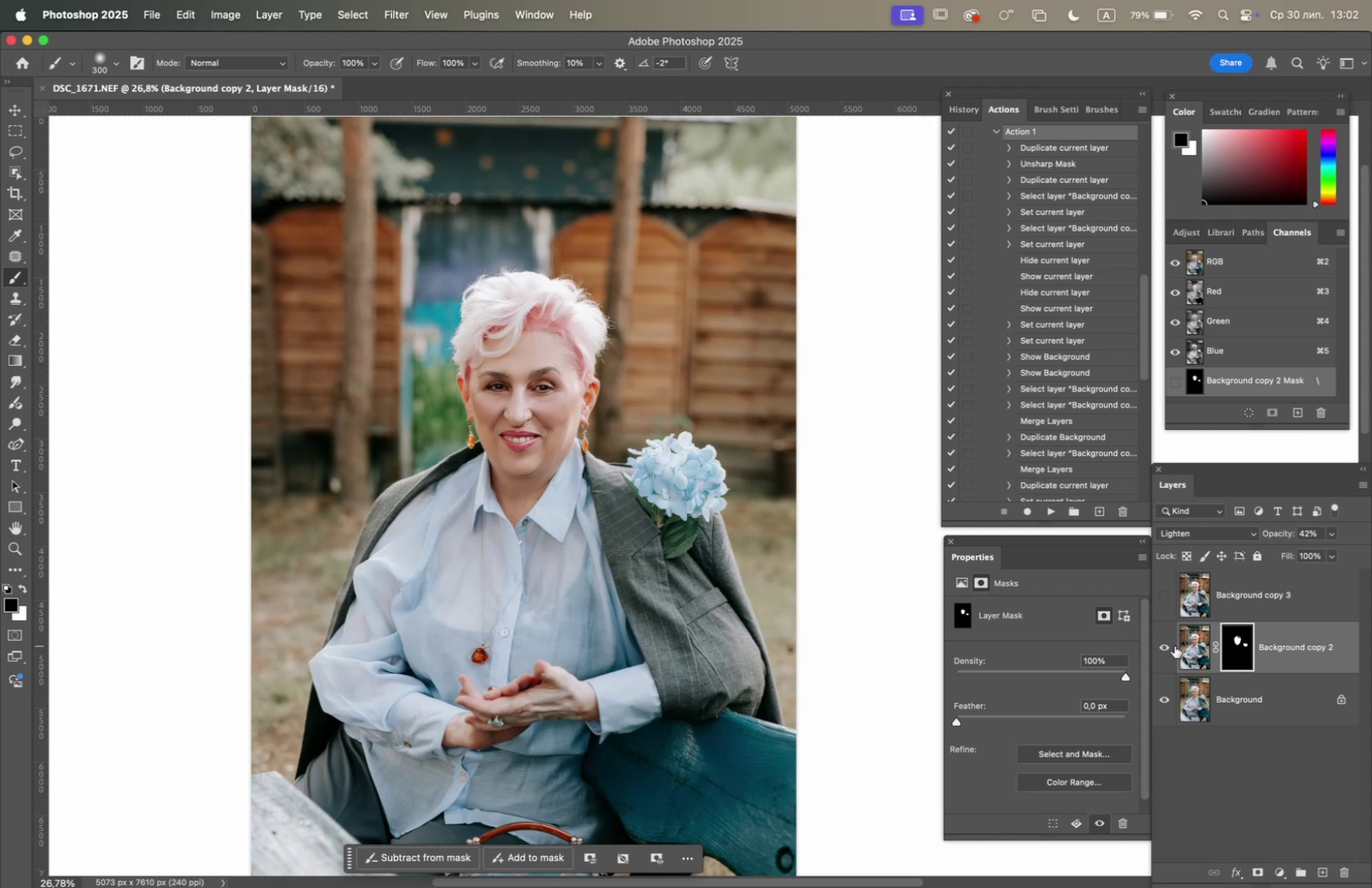 
left_click([1167, 644])
 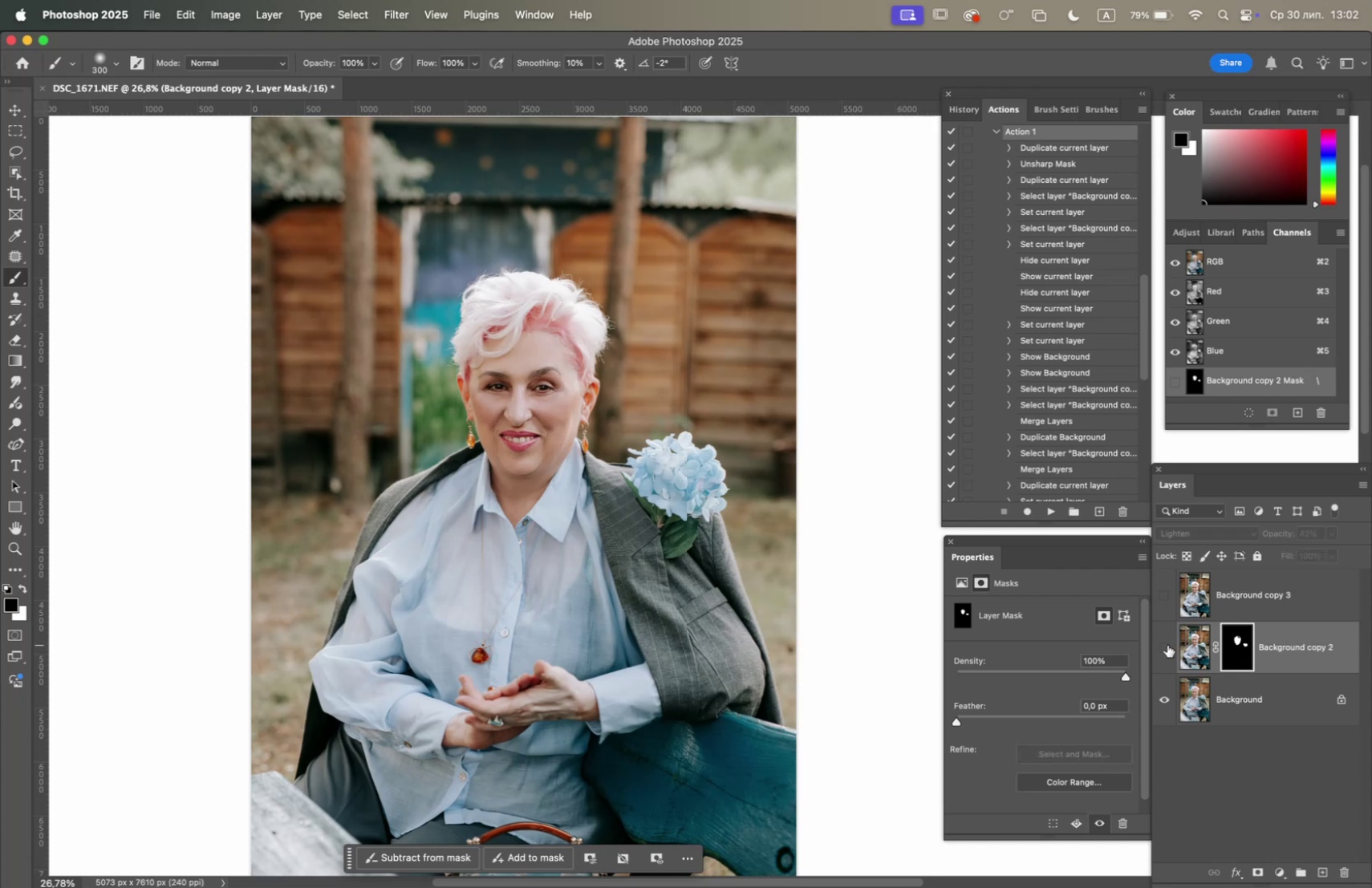 
left_click([1167, 644])
 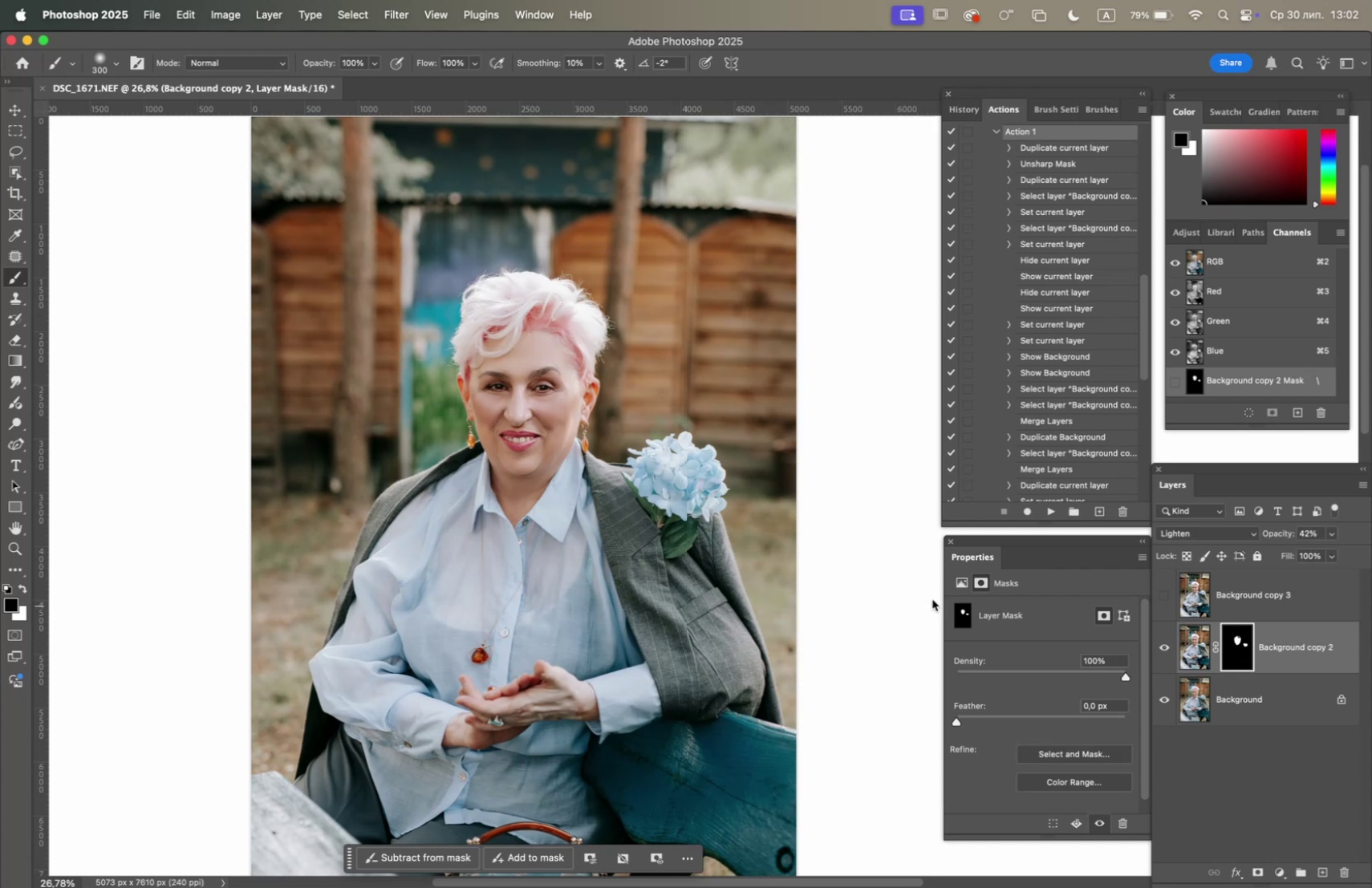 
hold_key(key=OptionLeft, duration=1.3)
scroll: coordinate [668, 501], scroll_direction: down, amount: 4.0
 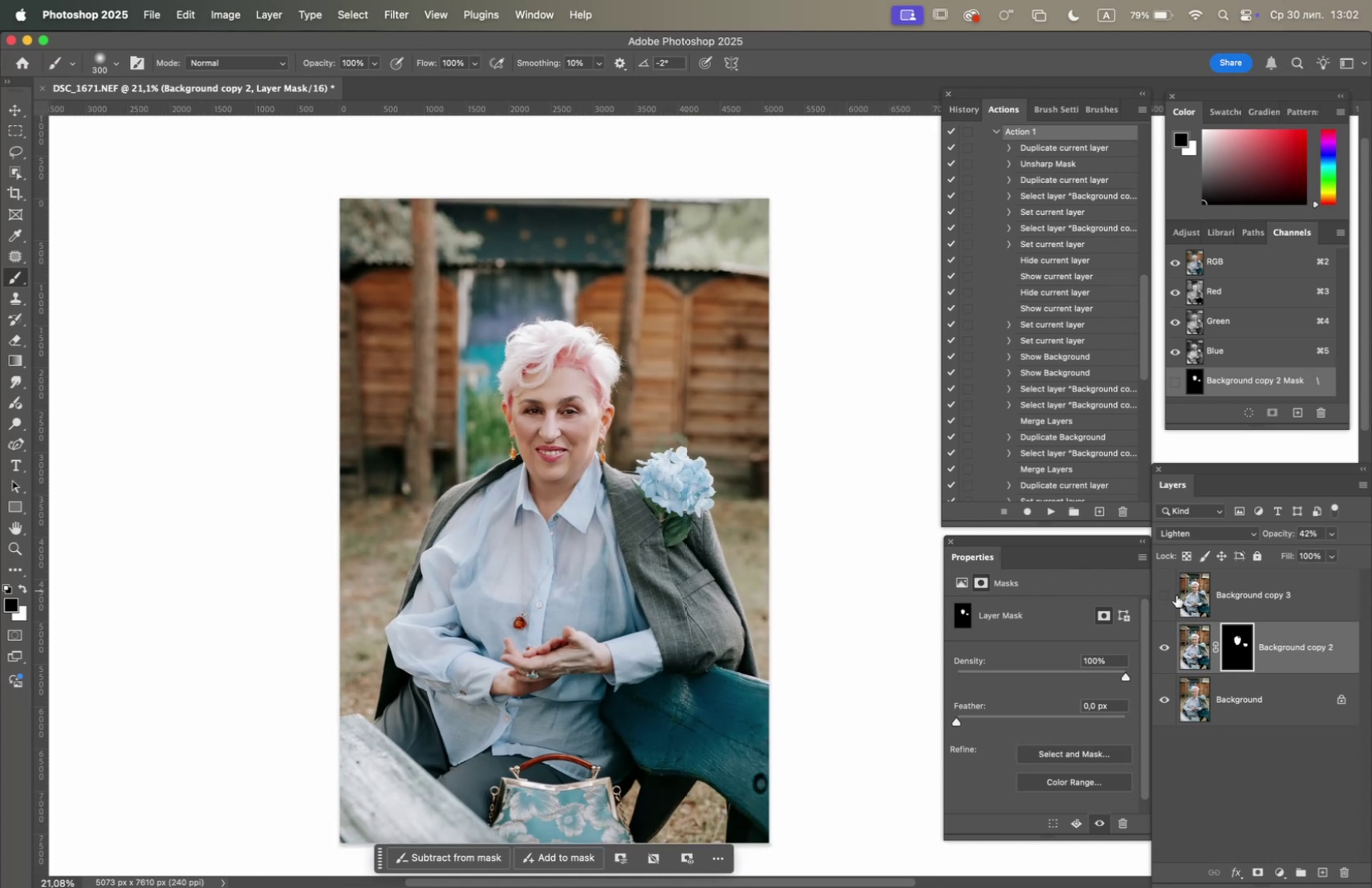 
left_click_drag(start_coordinate=[1247, 598], to_coordinate=[1347, 870])
 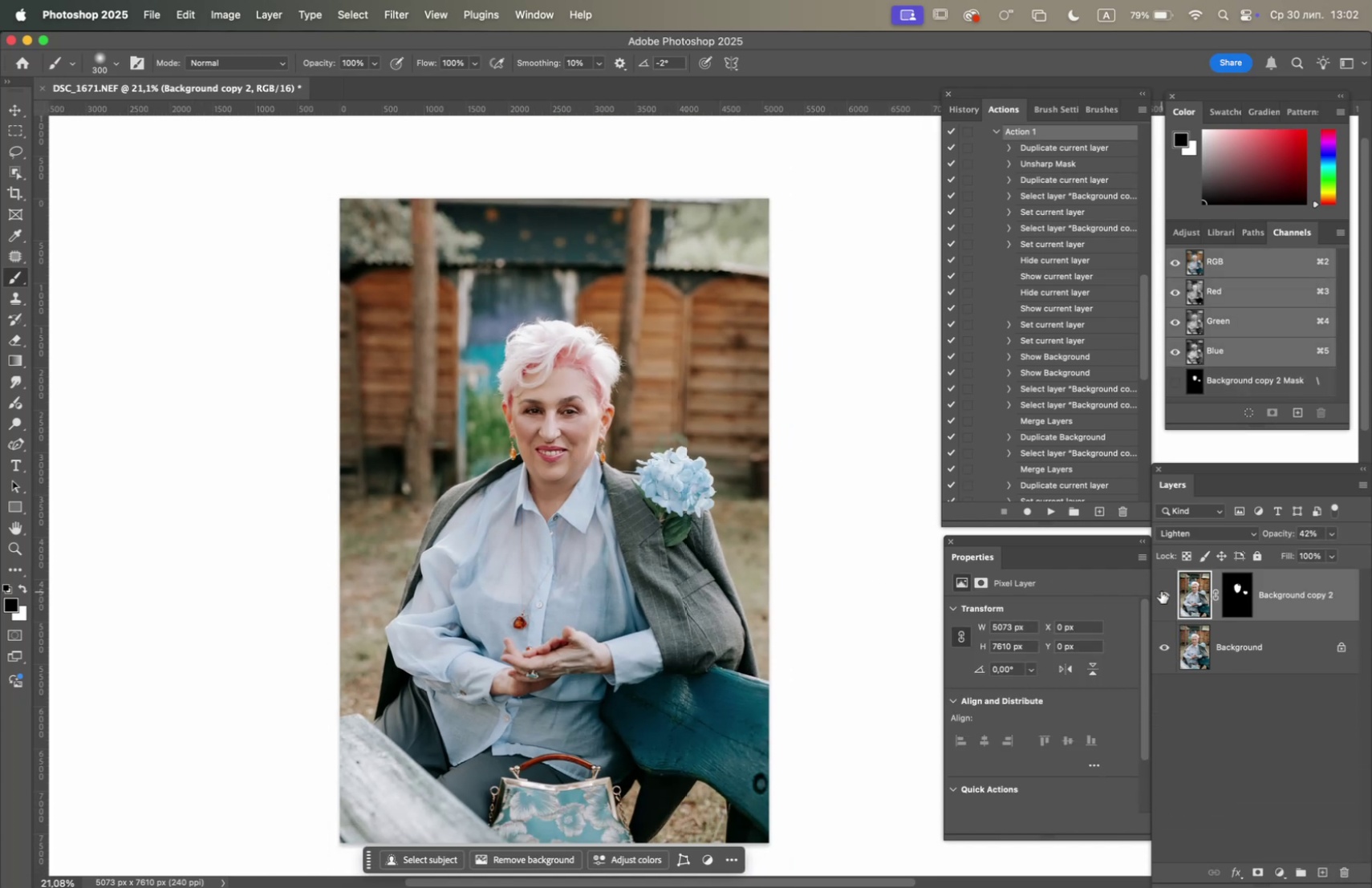 
left_click([1161, 590])
 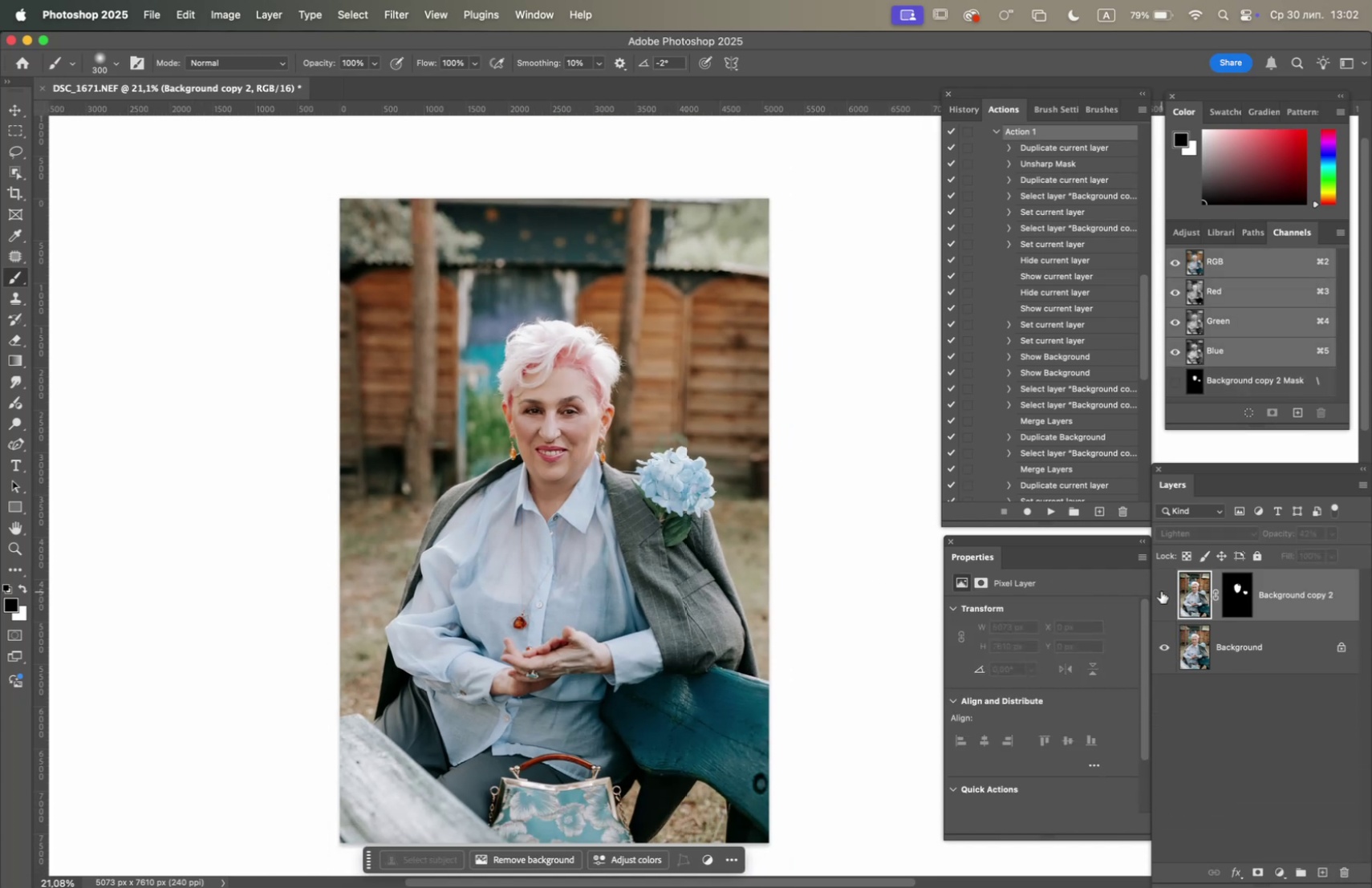 
left_click([1161, 590])
 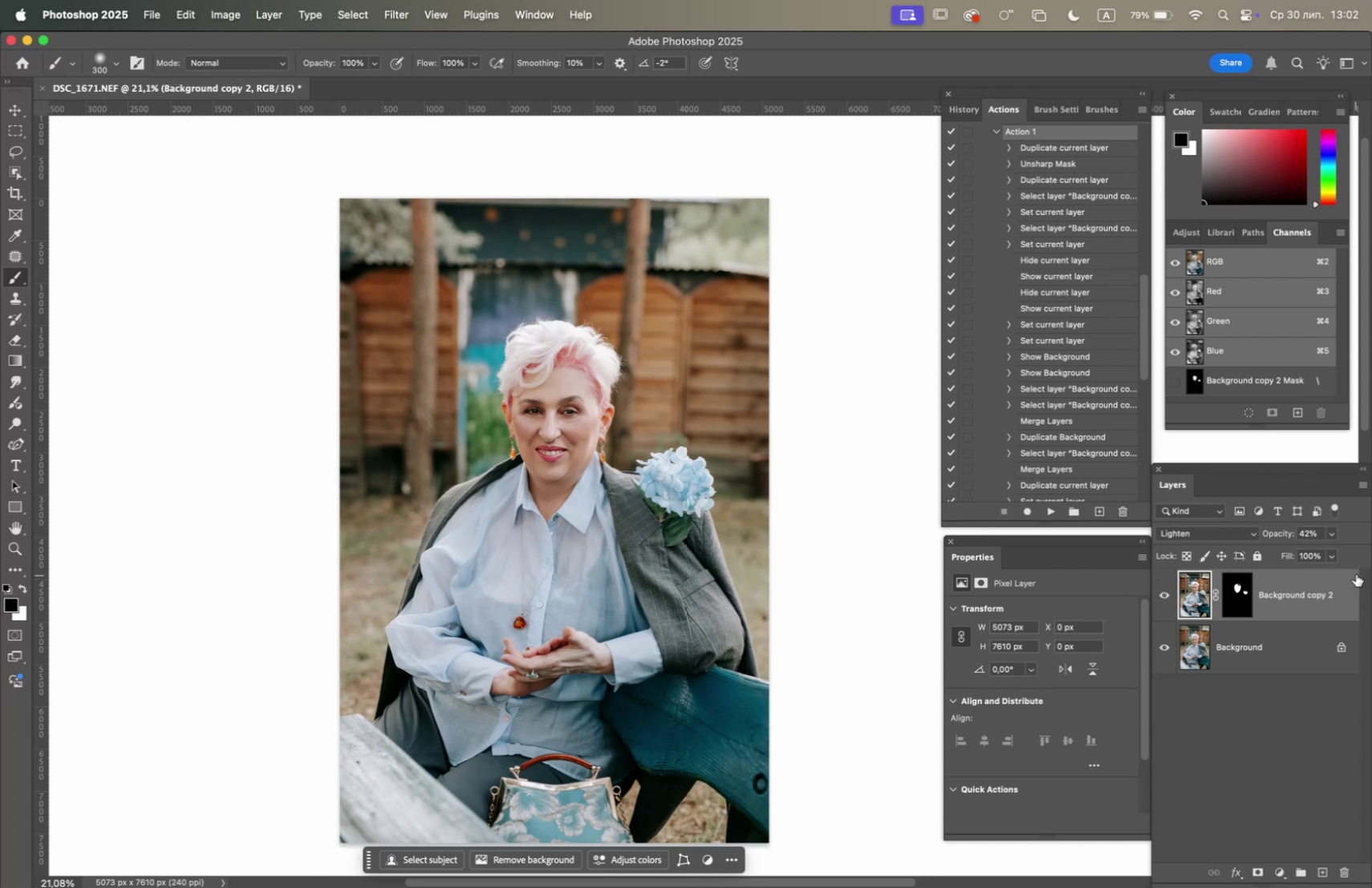 
left_click([1331, 535])
 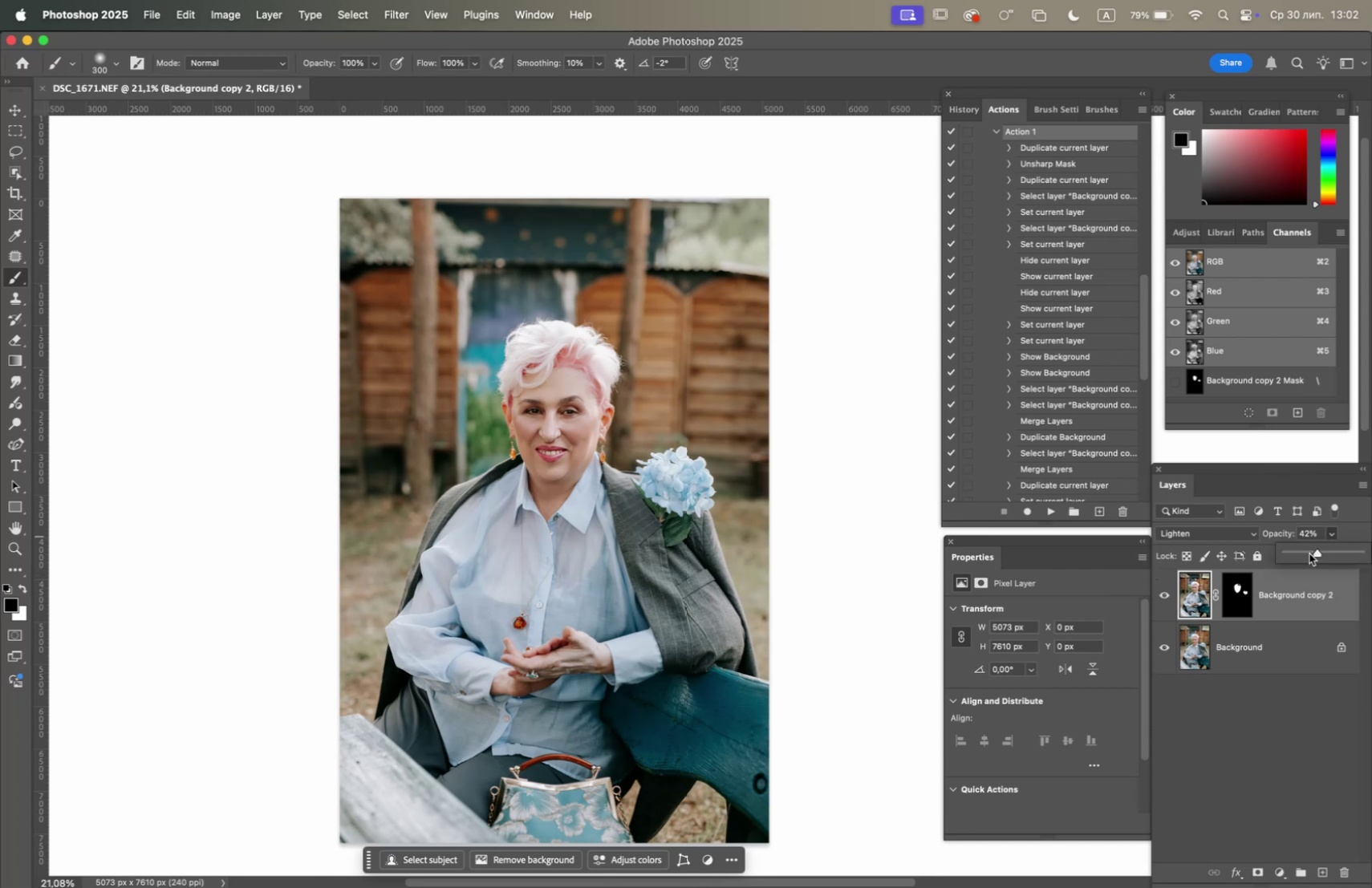 
left_click([1309, 553])
 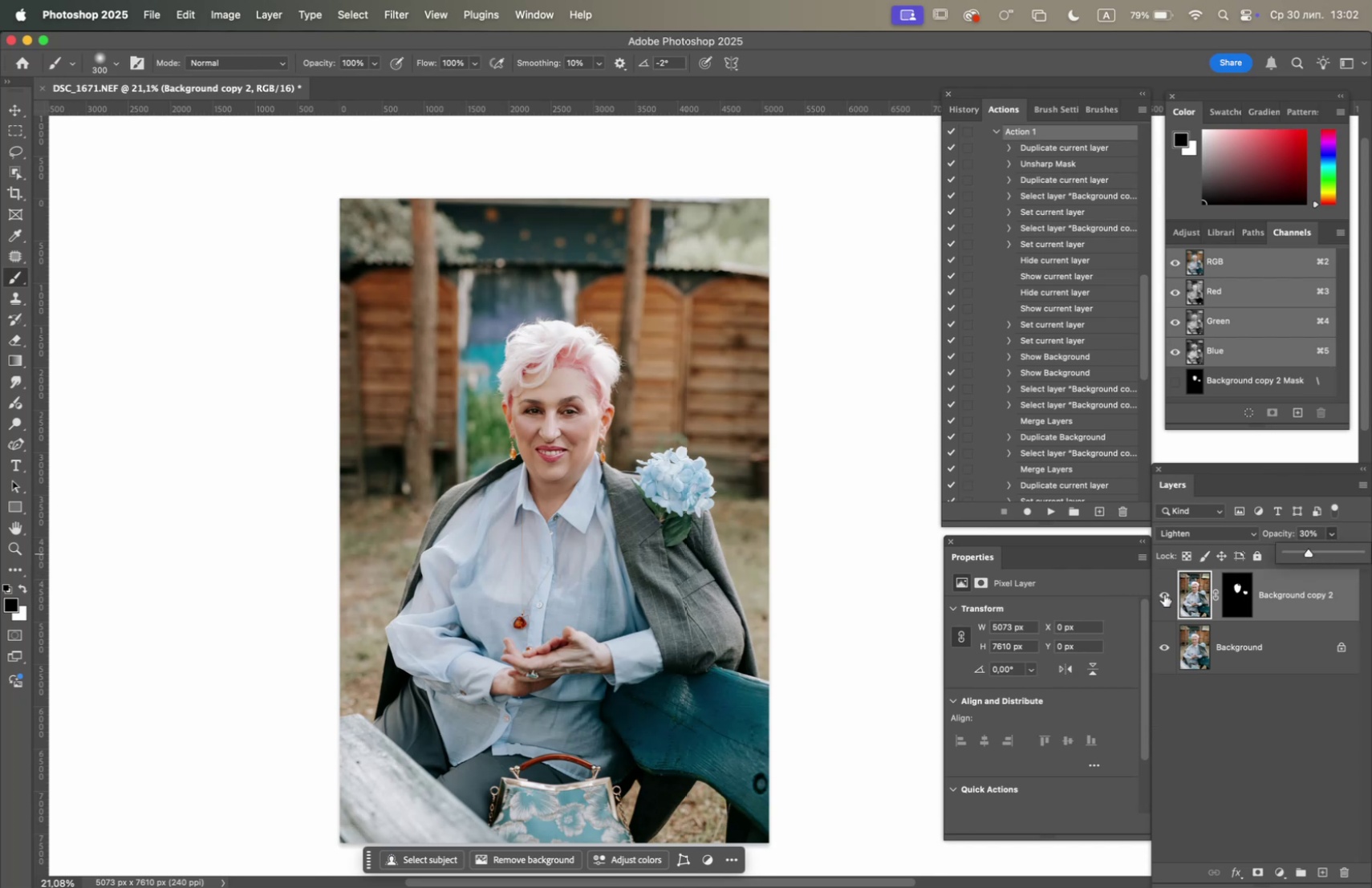 
double_click([1164, 594])
 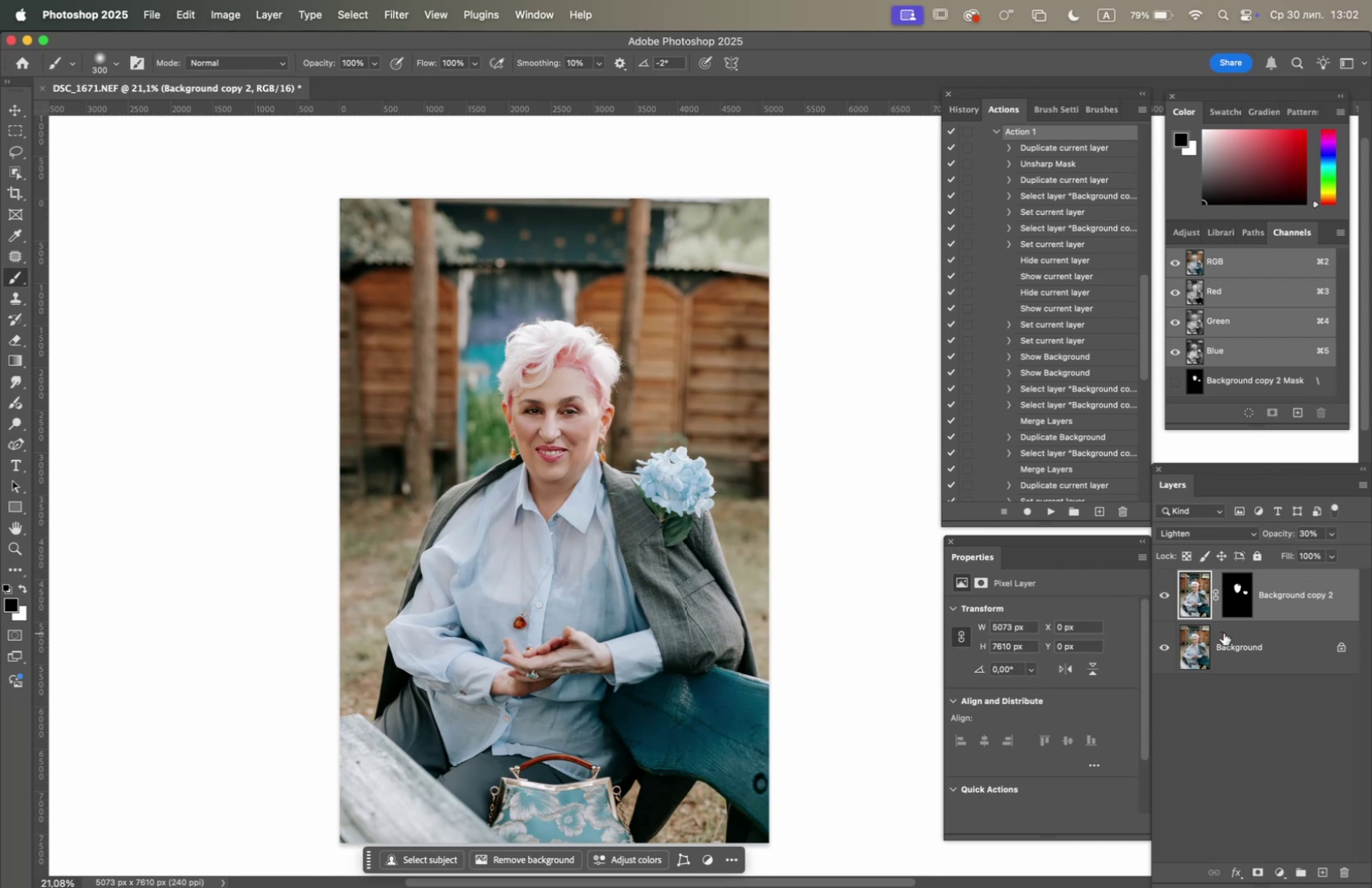 
right_click([1224, 632])
 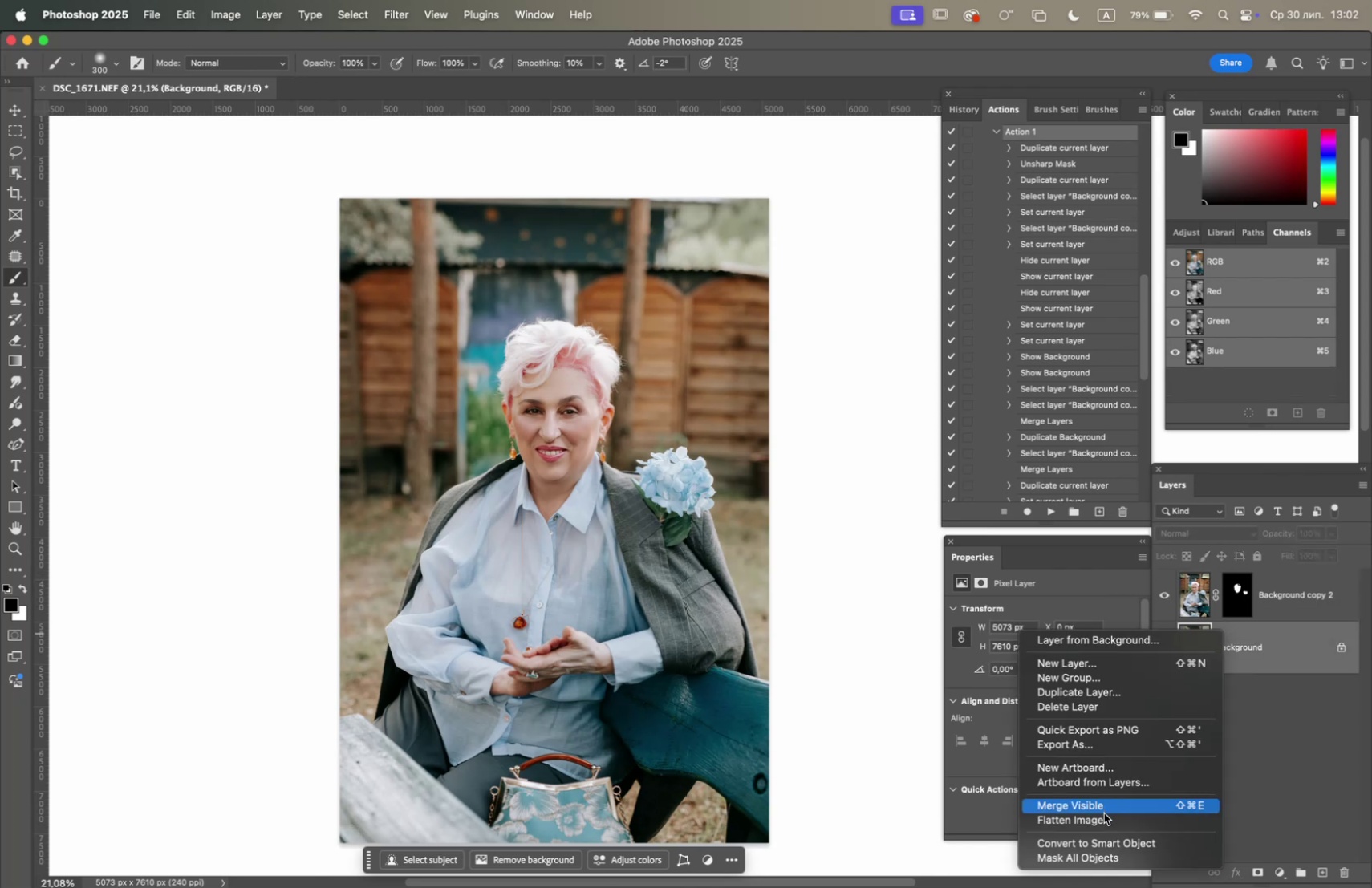 
left_click([1106, 821])
 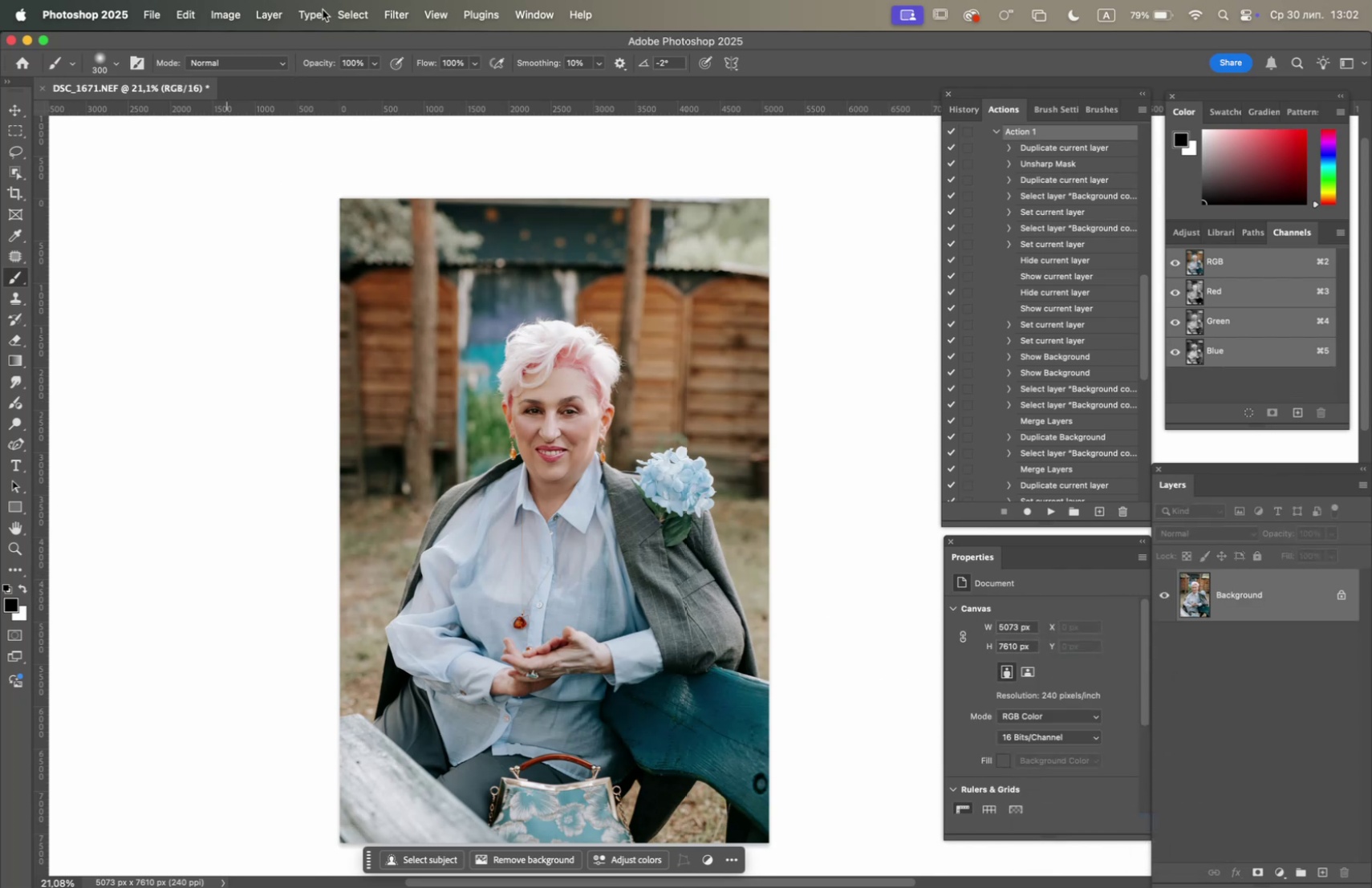 
left_click([229, 18])
 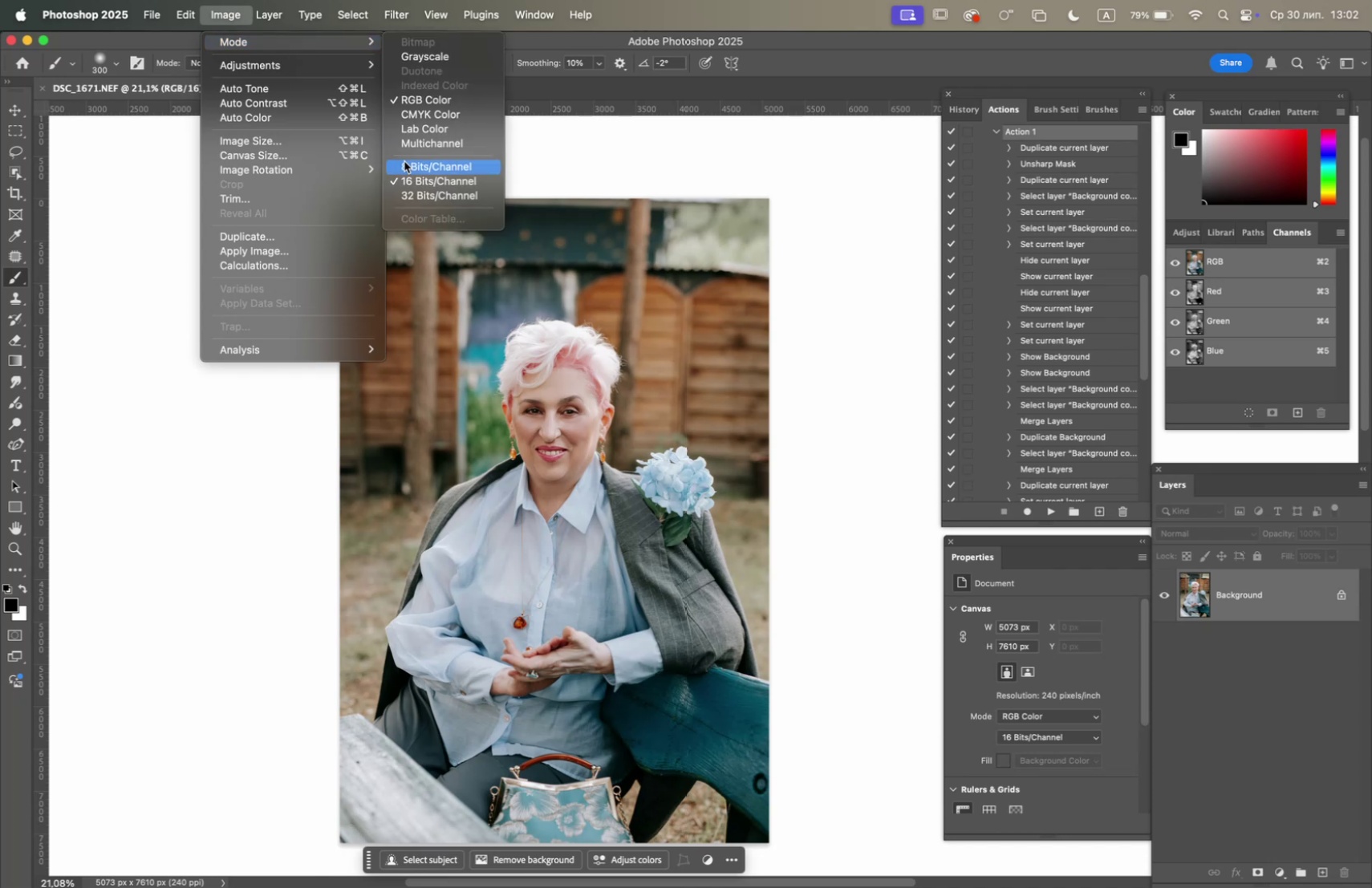 
left_click([404, 164])
 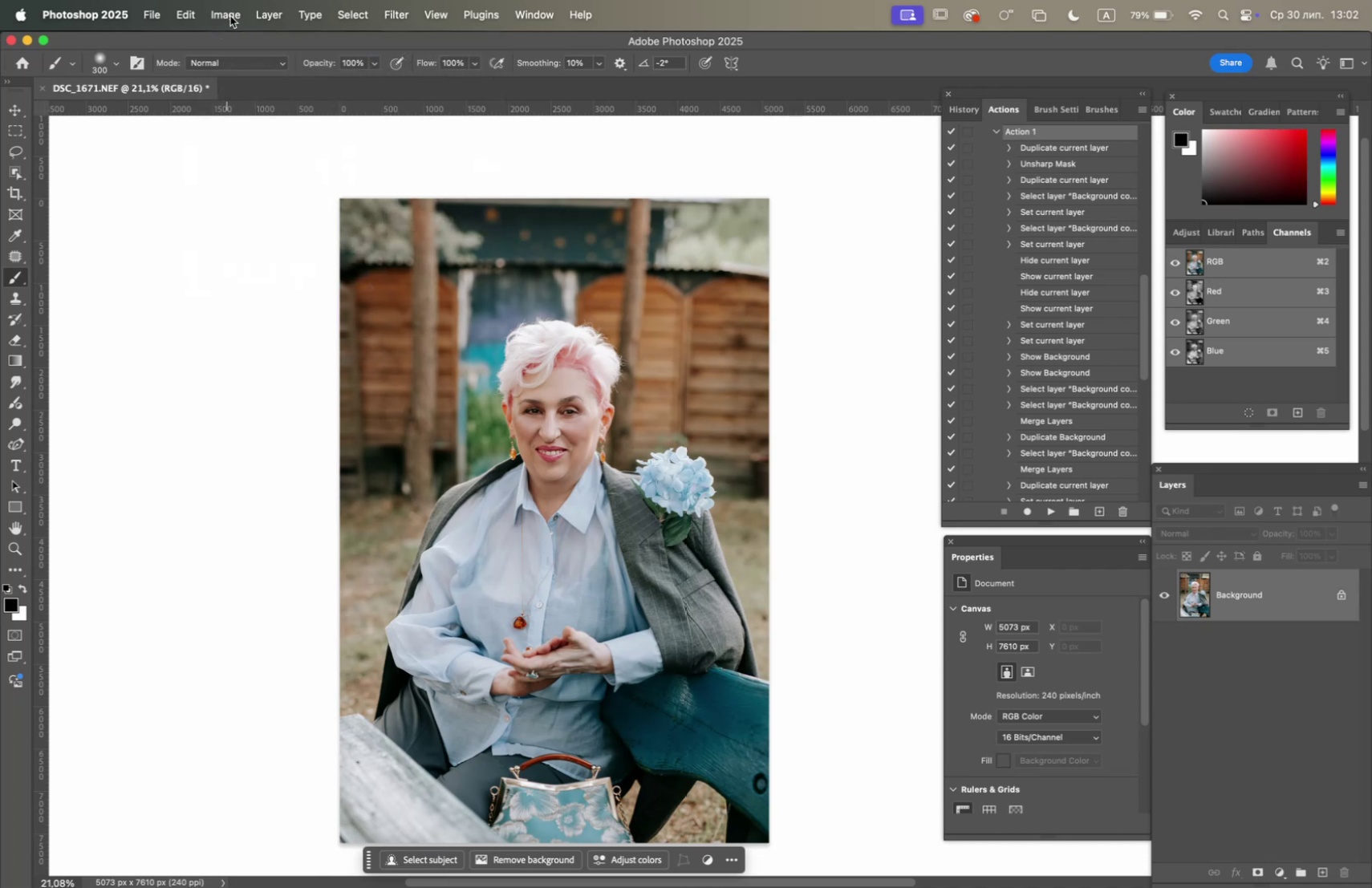 
left_click([230, 16])
 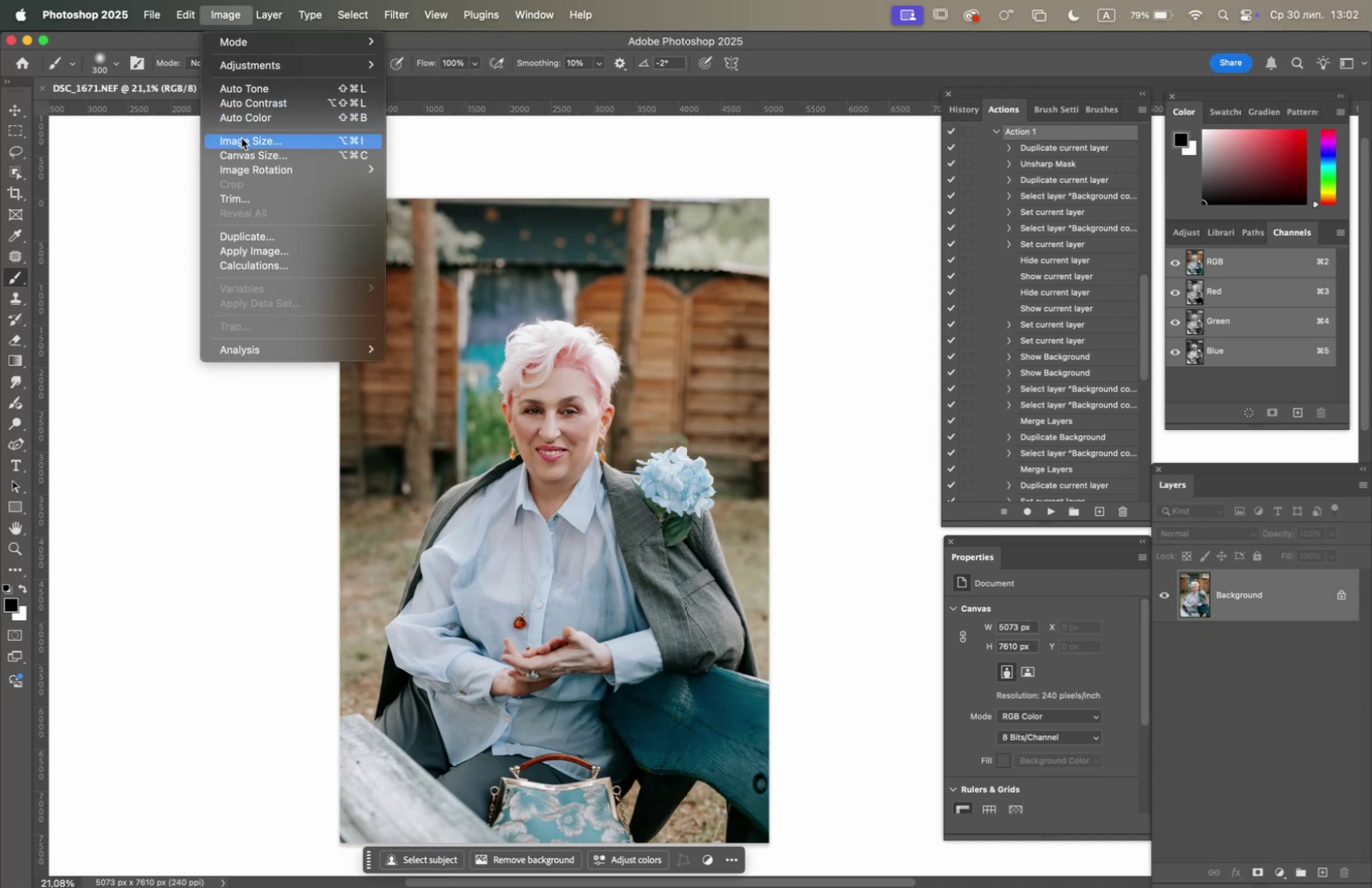 
left_click([242, 140])
 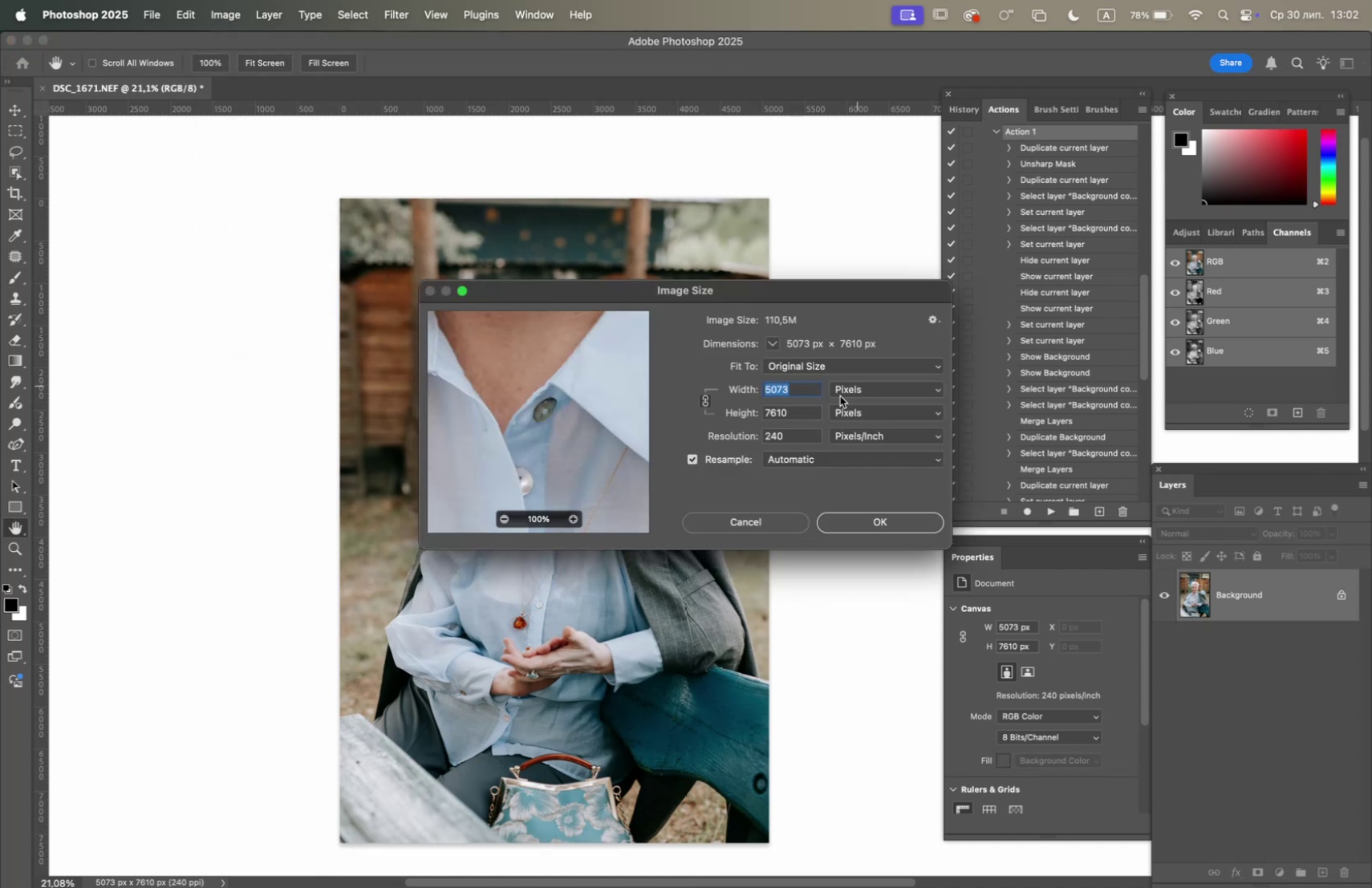 
left_click_drag(start_coordinate=[806, 416], to_coordinate=[660, 409])
 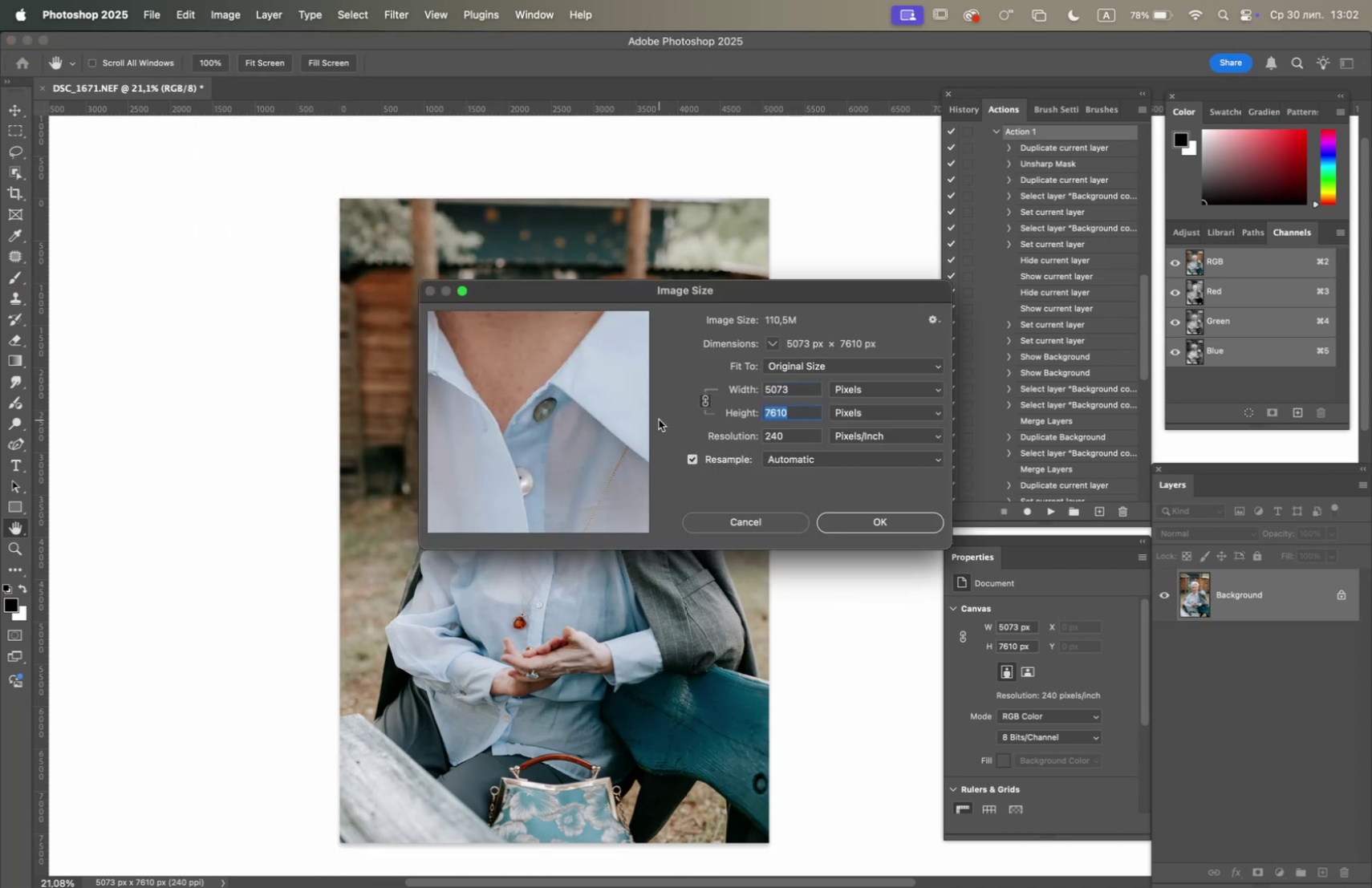 
type(5000)
 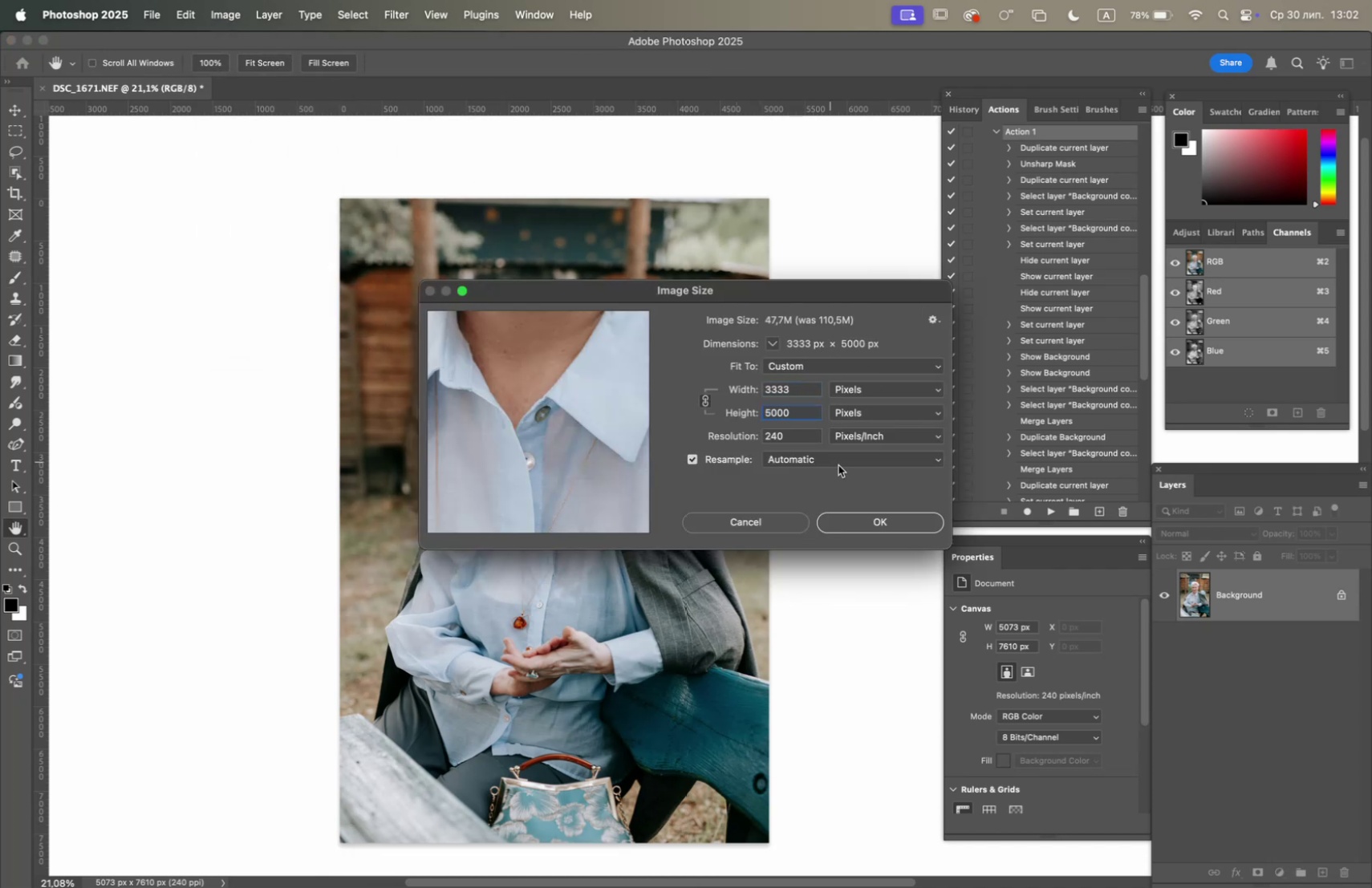 
left_click([867, 523])
 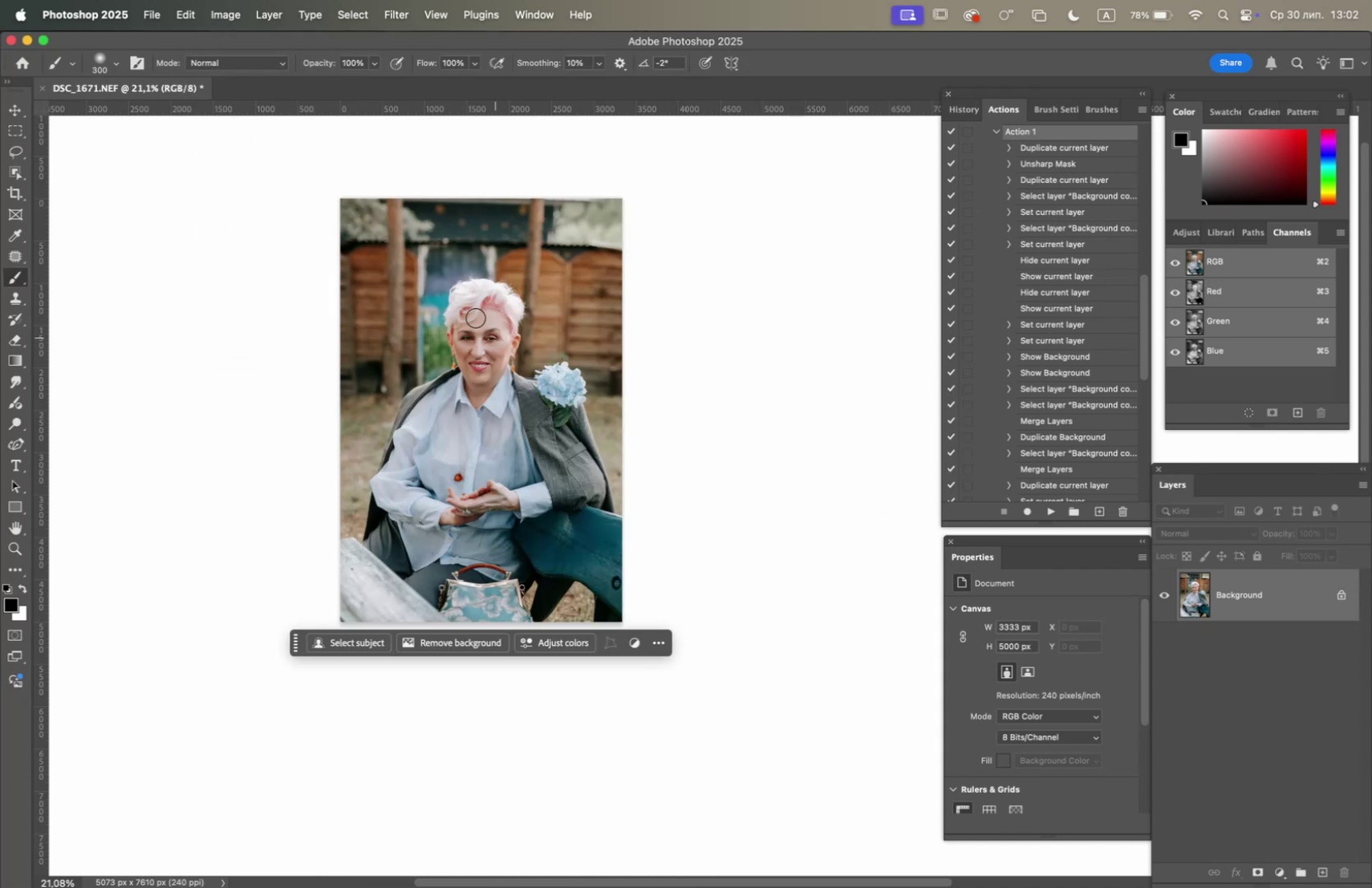 
hold_key(key=OptionLeft, duration=1.0)
scroll: coordinate [452, 324], scroll_direction: up, amount: 4.0
 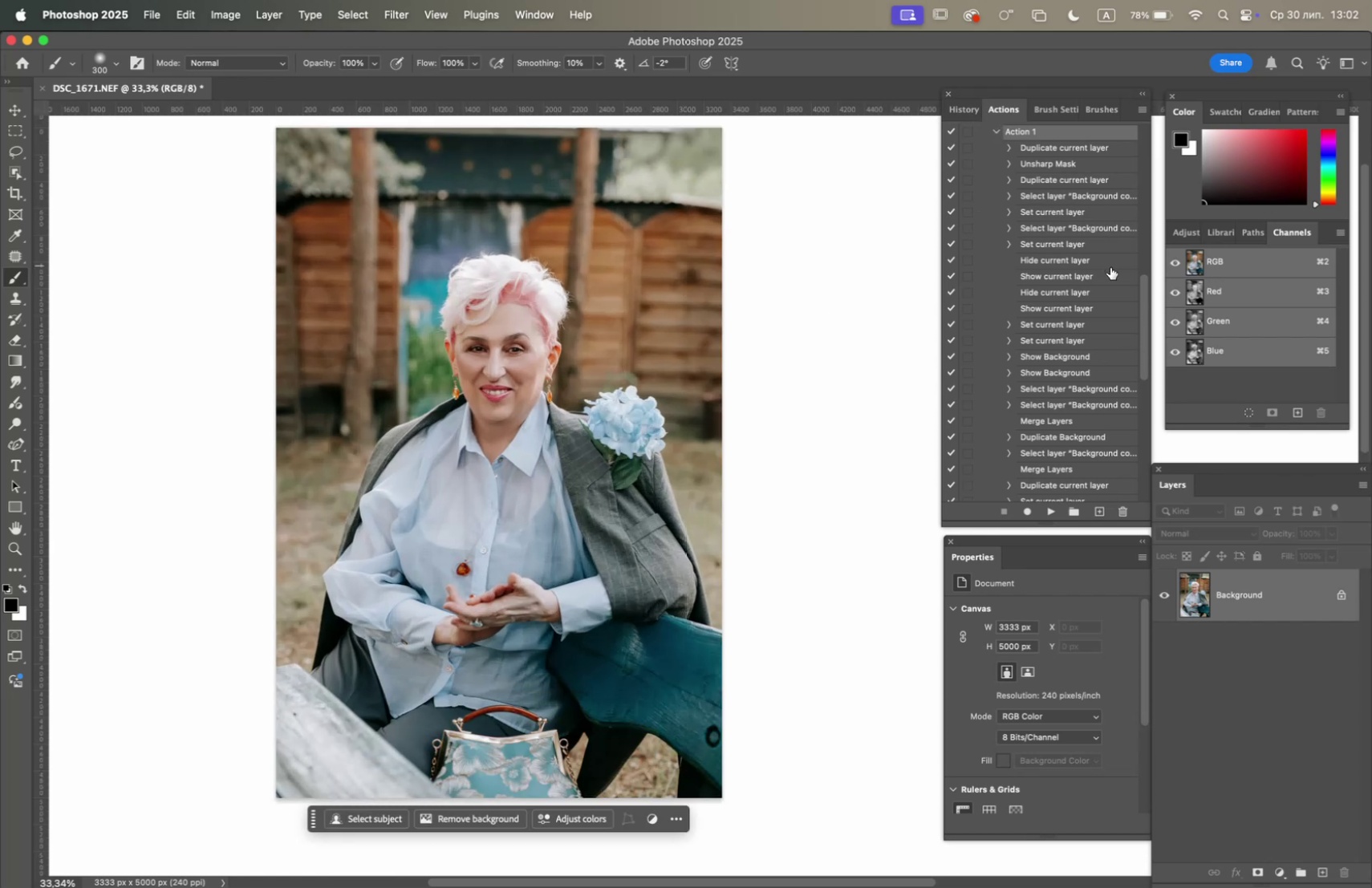 
left_click_drag(start_coordinate=[1140, 299], to_coordinate=[1134, 460])
 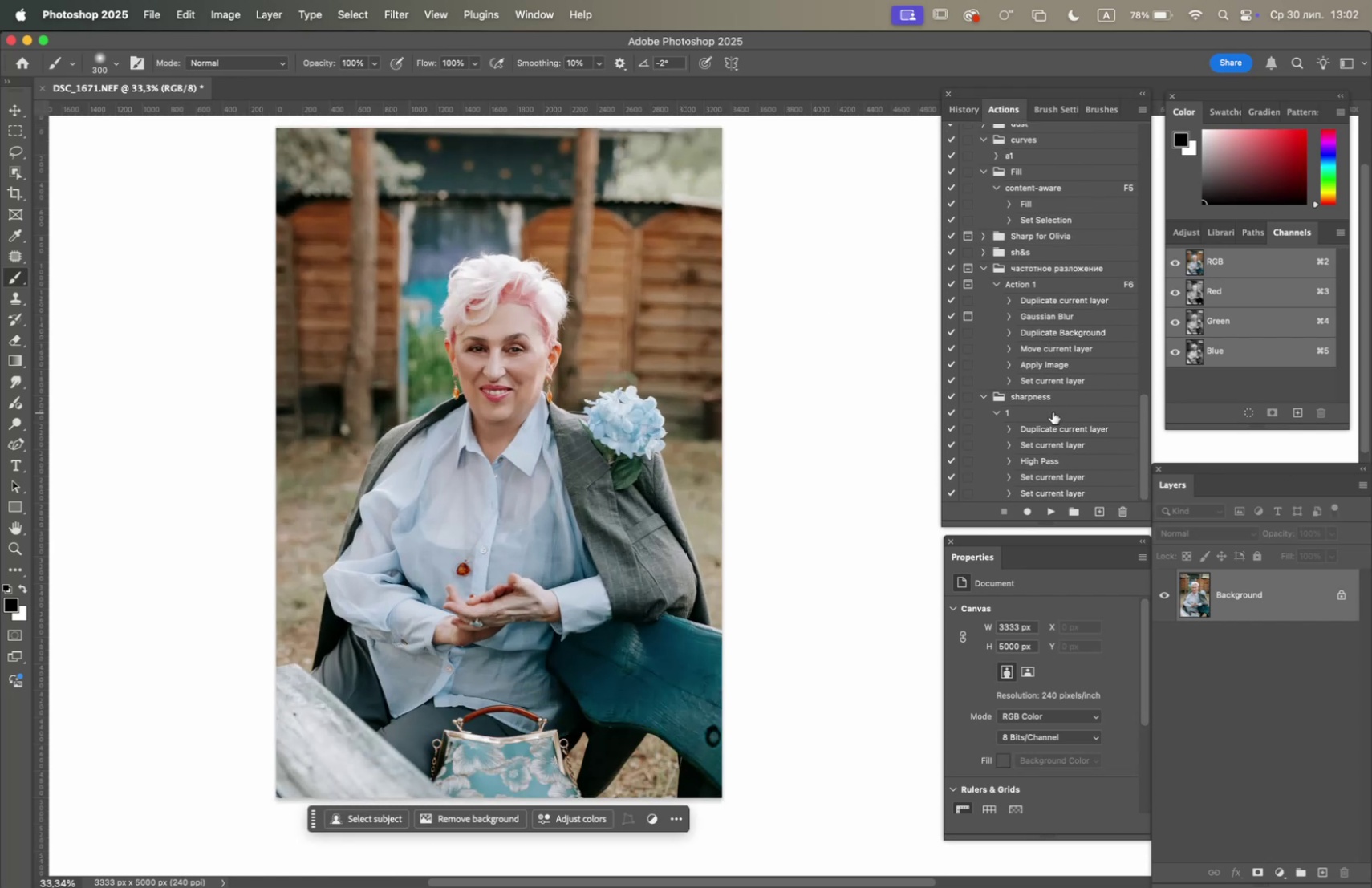 
left_click_drag(start_coordinate=[1143, 428], to_coordinate=[1110, 150])
 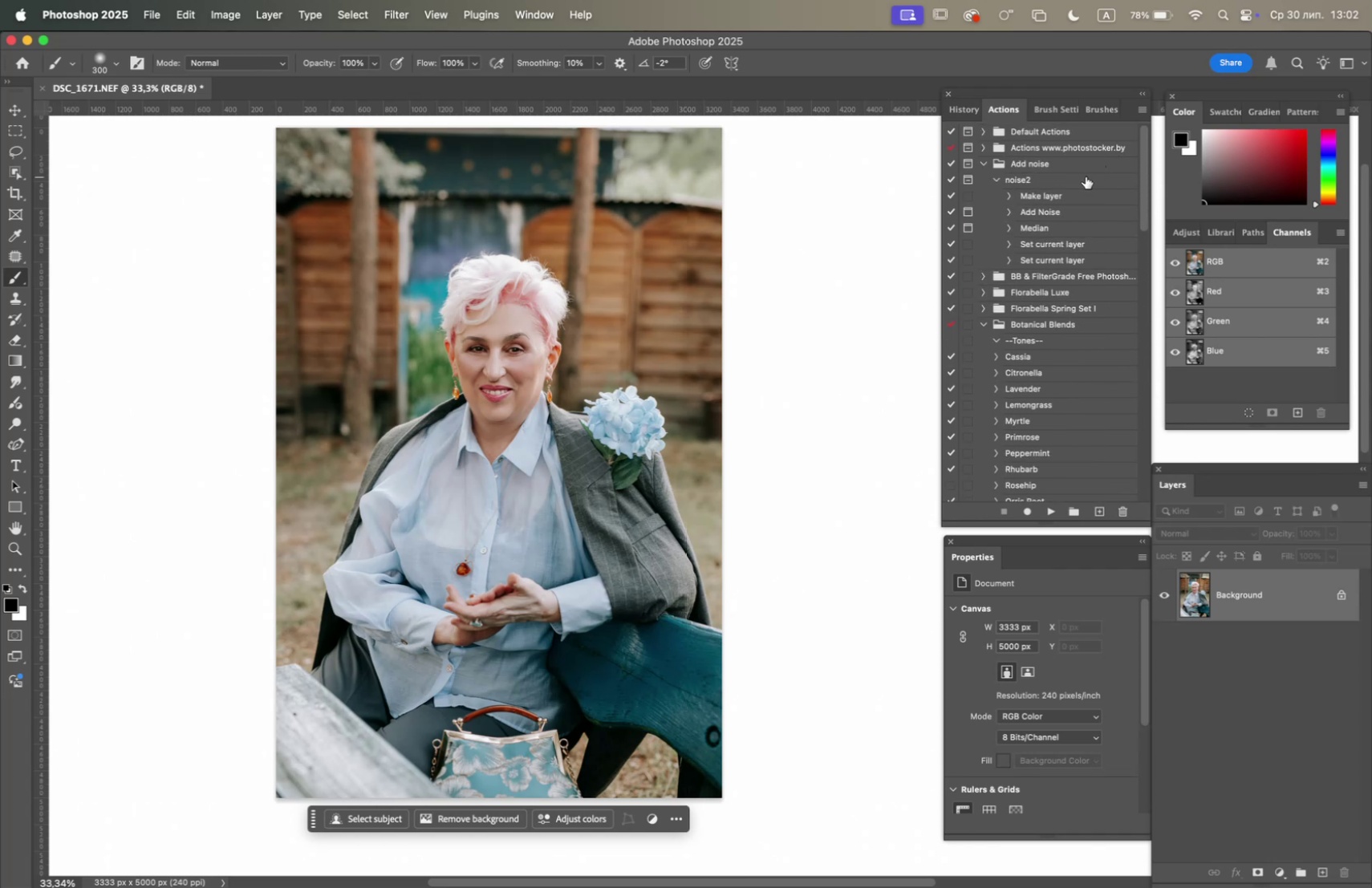 
left_click([1086, 176])
 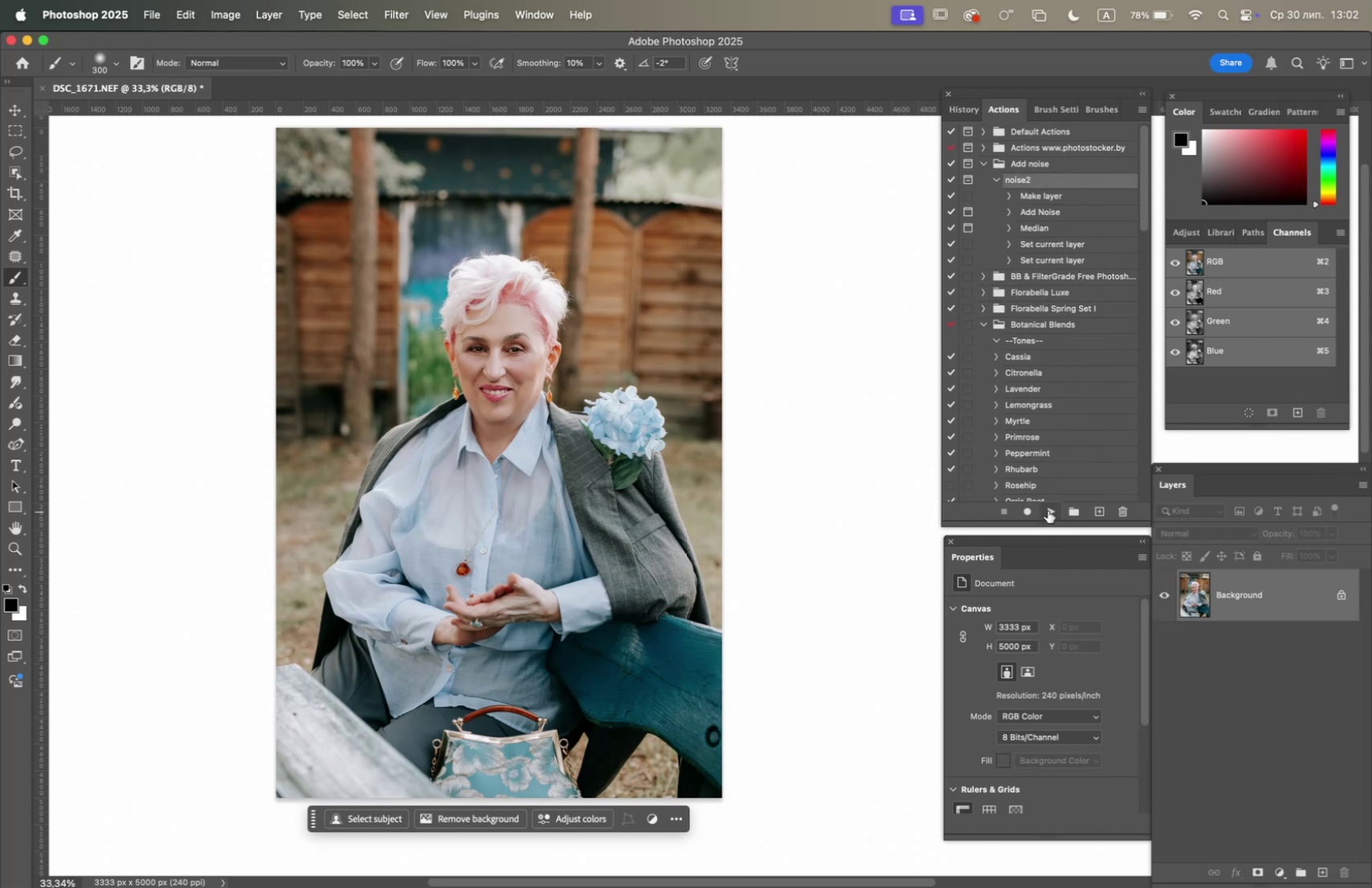 
left_click([1048, 510])
 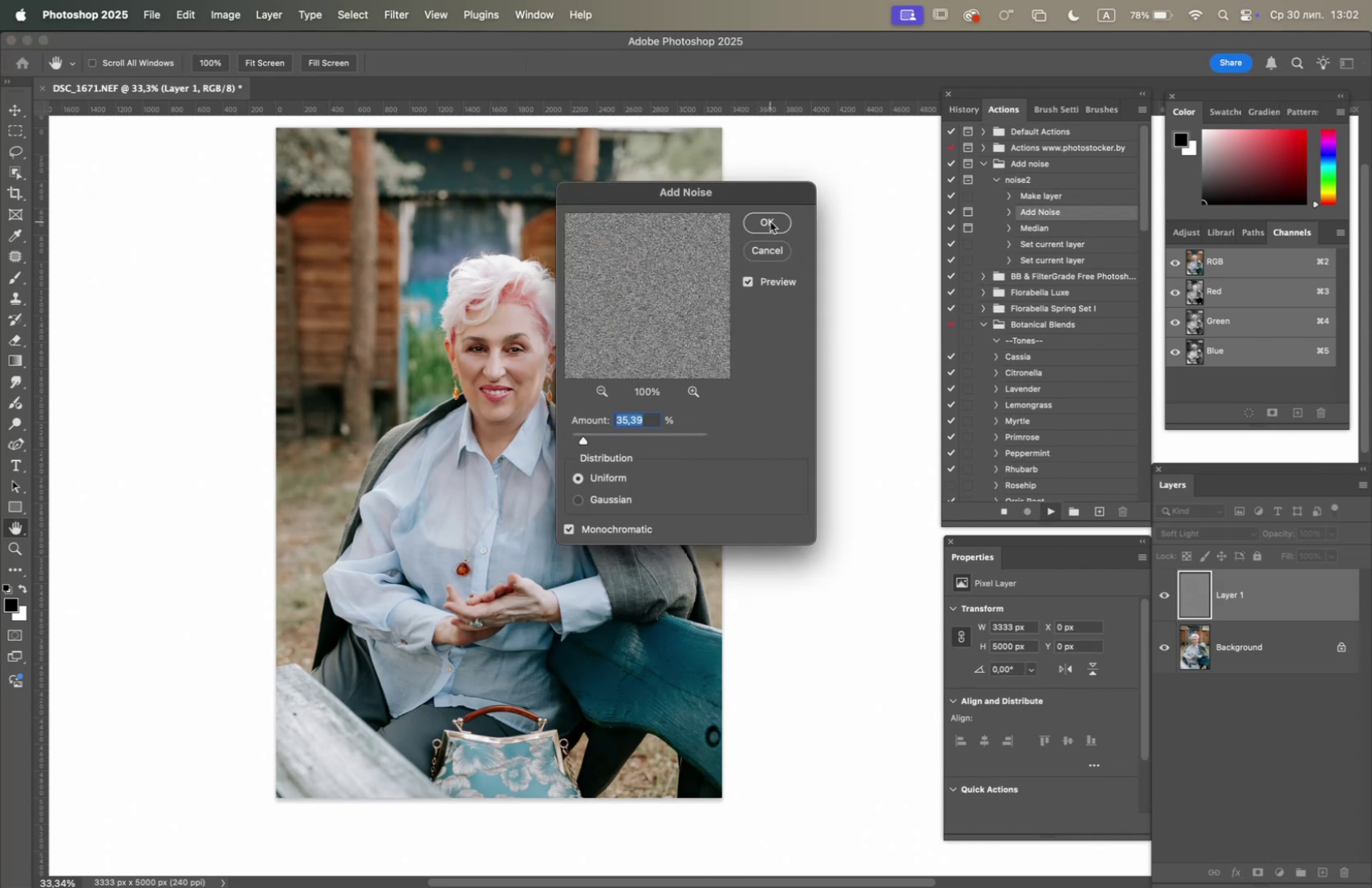 
wait(5.24)
 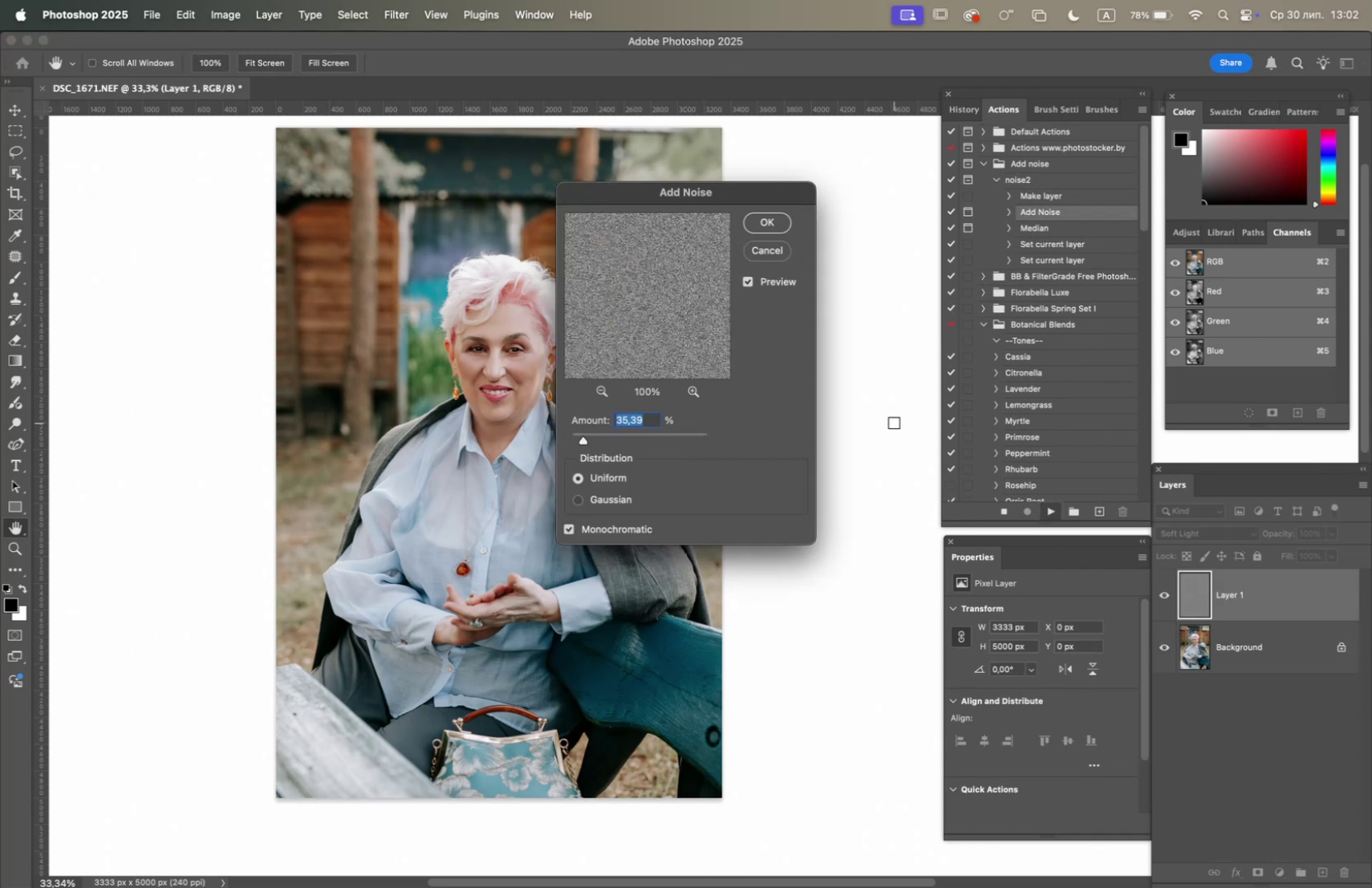 
left_click([762, 256])
 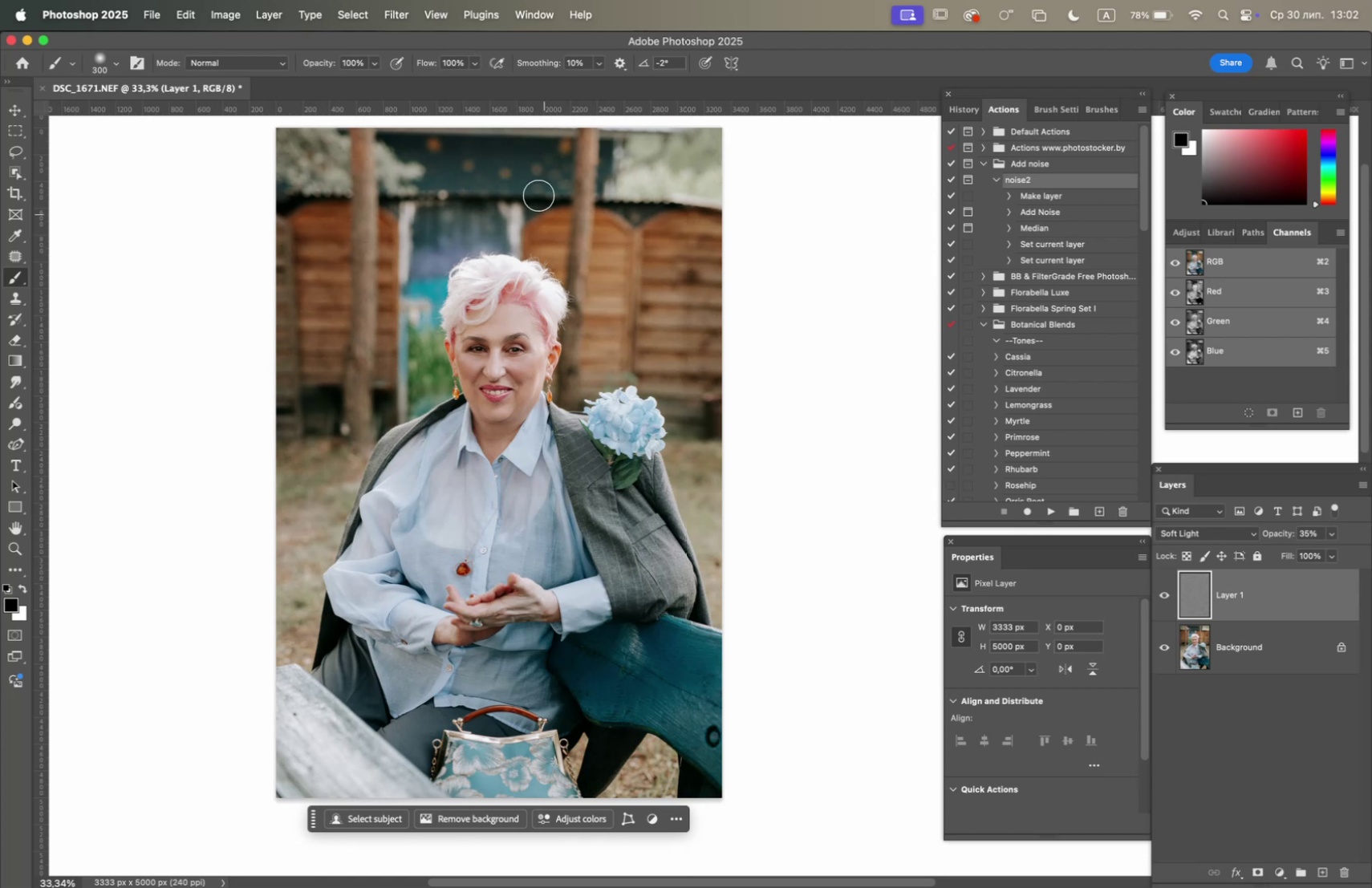 
hold_key(key=OptionLeft, duration=3.77)
scroll: coordinate [520, 370], scroll_direction: up, amount: 7.0
 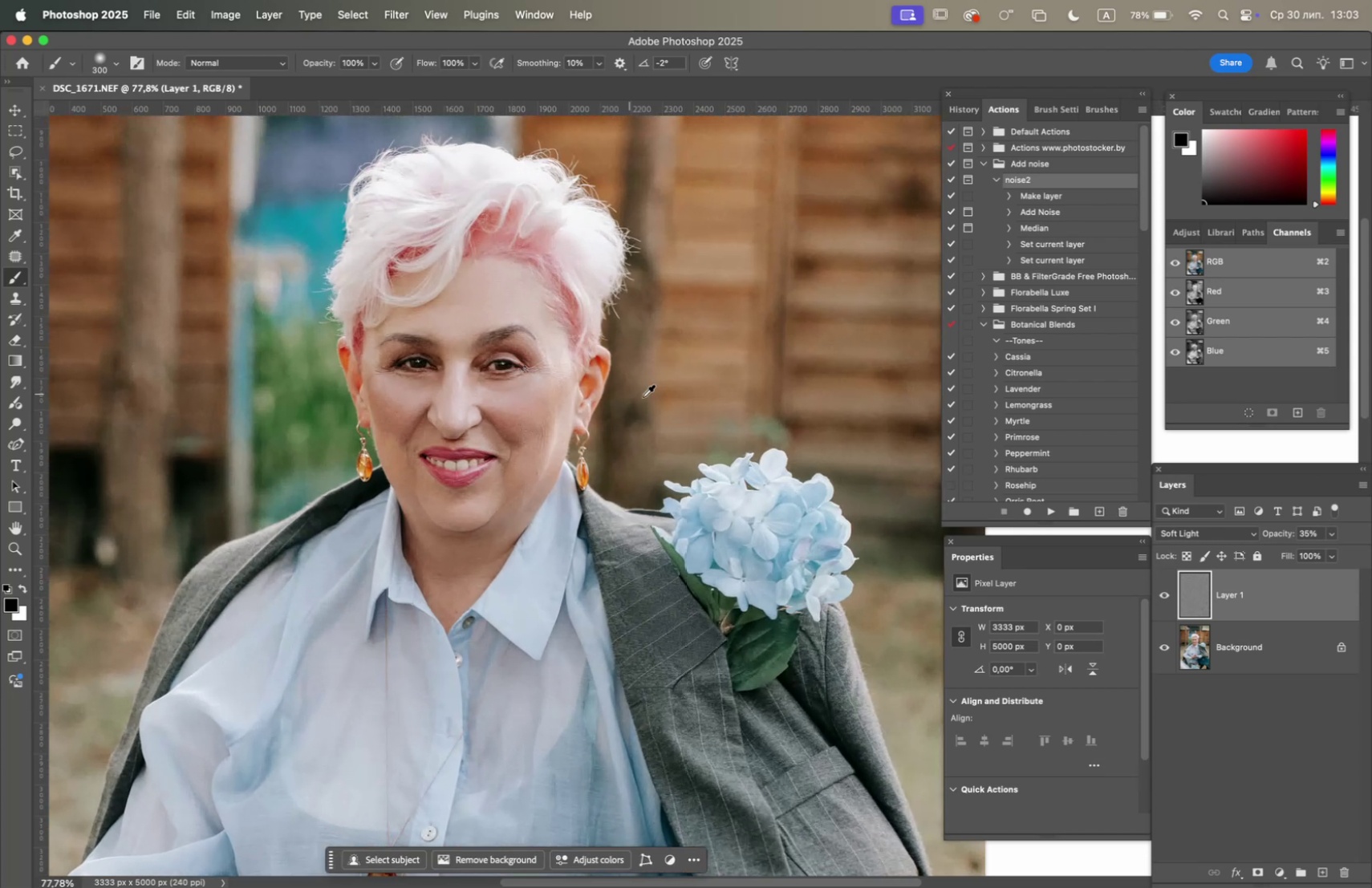 
scroll: coordinate [646, 396], scroll_direction: down, amount: 3.0
 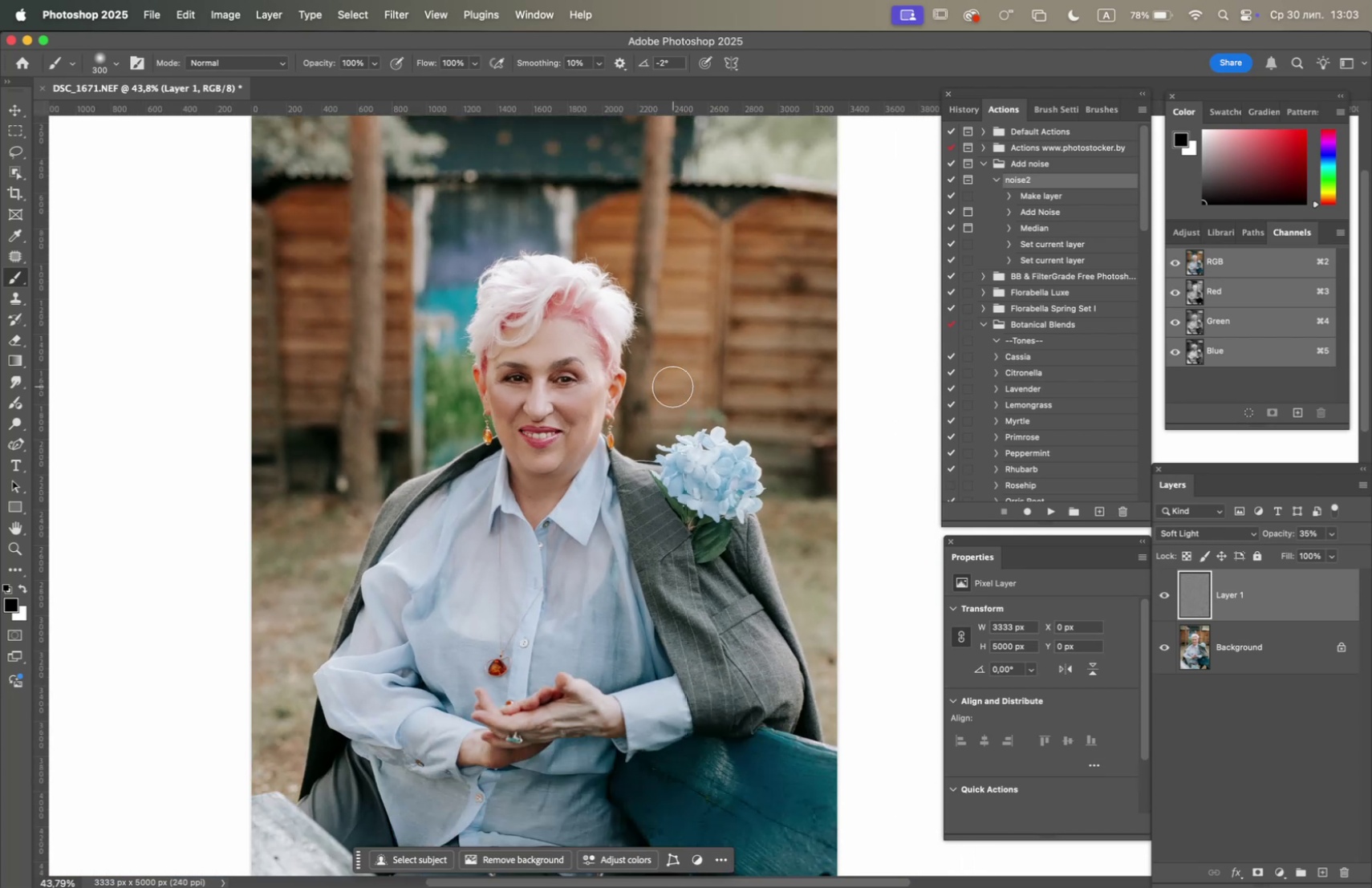 
hold_key(key=OptionLeft, duration=0.8)
scroll: coordinate [558, 364], scroll_direction: up, amount: 4.0
 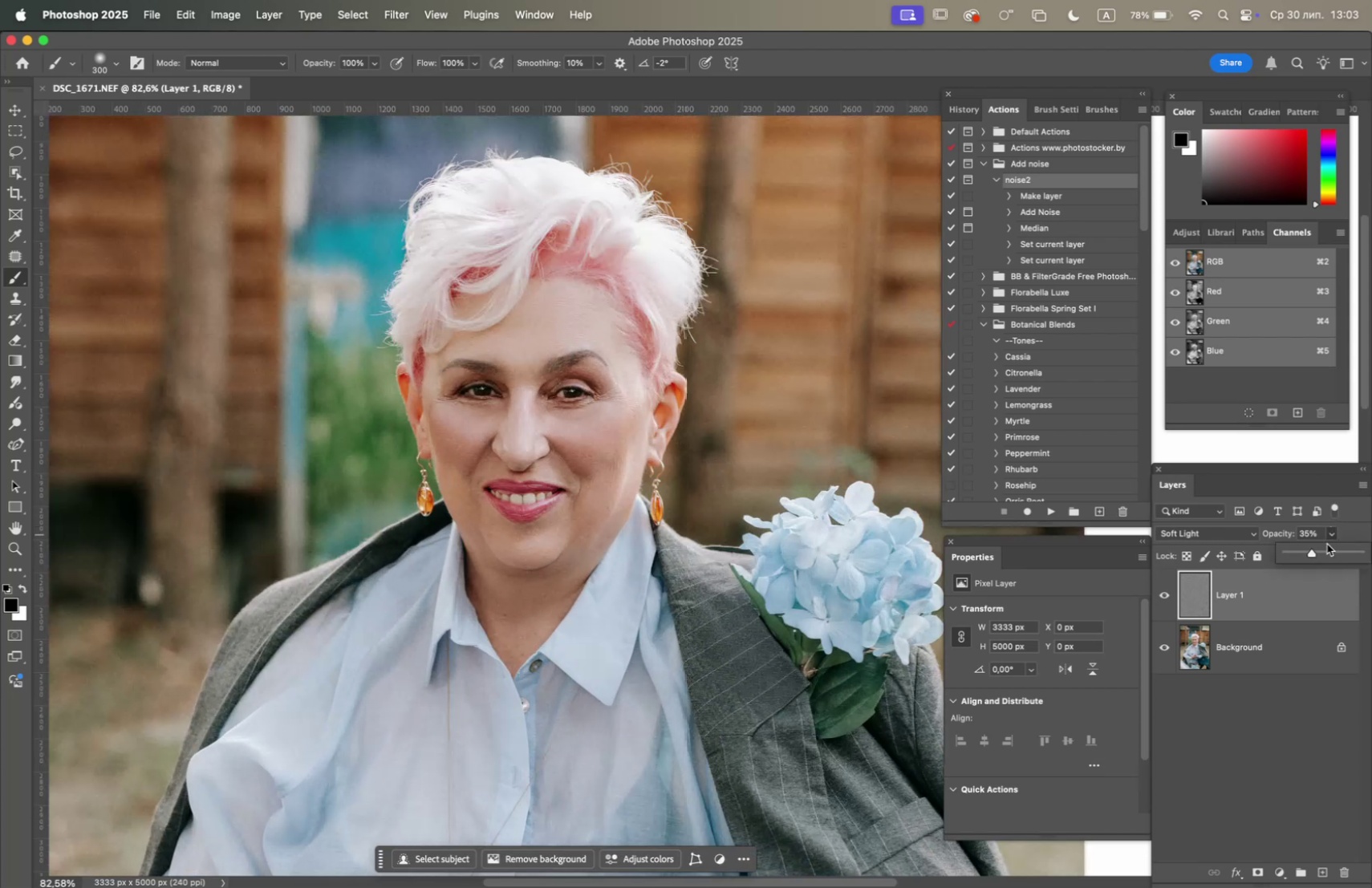 
left_click([1325, 549])
 